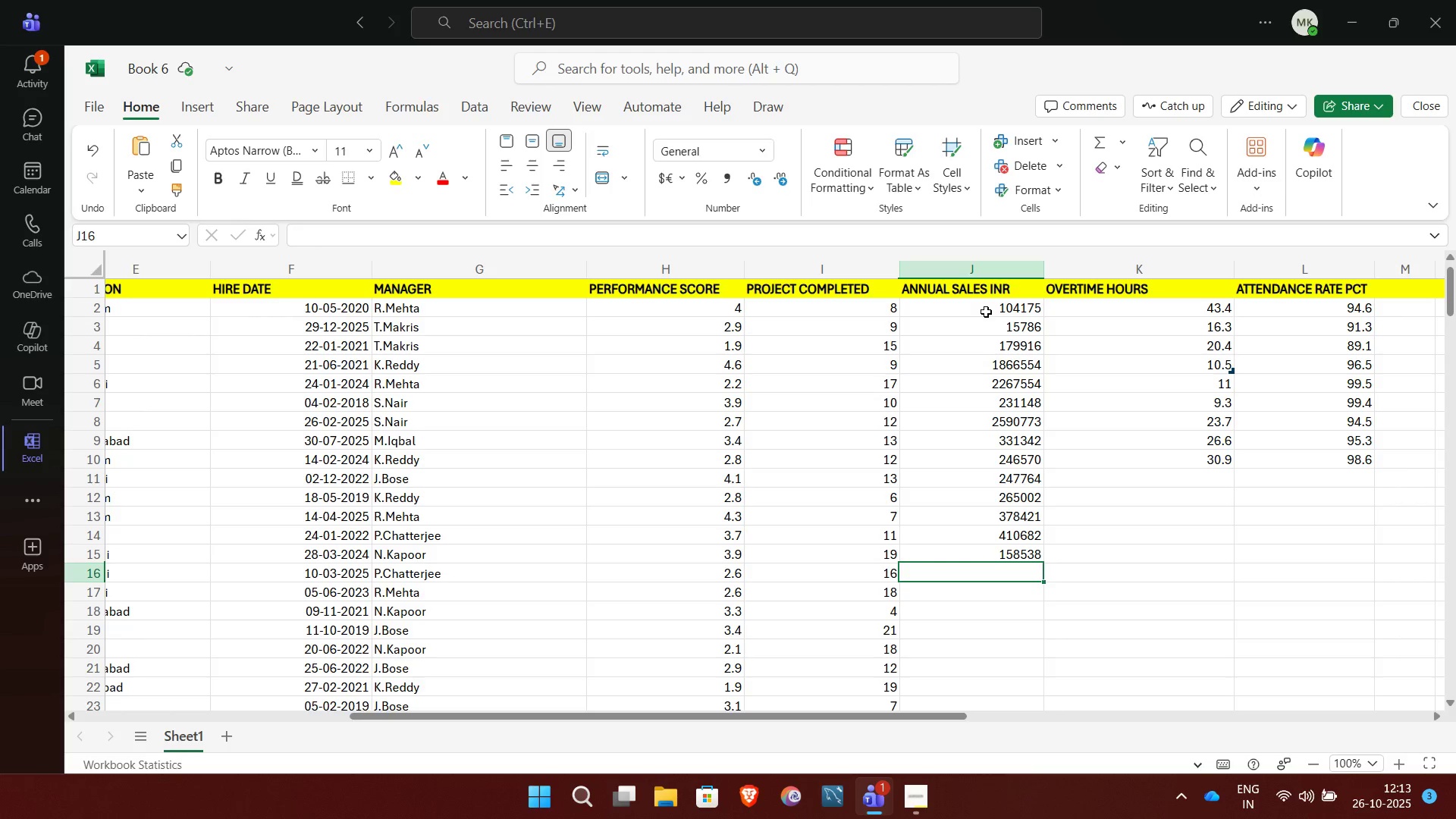 
wait(5.66)
 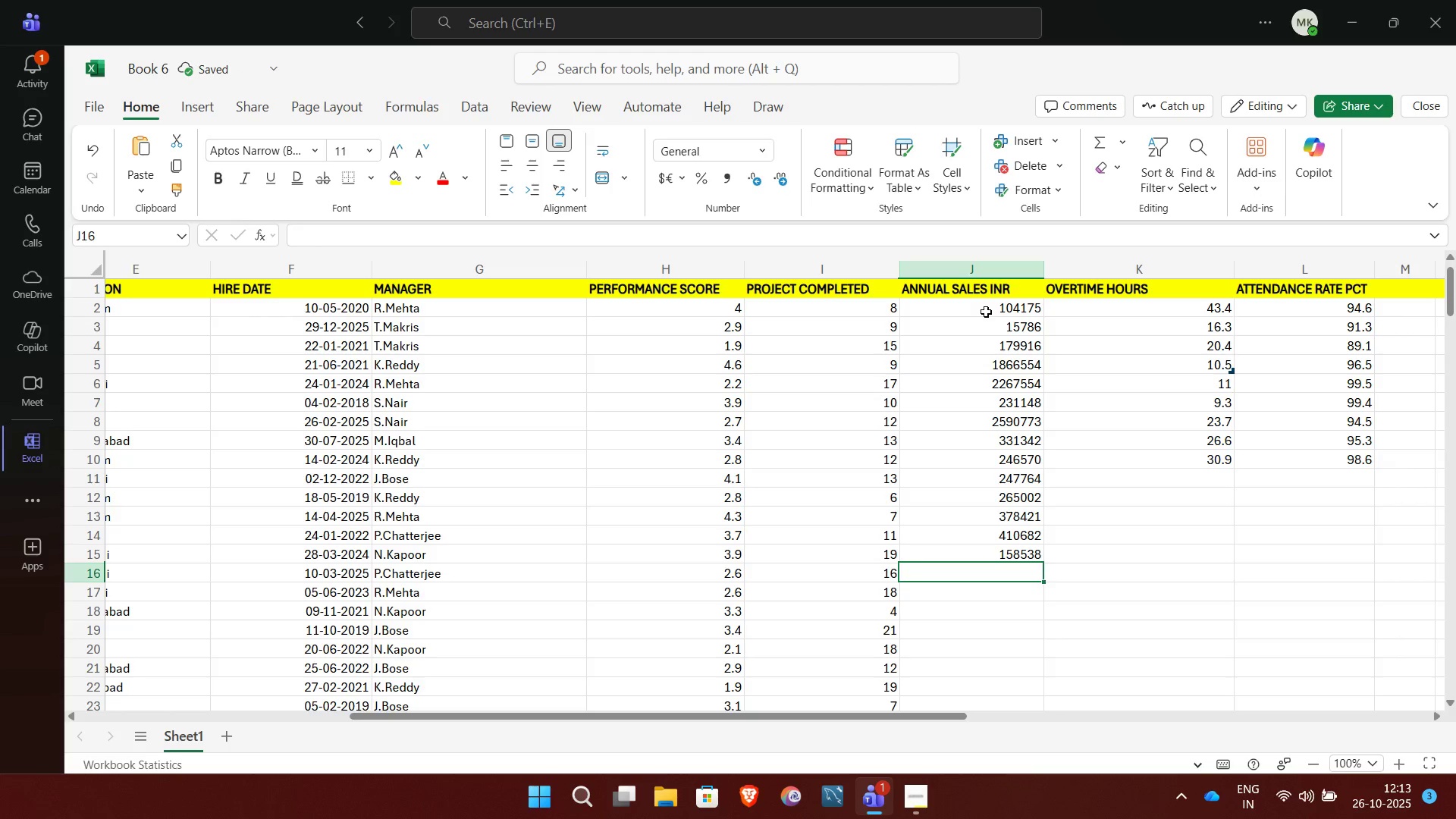 
type(1915)
 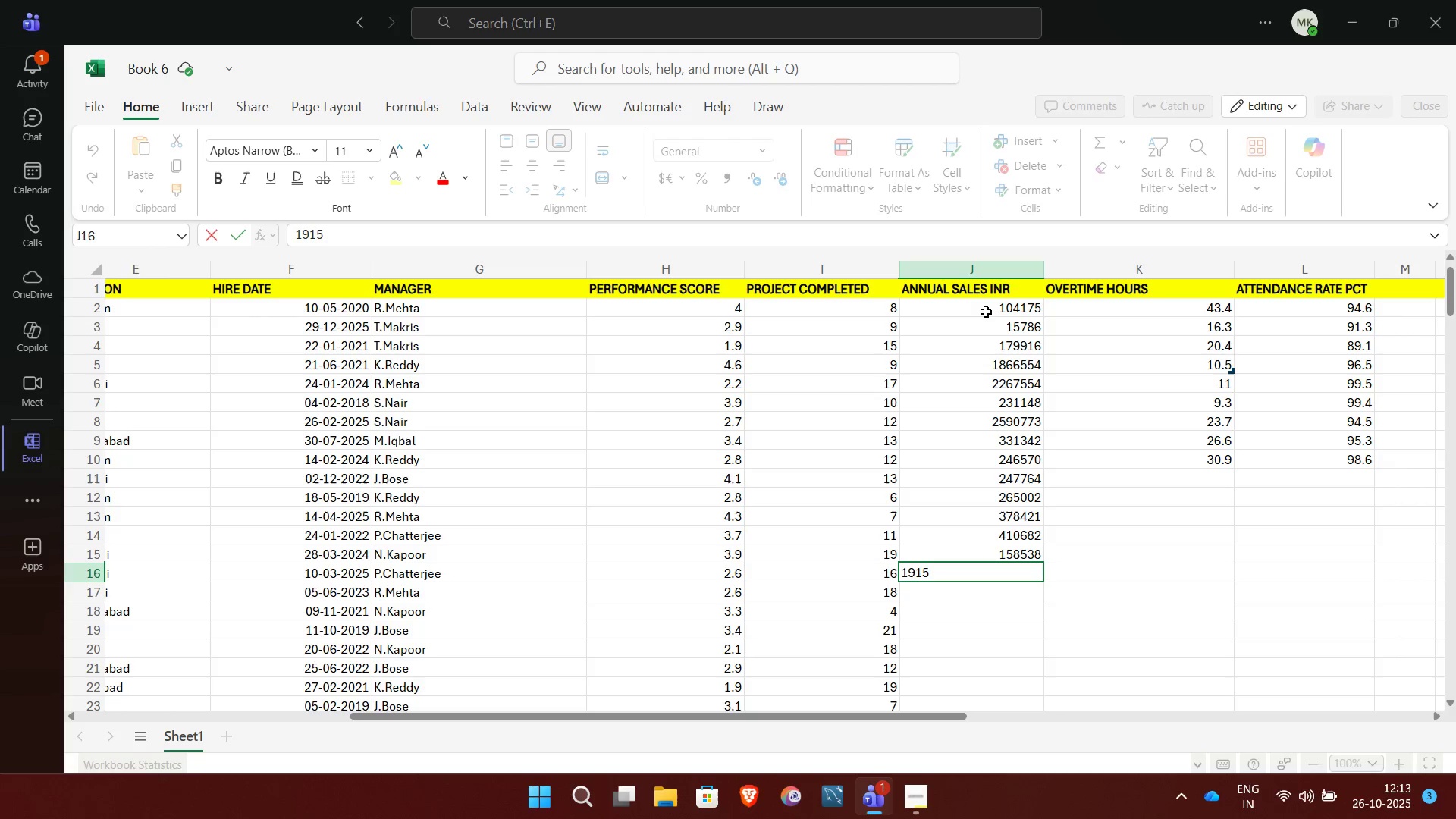 
type(79)
key(NumpadEnter)
 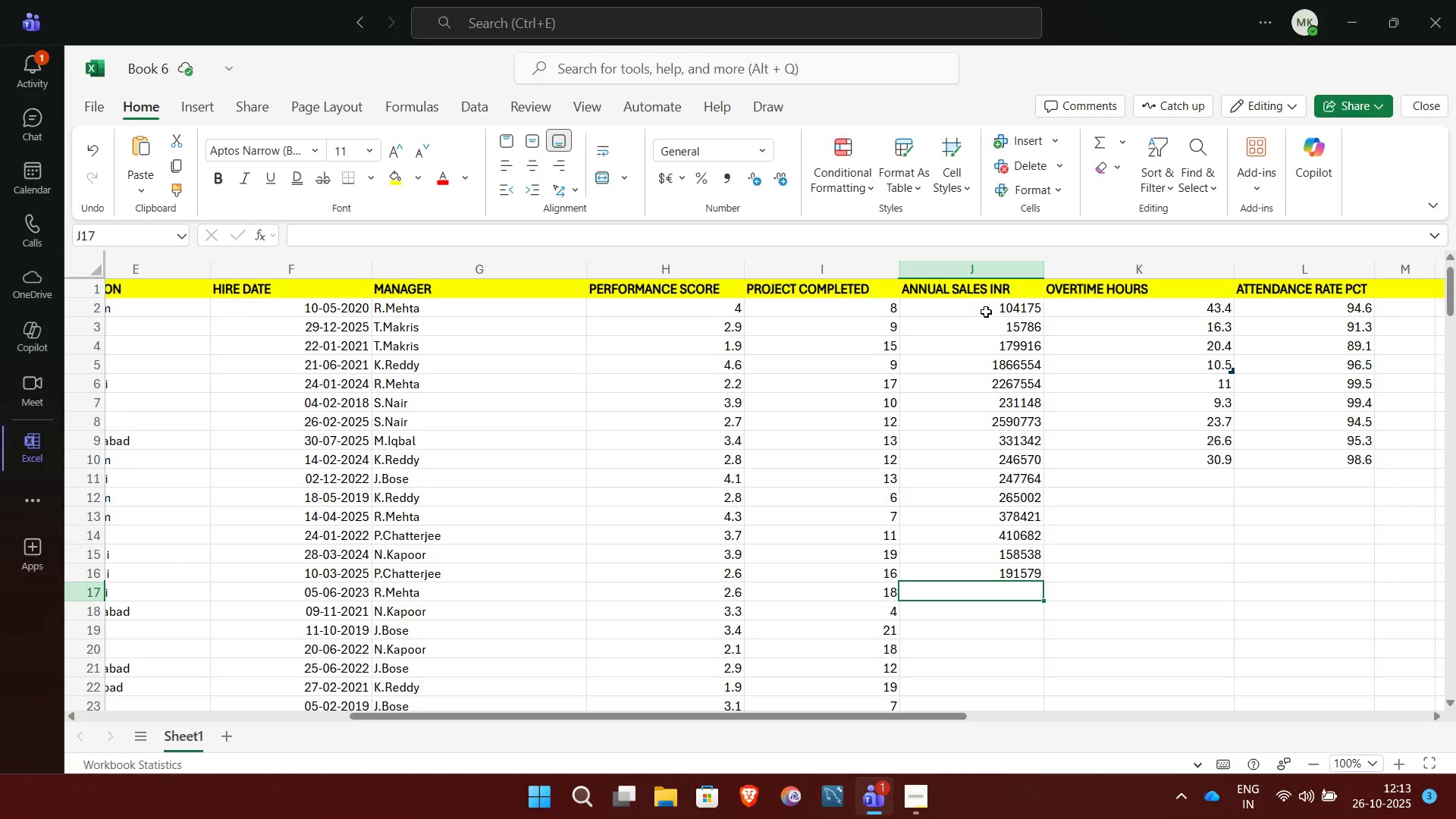 
wait(7.81)
 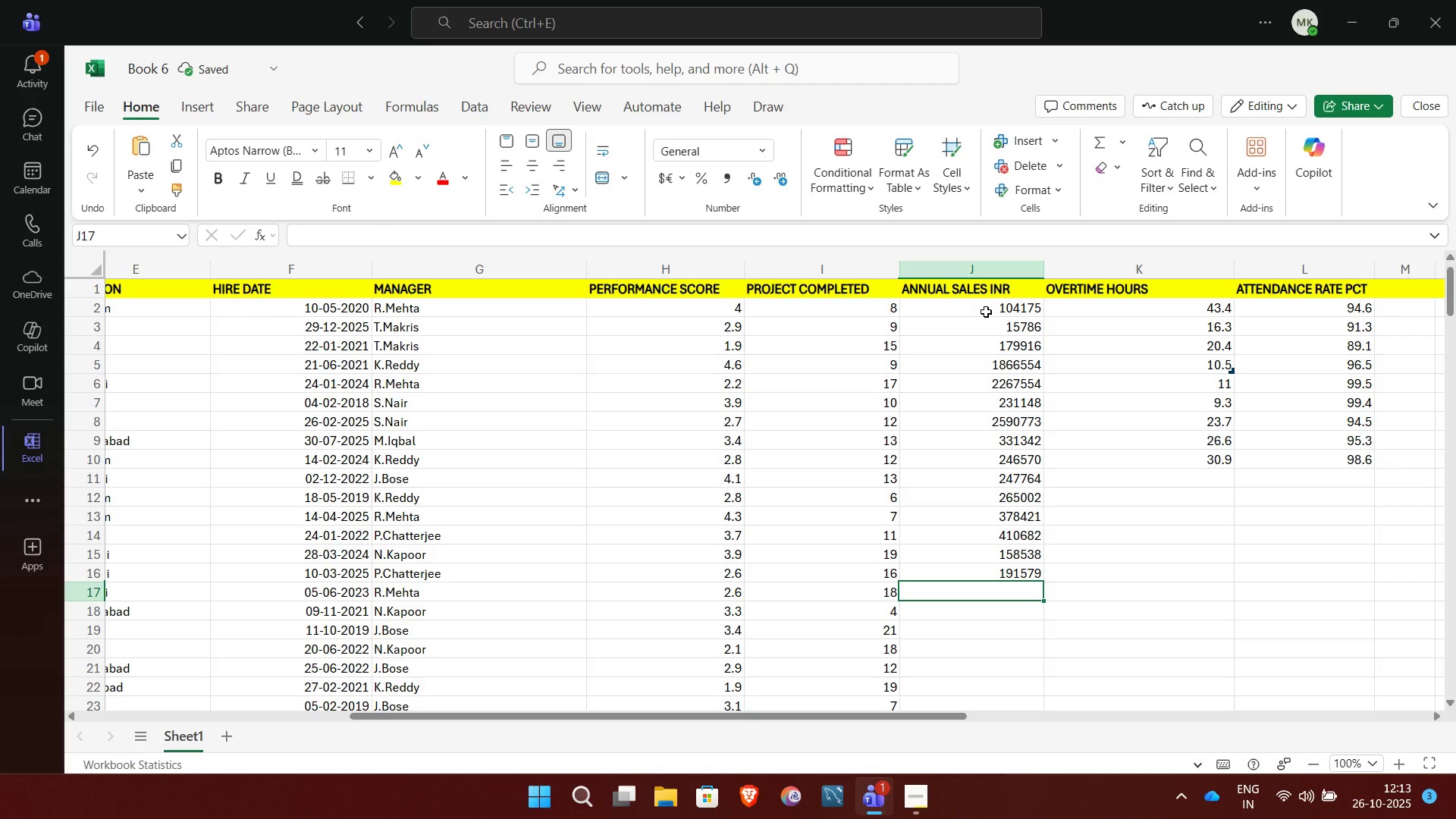 
type(31)
 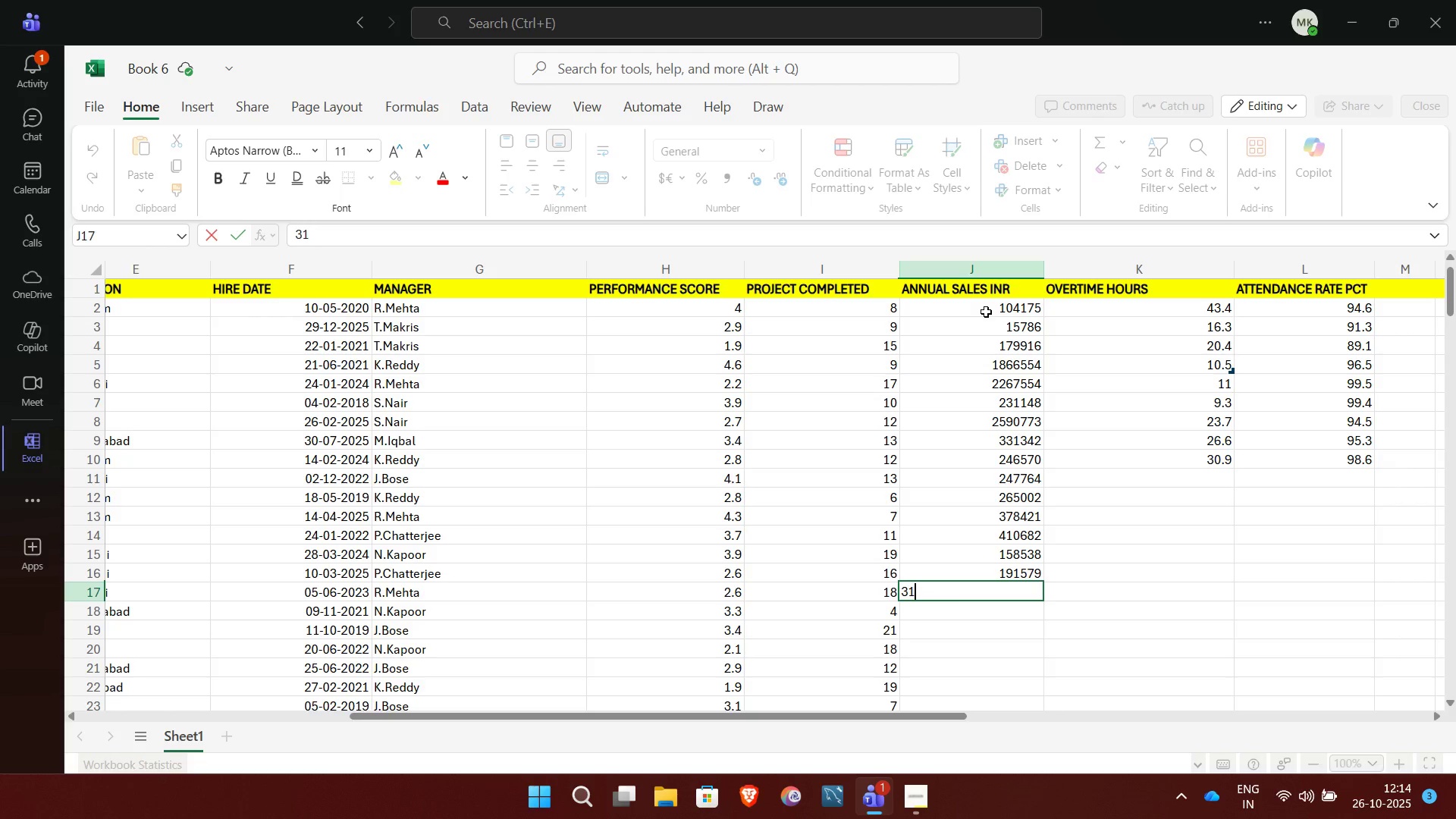 
type(7555)
key(NumpadEnter)
 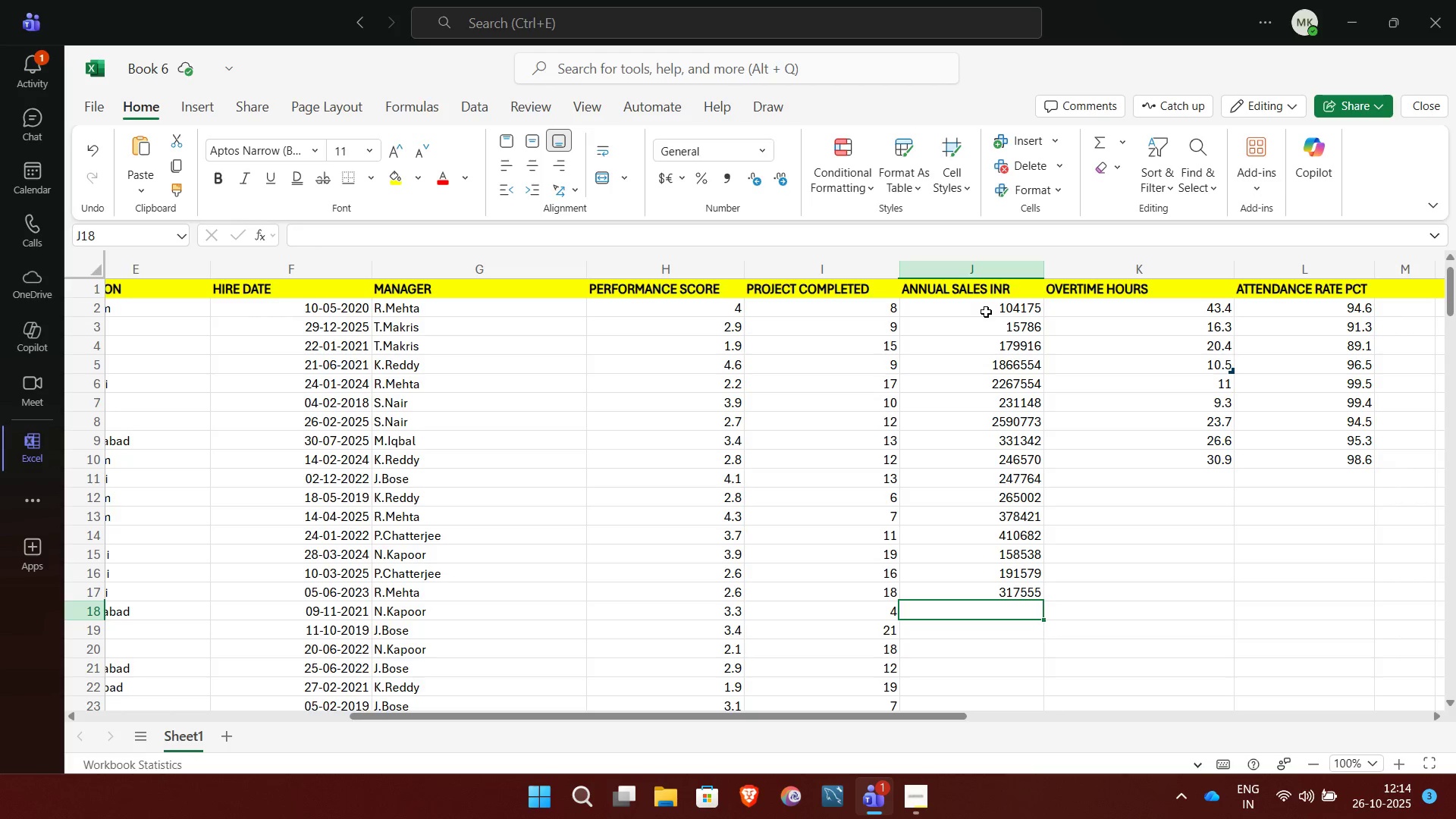 
type(22326)
 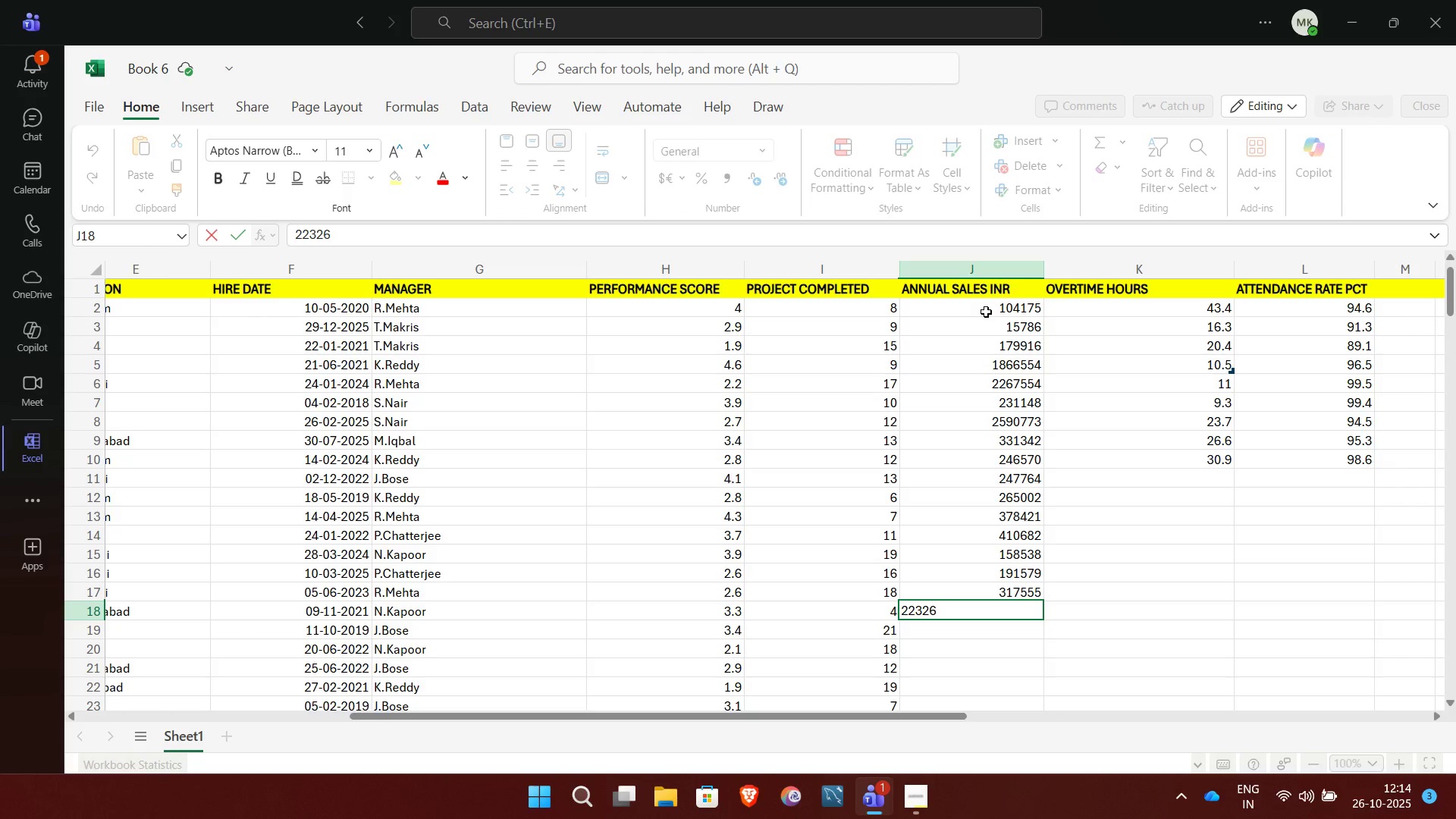 
type(90)
key(NumpadEnter)
 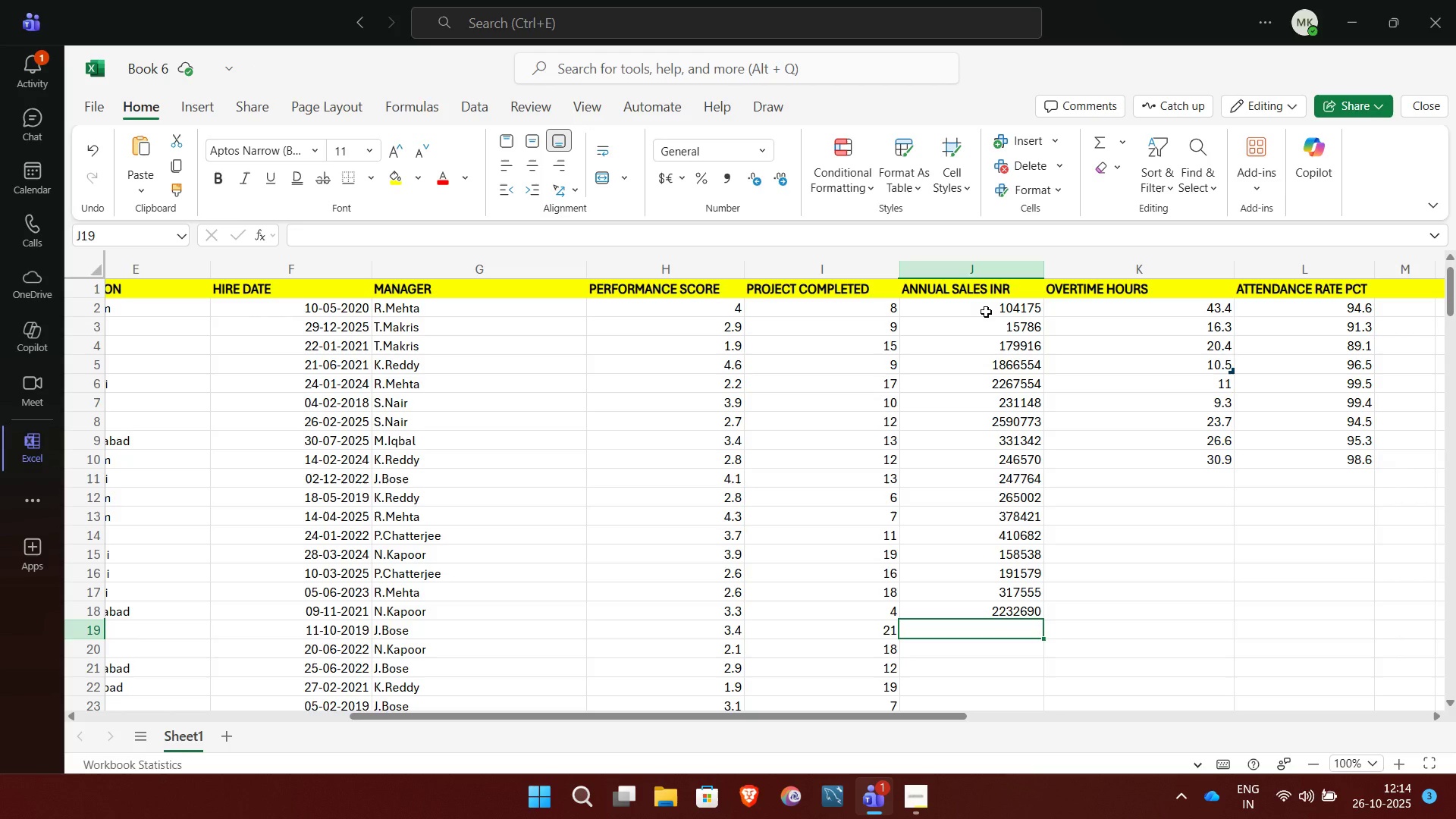 
wait(11.38)
 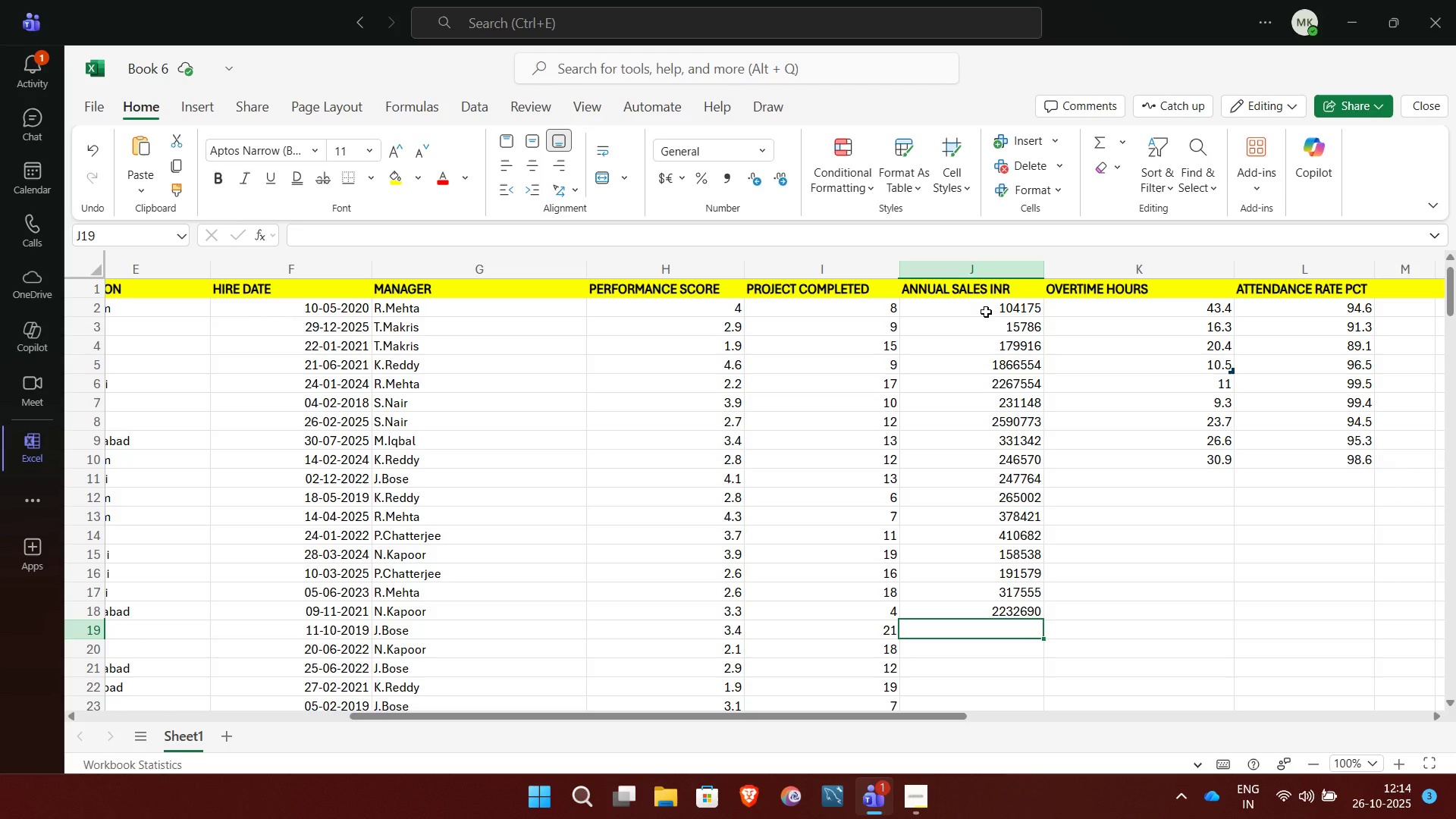 
type(187733)
key(NumpadEnter)
 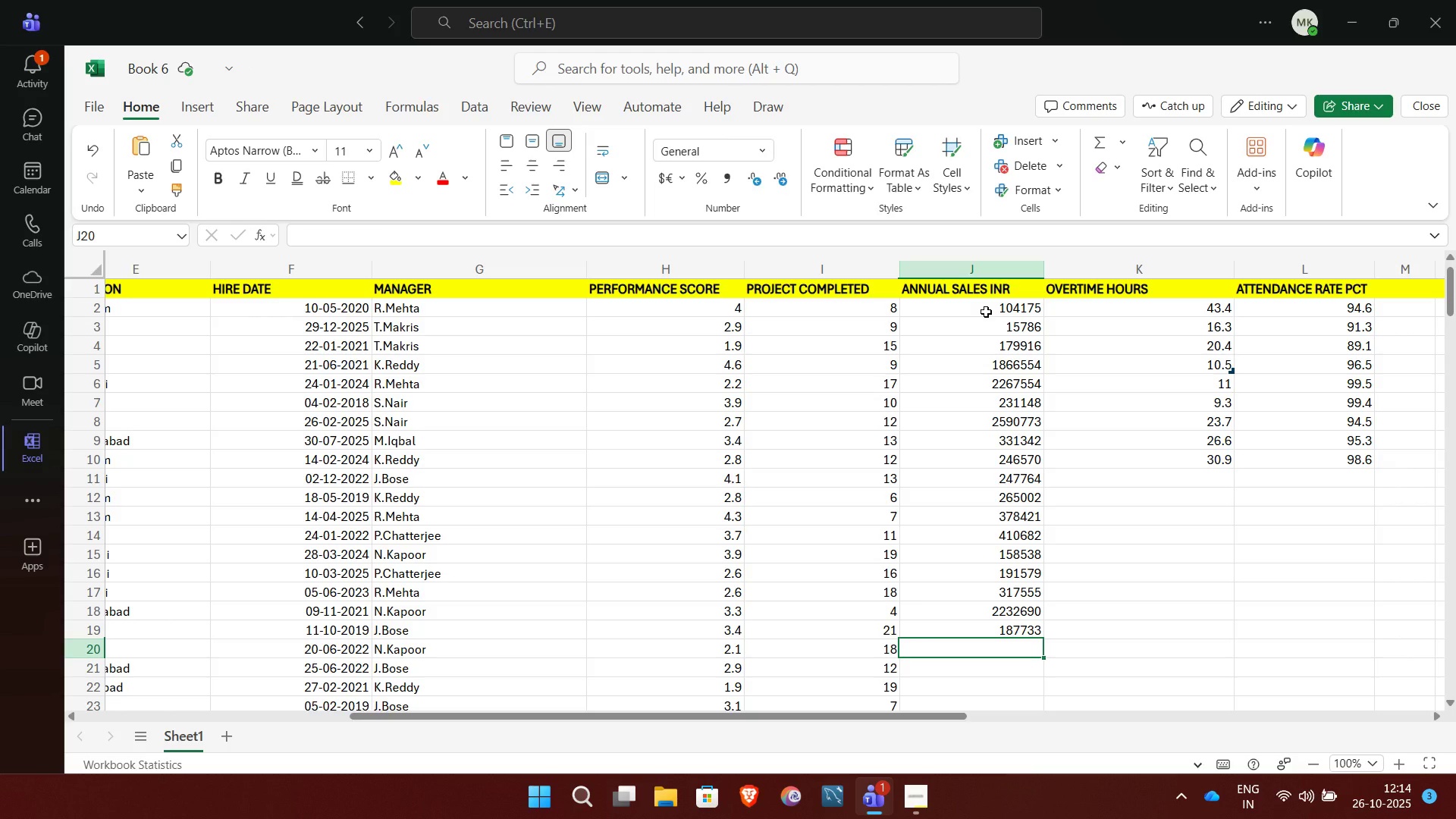 
type(19)
 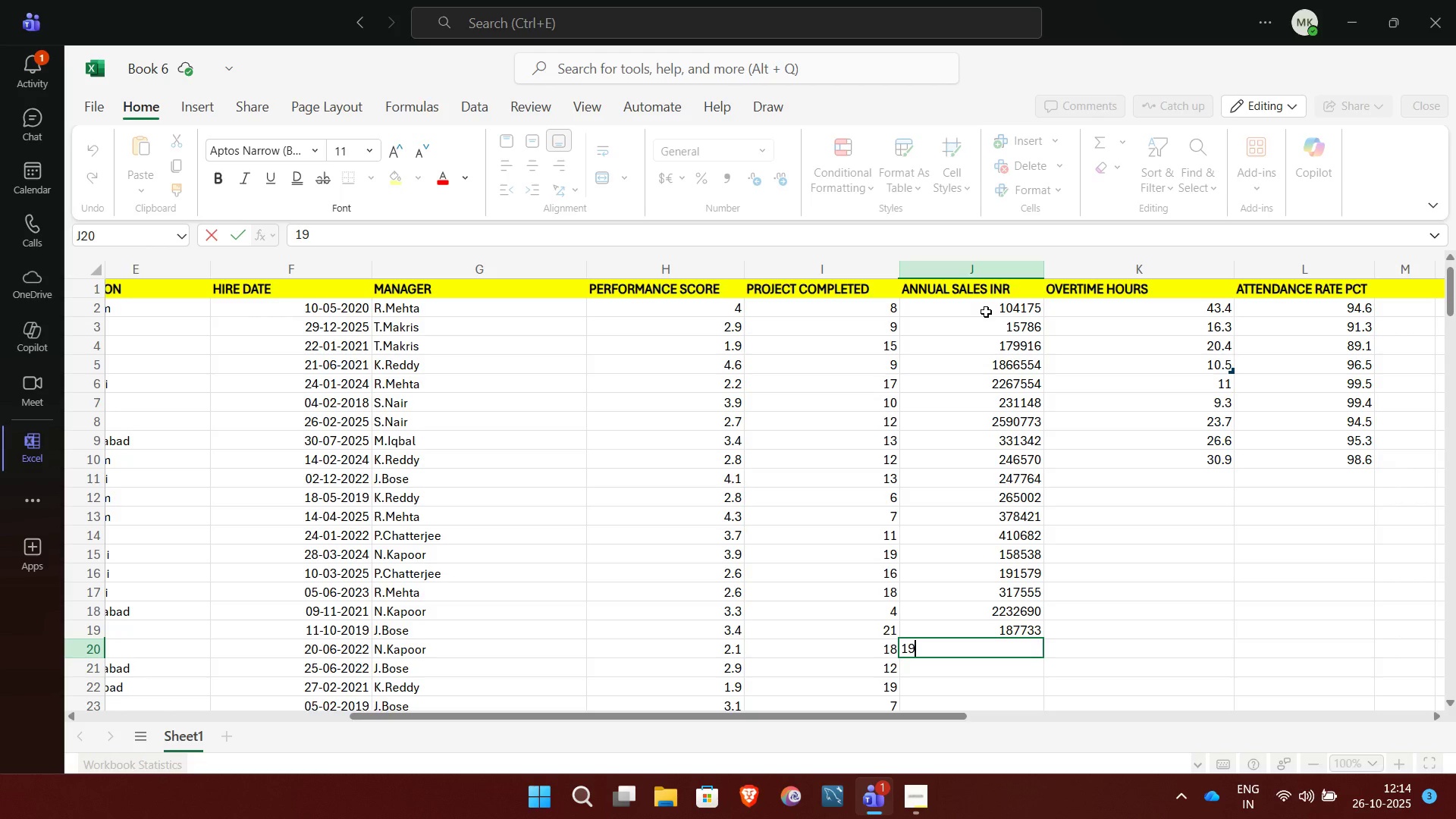 
type(8761)
 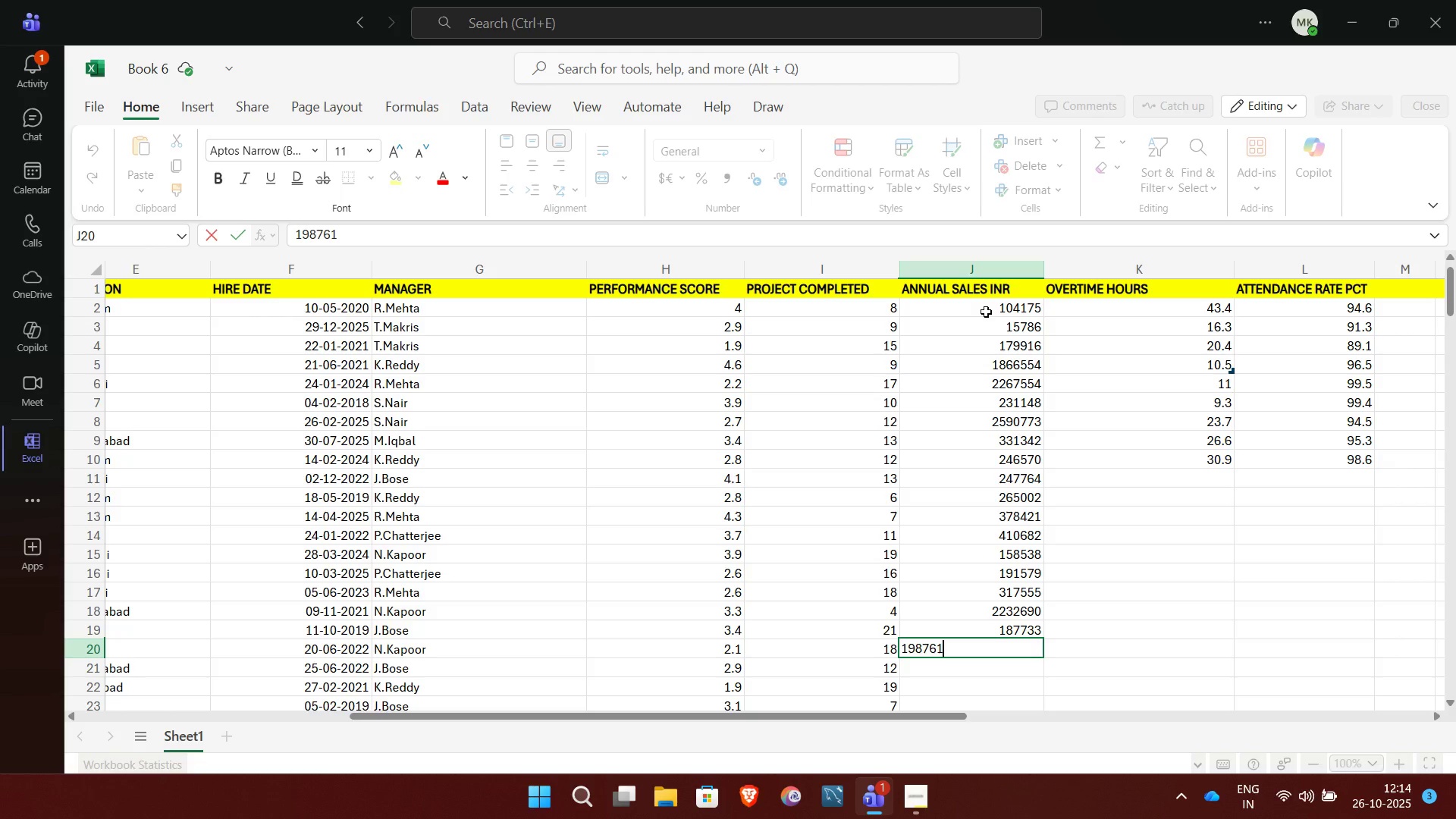 
wait(7.39)
 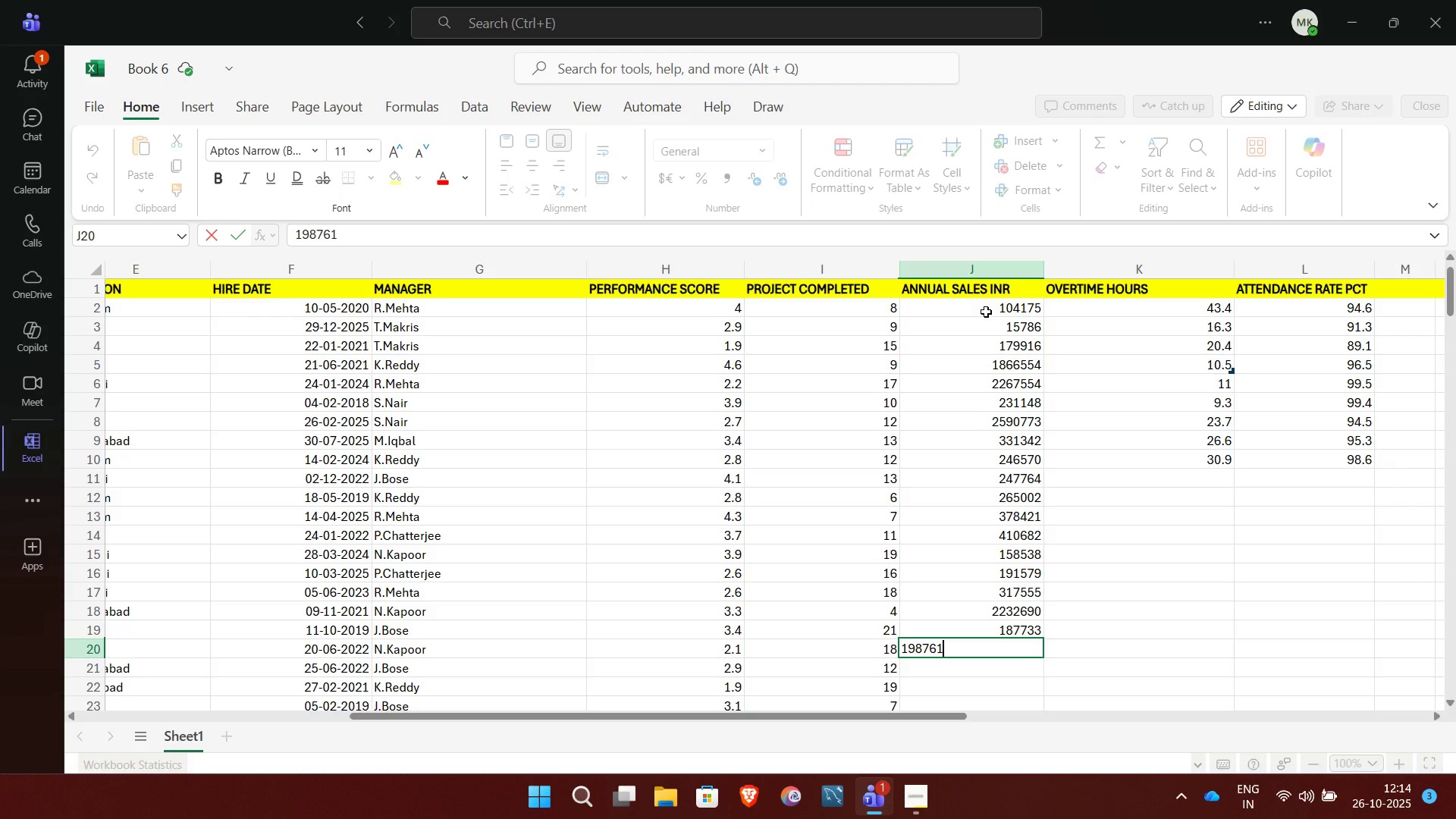 
key(NumpadEnter)
 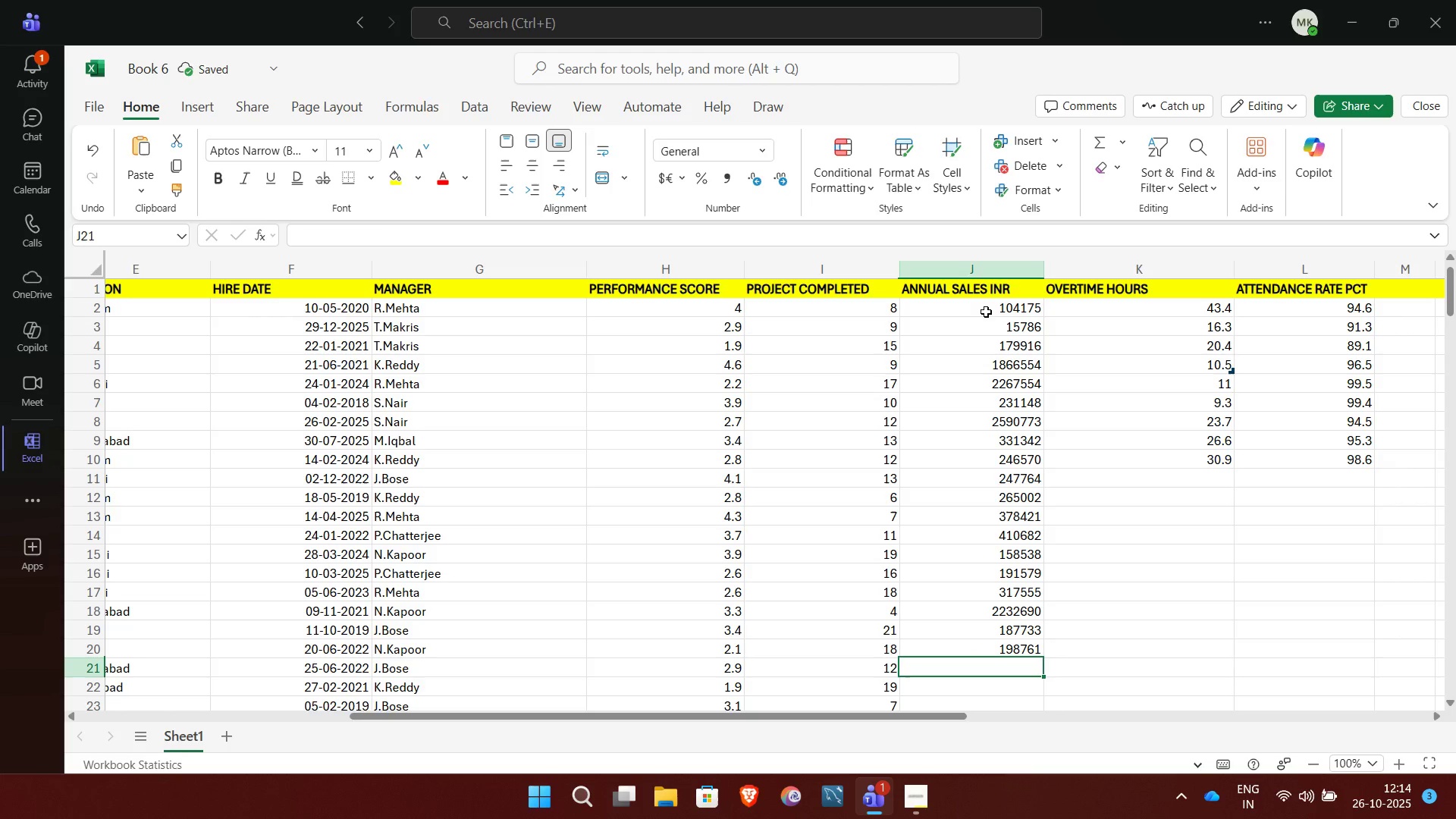 
key(ArrowRight)
 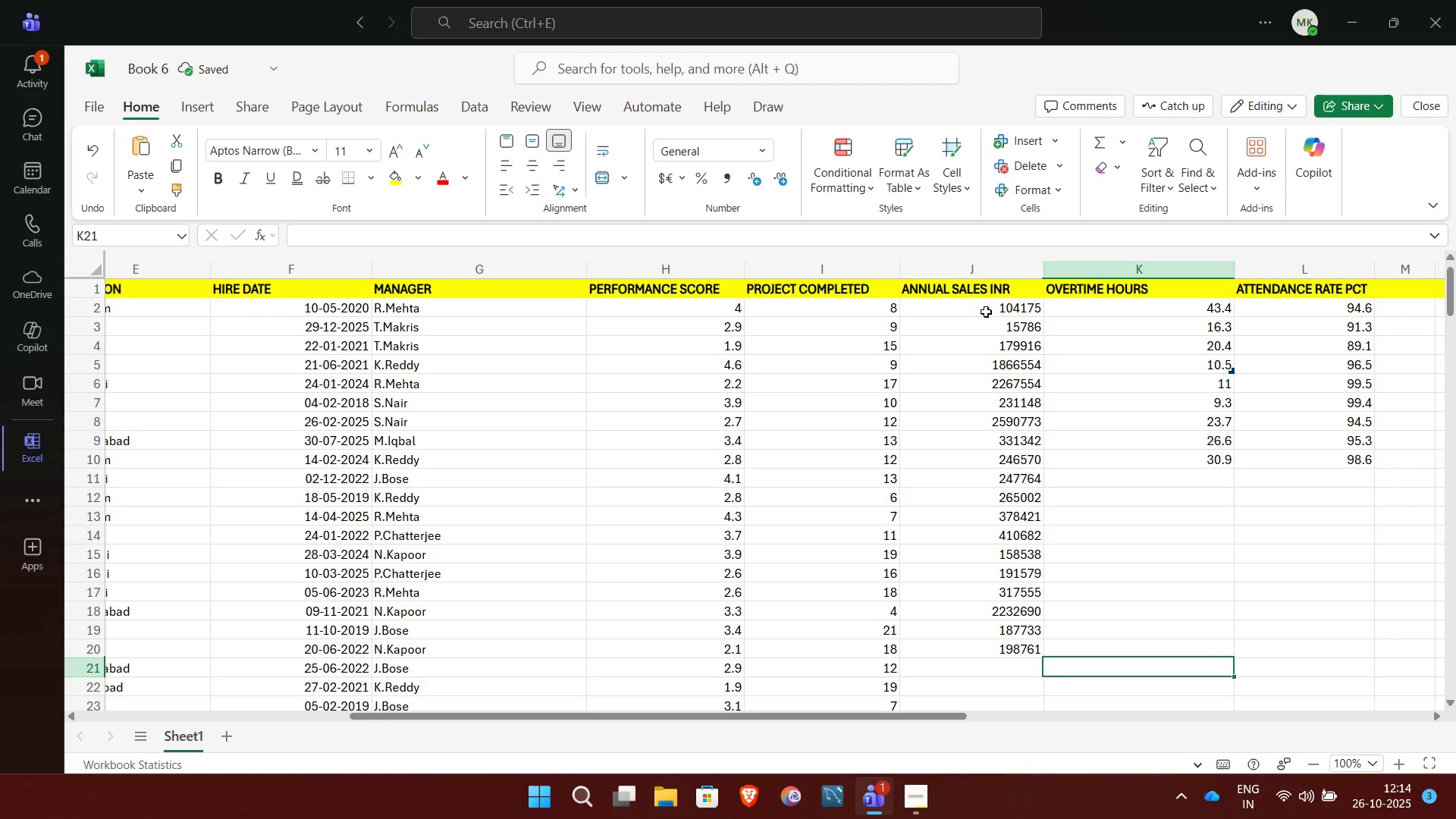 
key(ArrowUp)
 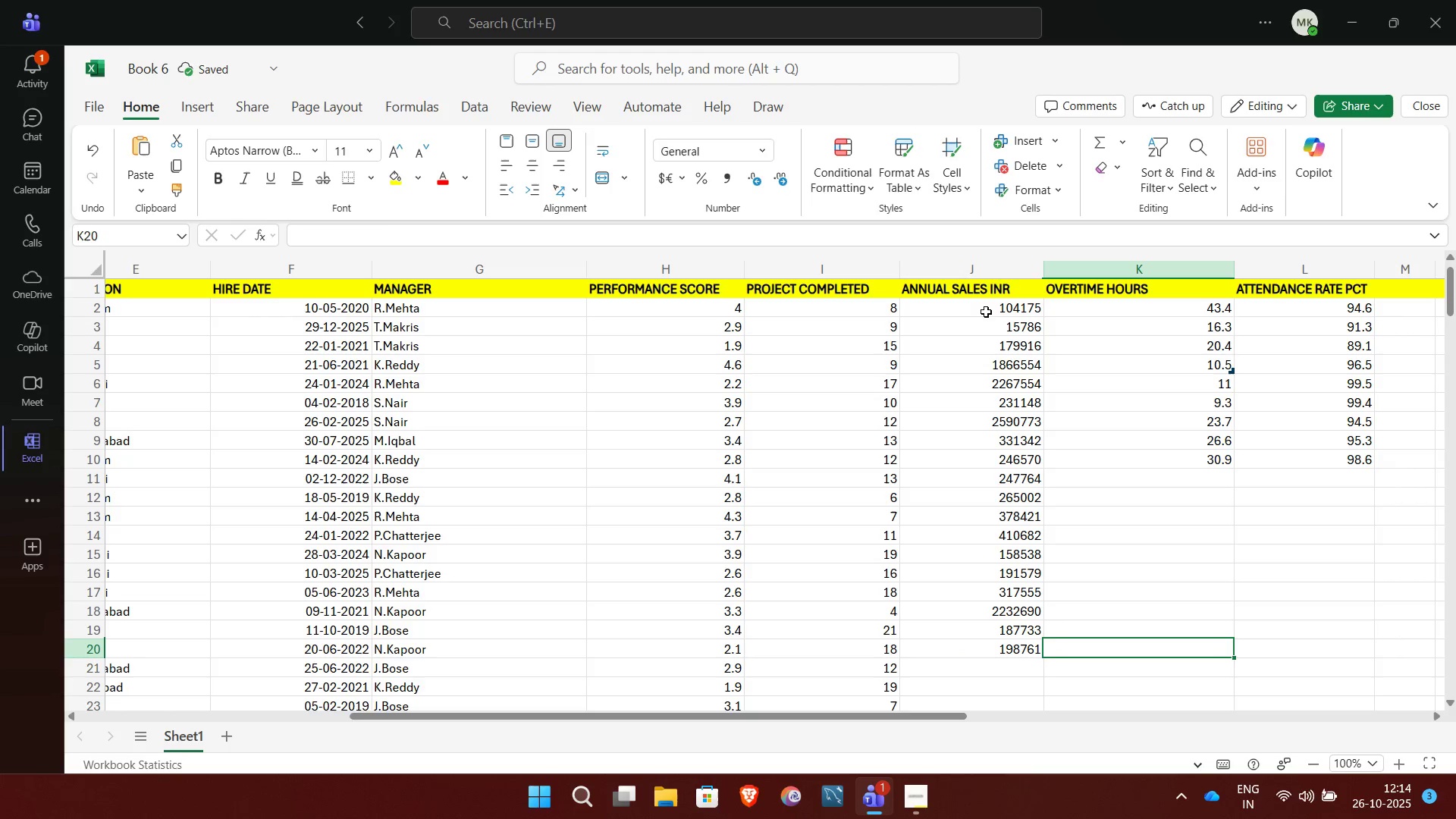 
key(ArrowUp)
 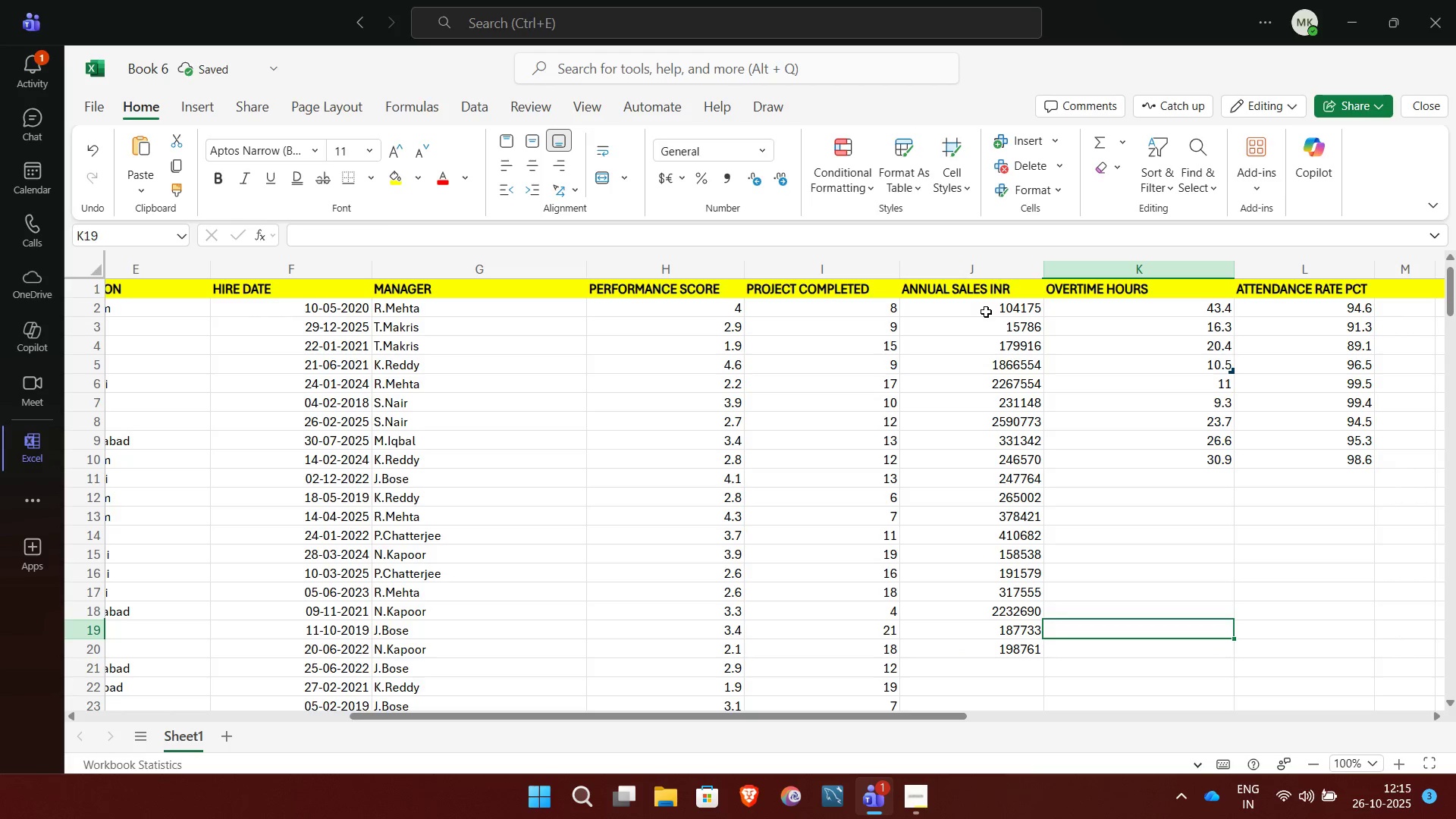 
key(ArrowUp)
 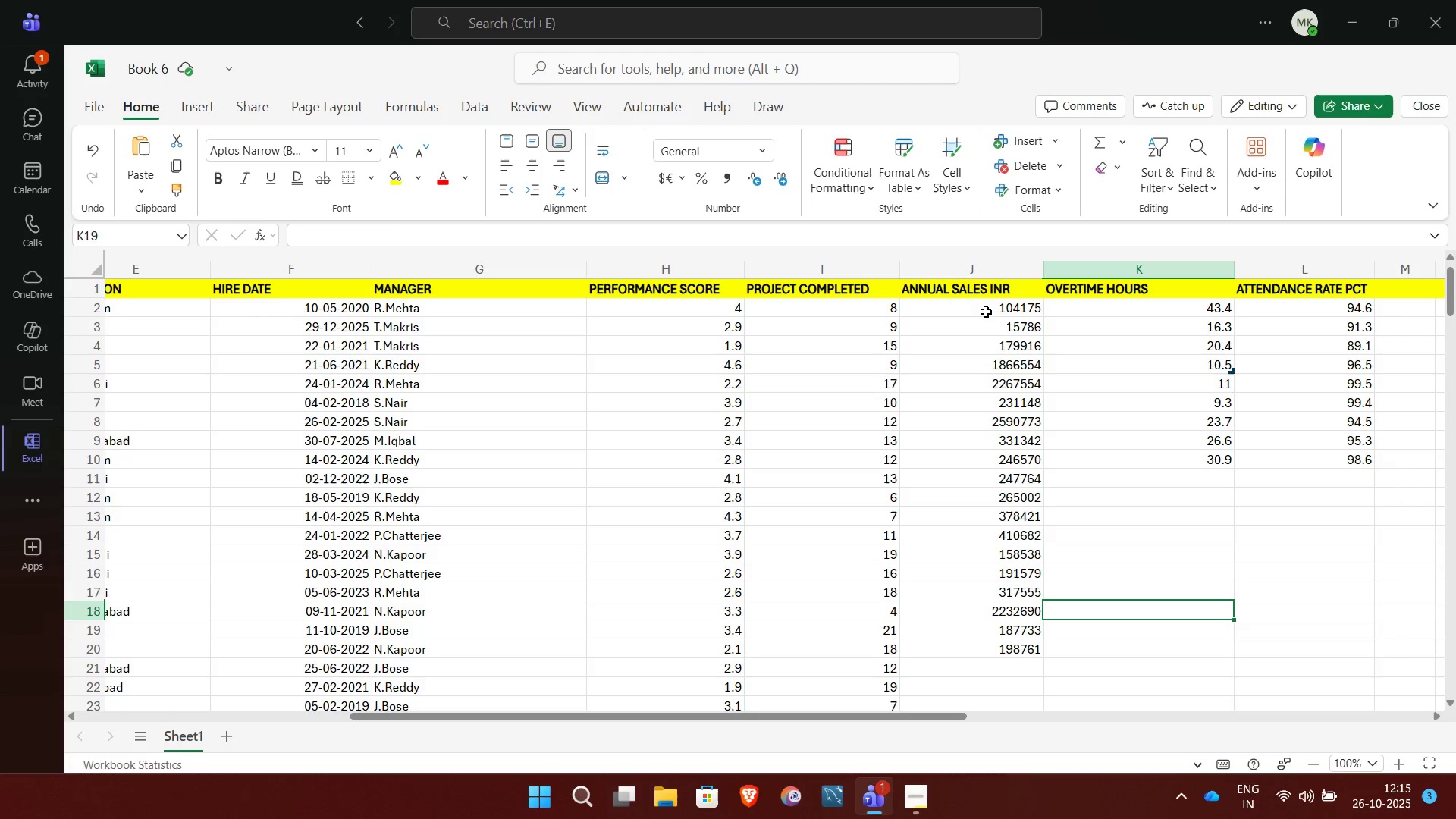 
key(ArrowUp)
 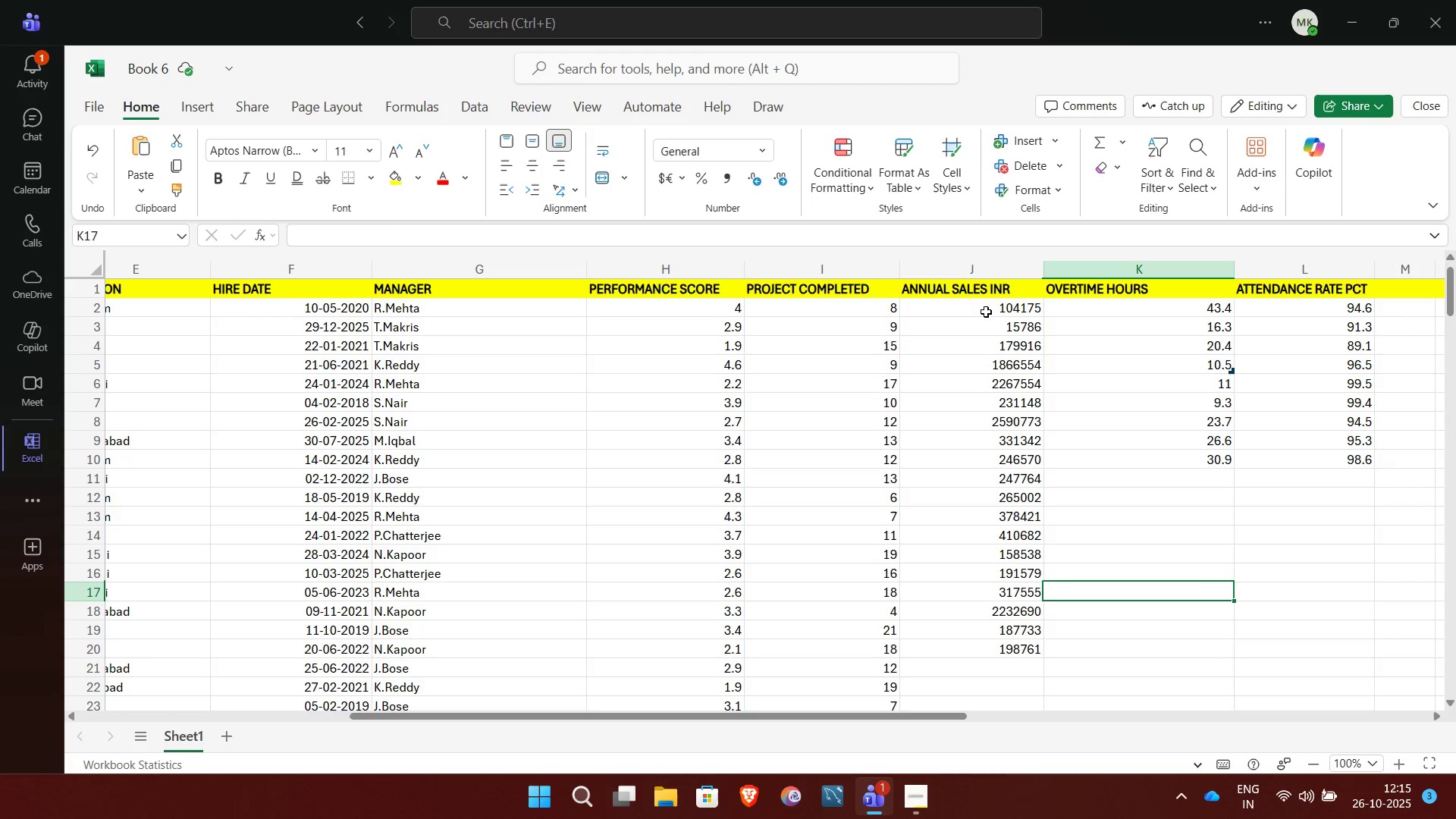 
key(ArrowUp)
 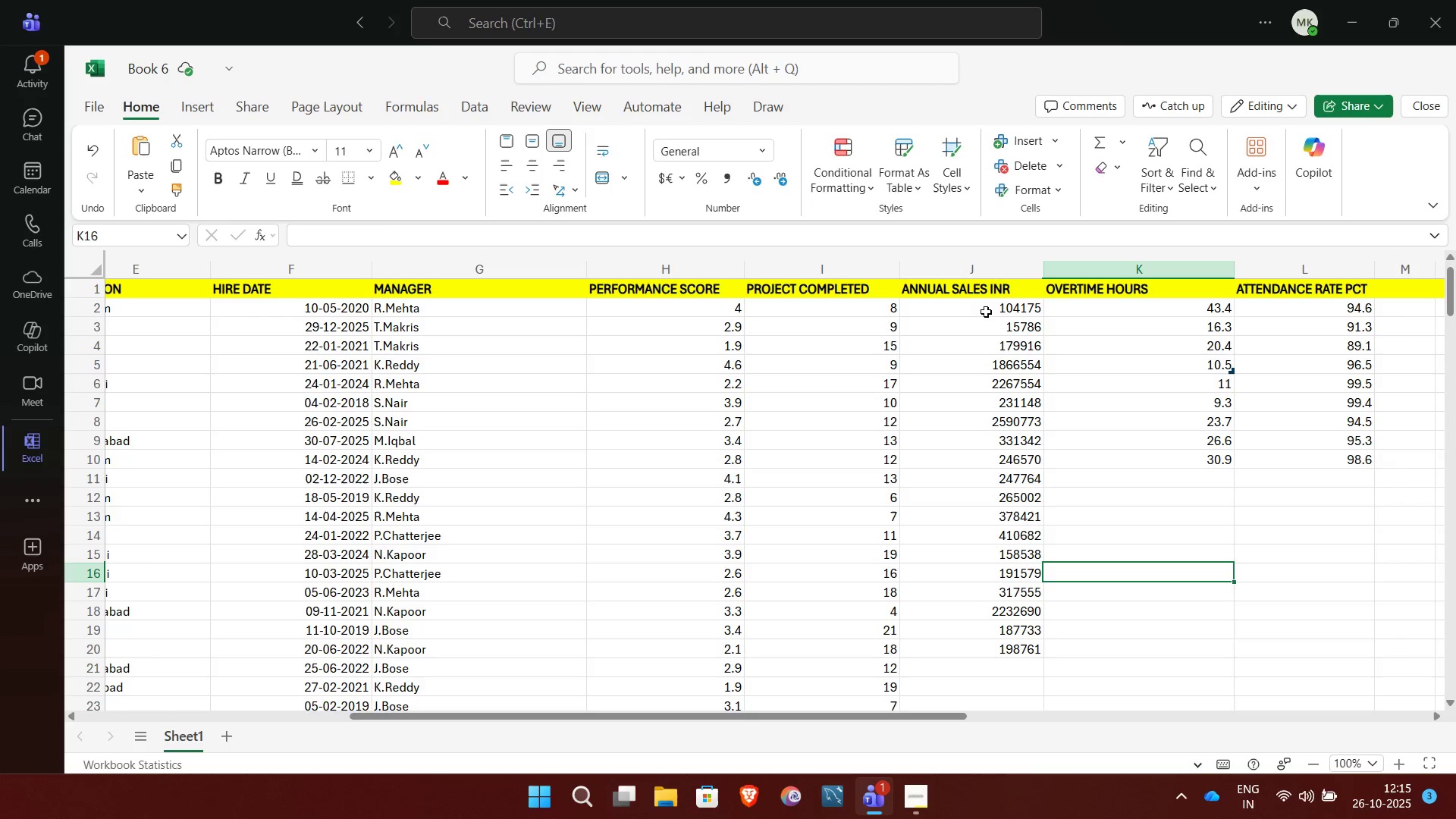 
key(ArrowUp)
 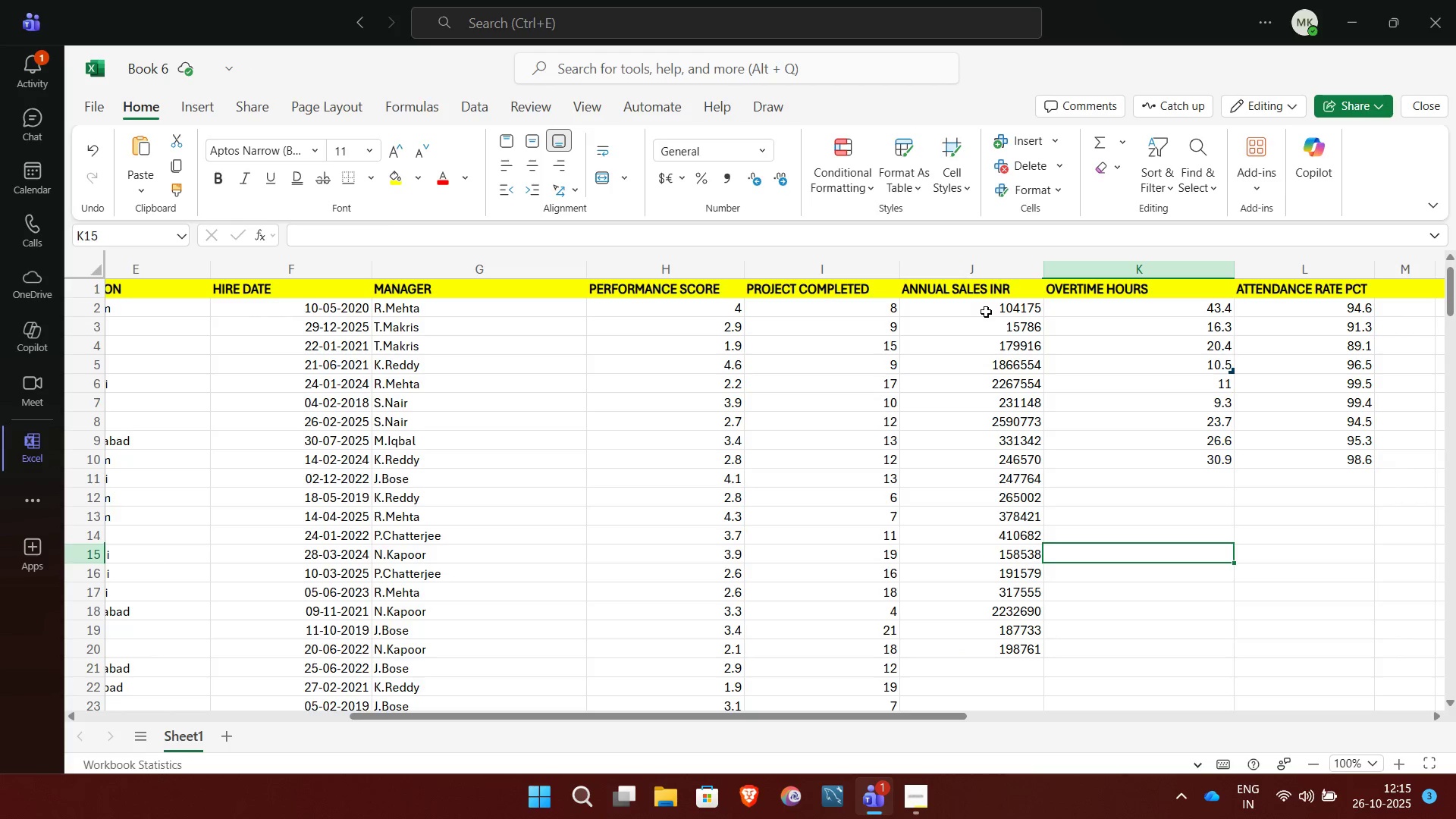 
key(ArrowUp)
 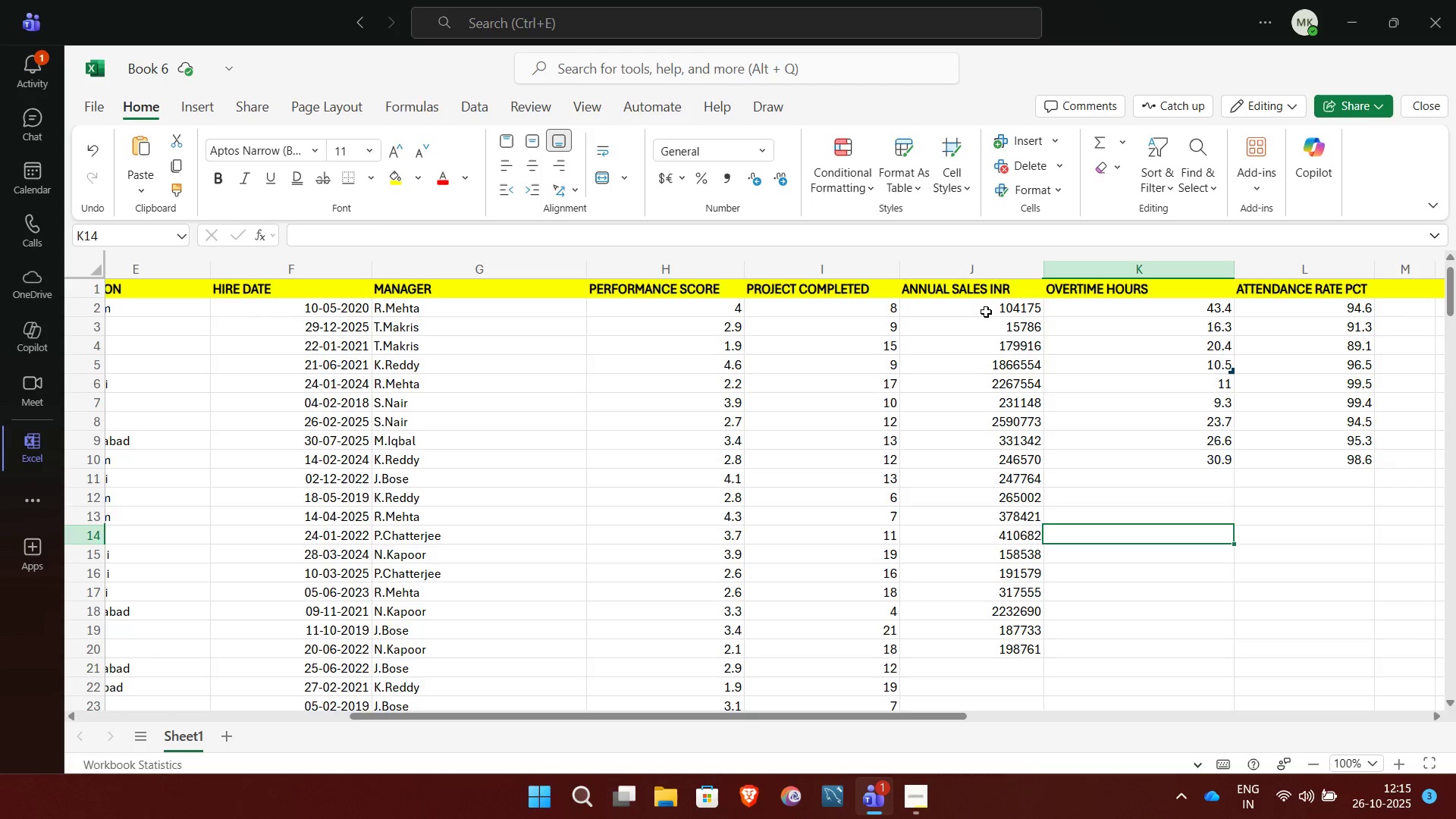 
key(ArrowUp)
 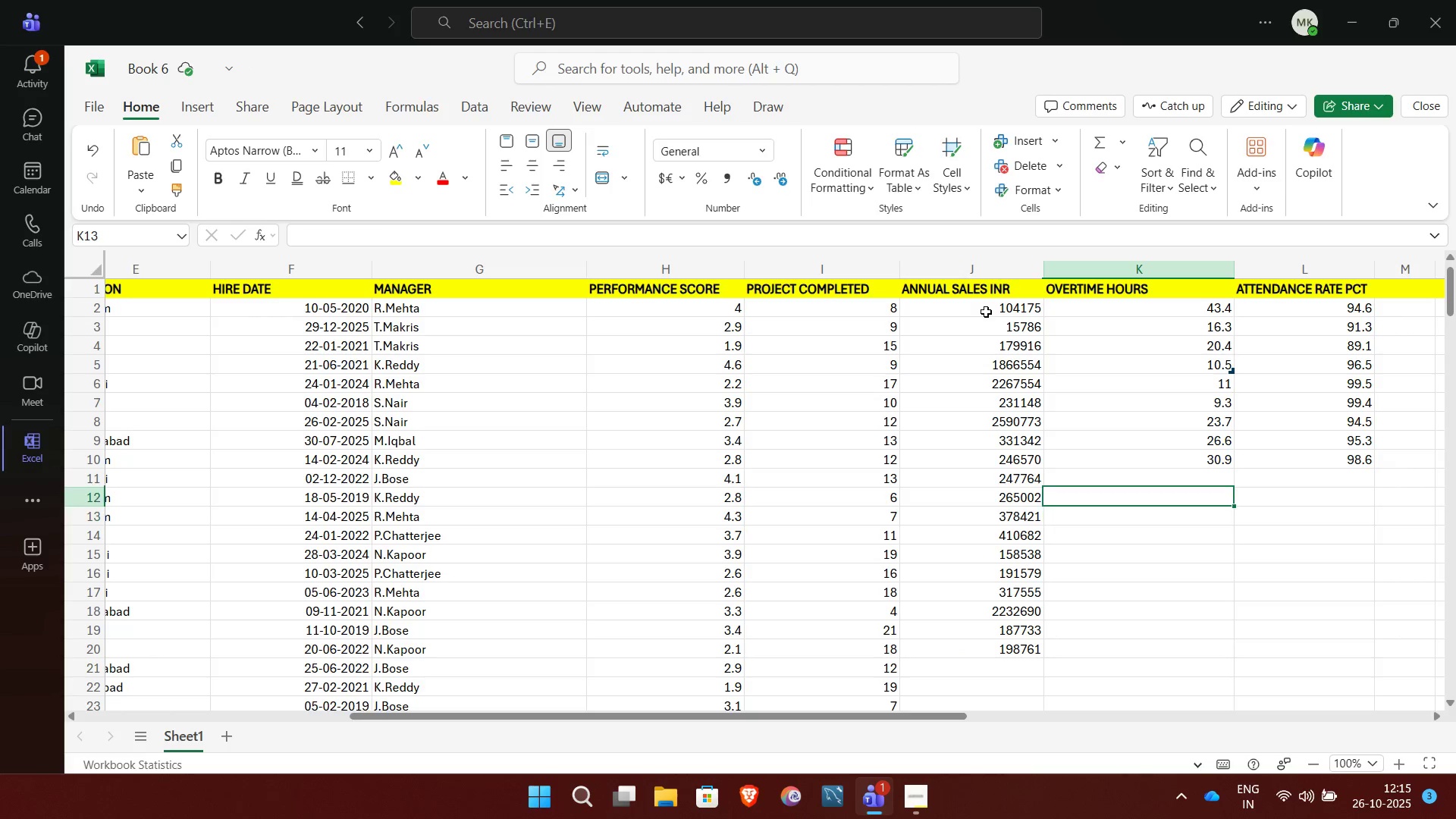 
key(ArrowUp)
 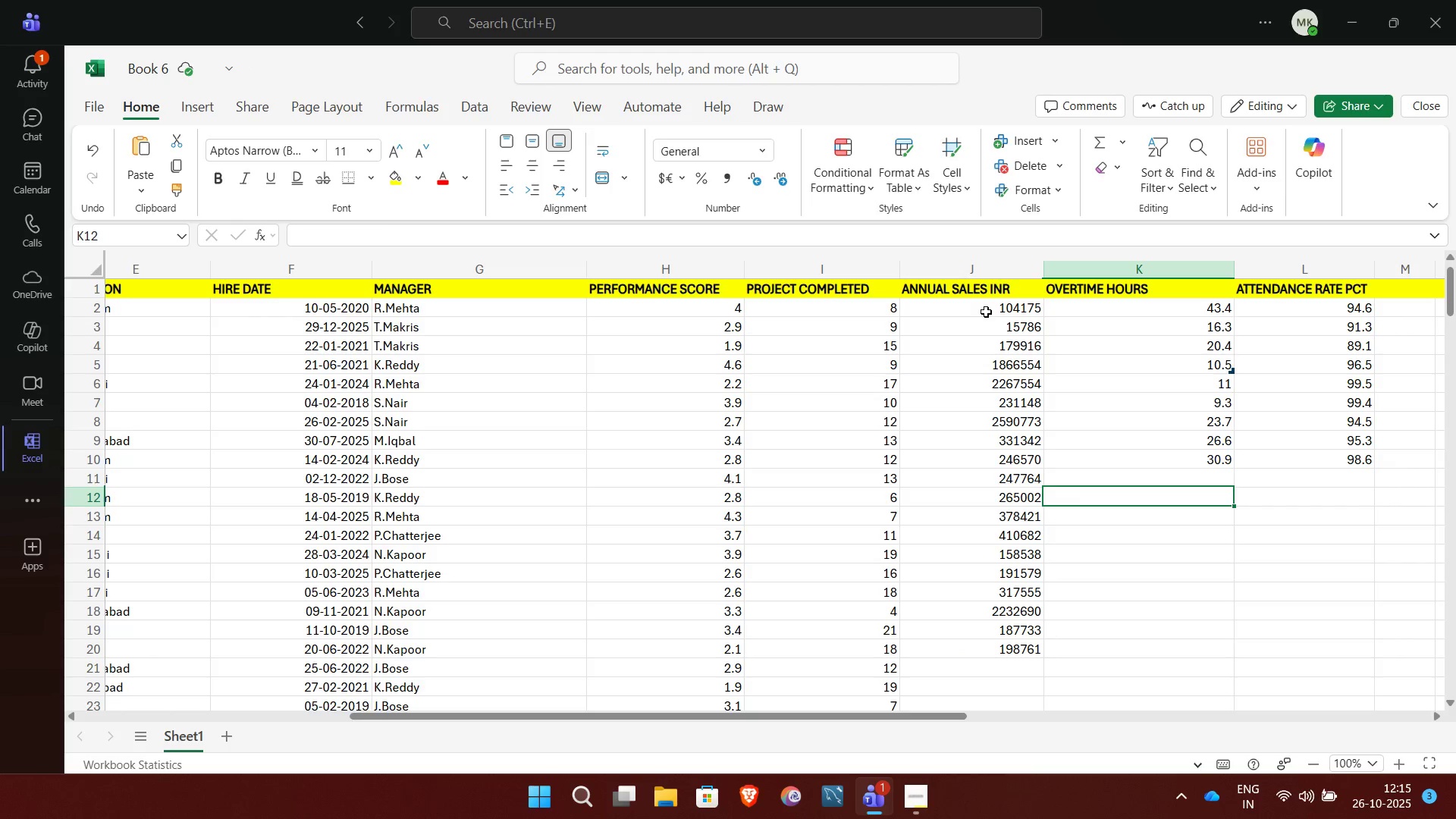 
key(ArrowUp)
 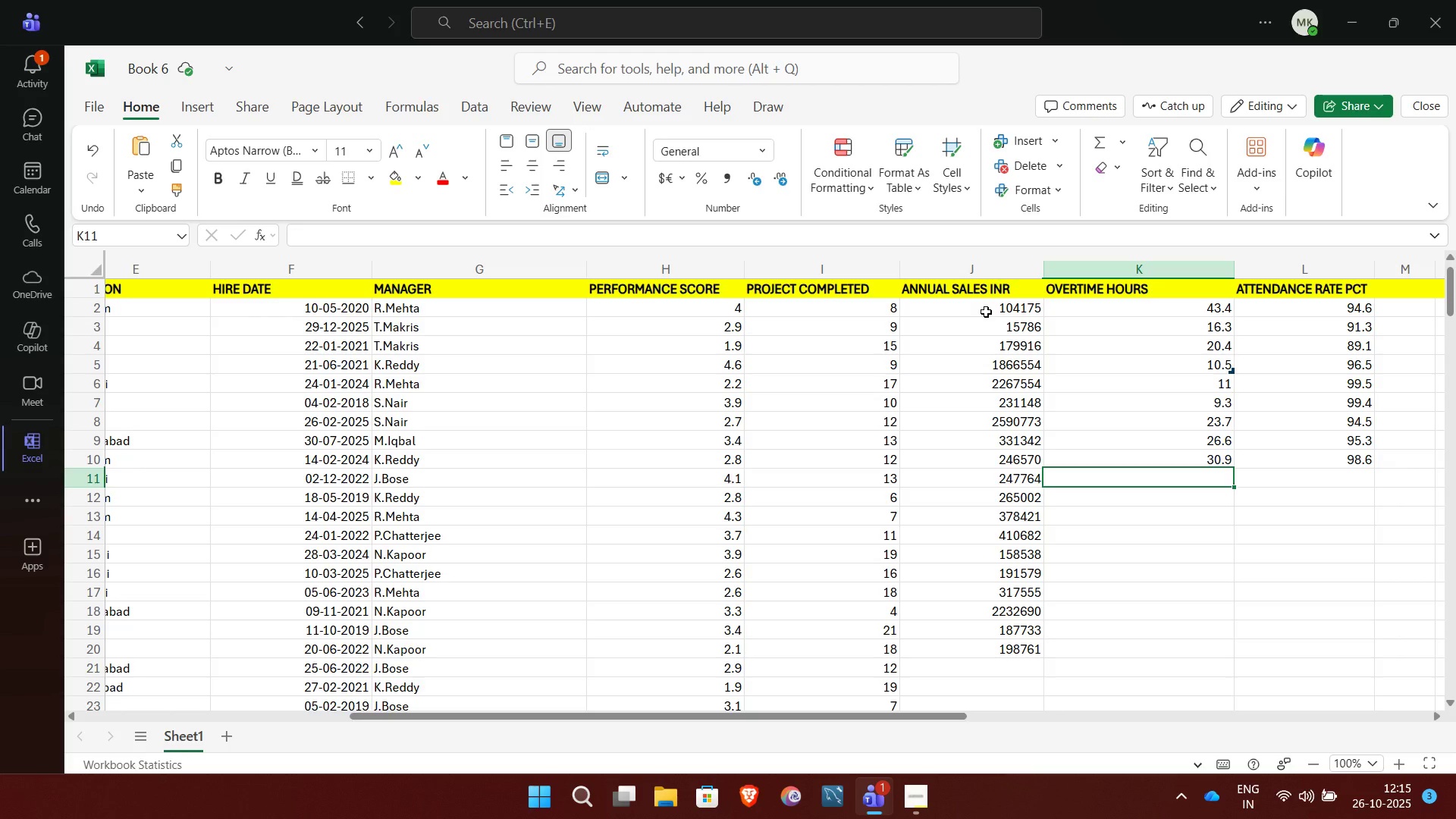 
wait(5.25)
 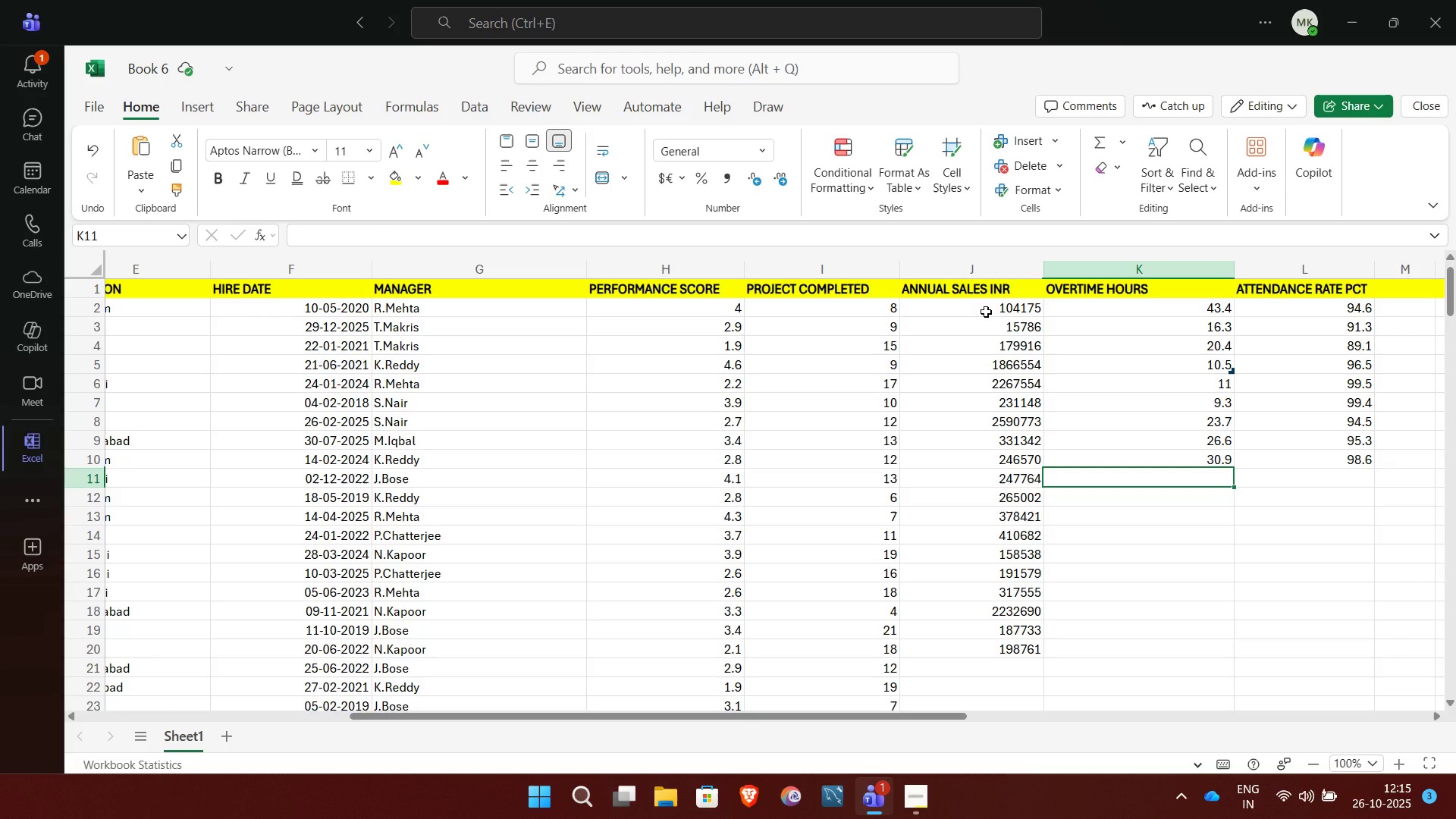 
type(13)
key(NumpadEnter)
 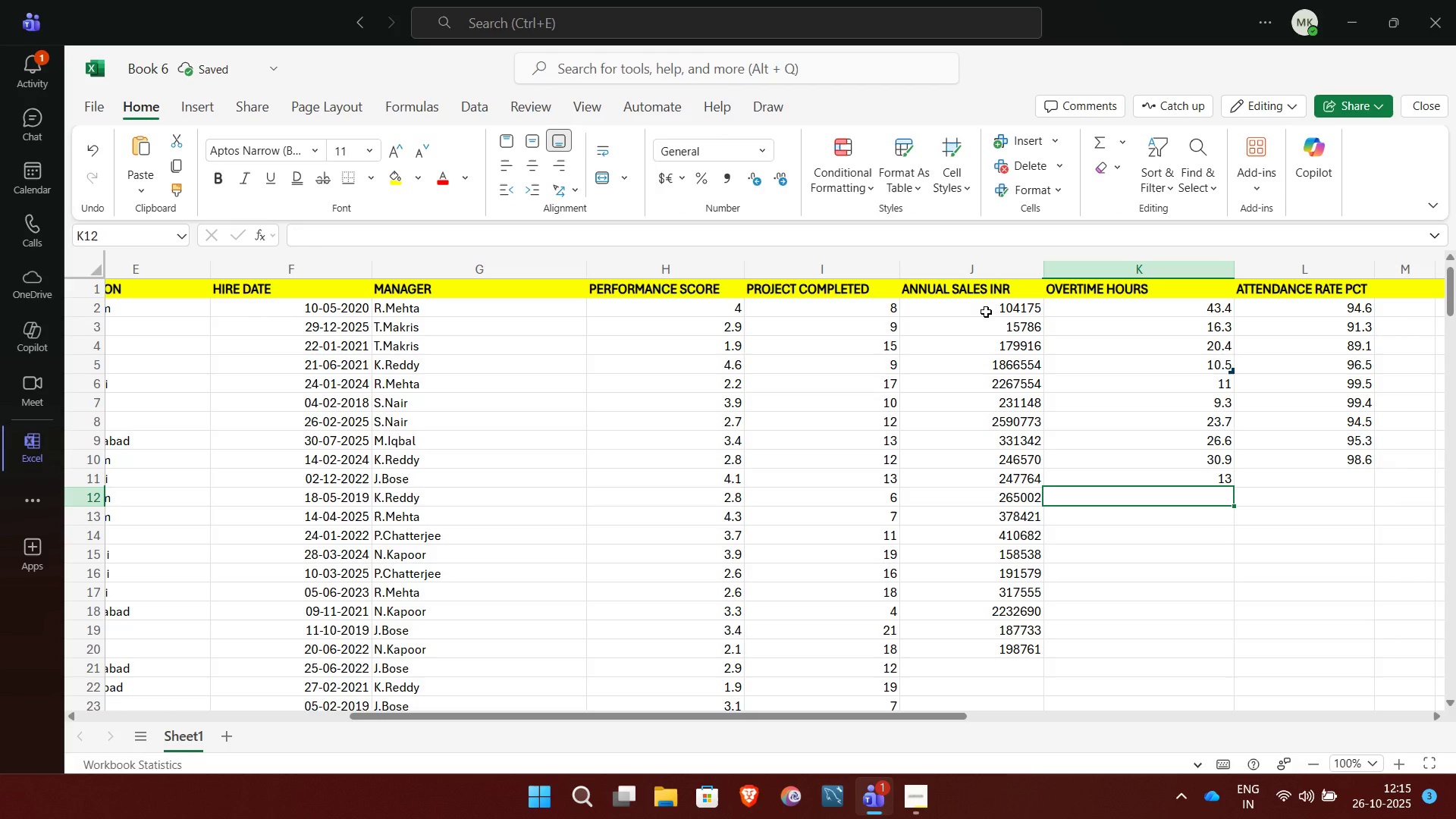 
type(35.6)
key(NumpadEnter)
 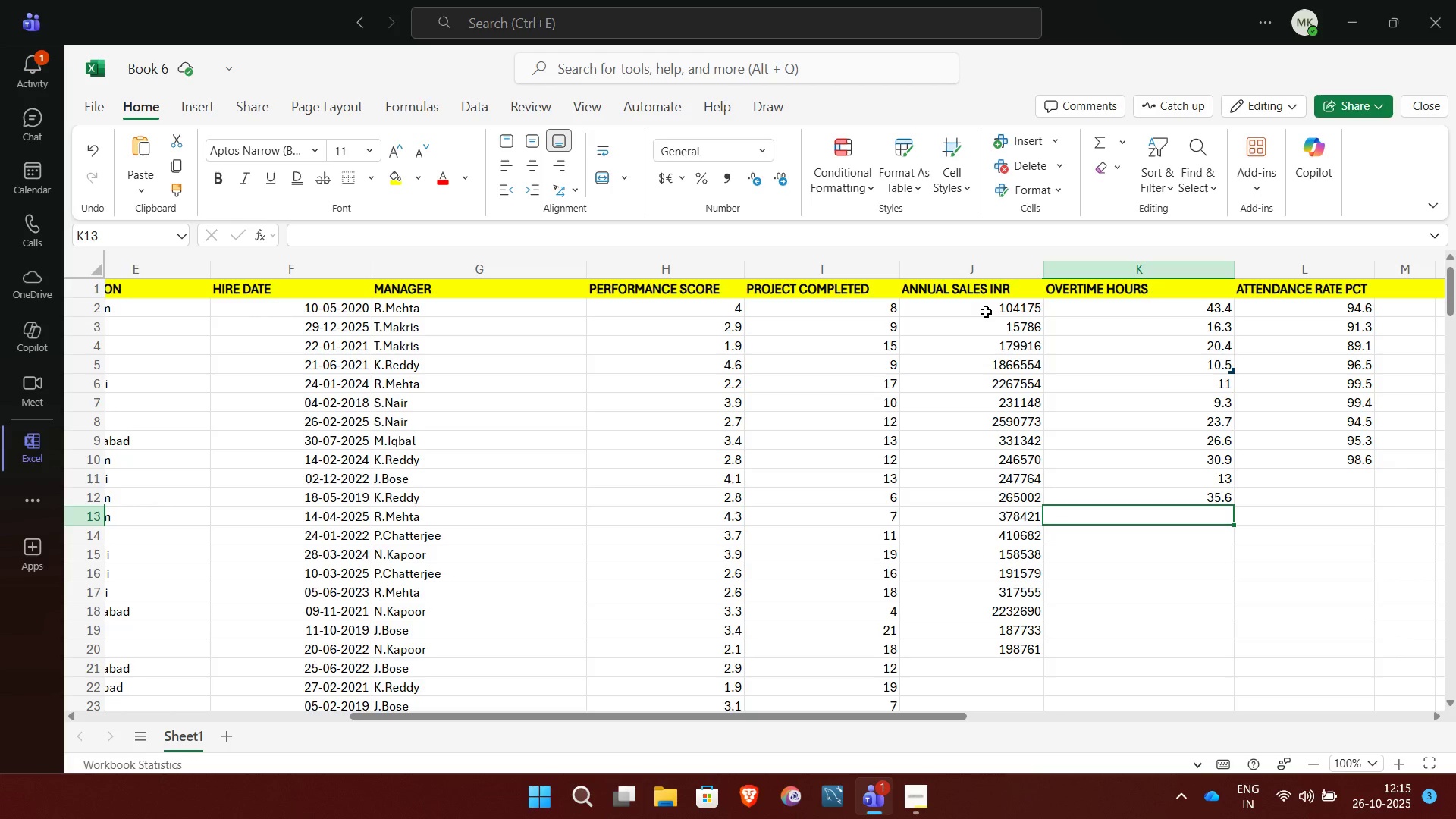 
type(15.9)
key(NumpadEnter)
 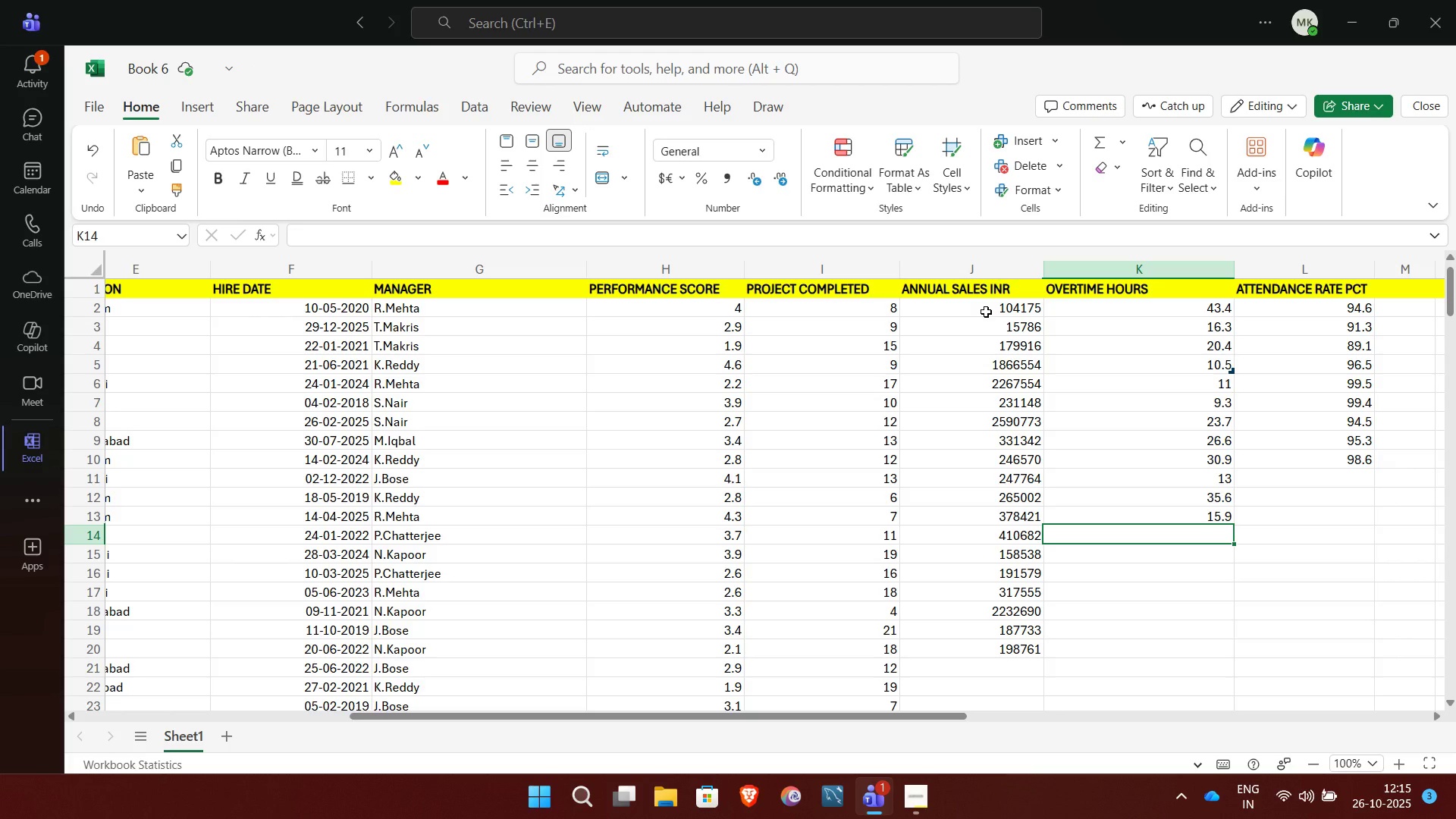 
wait(17.84)
 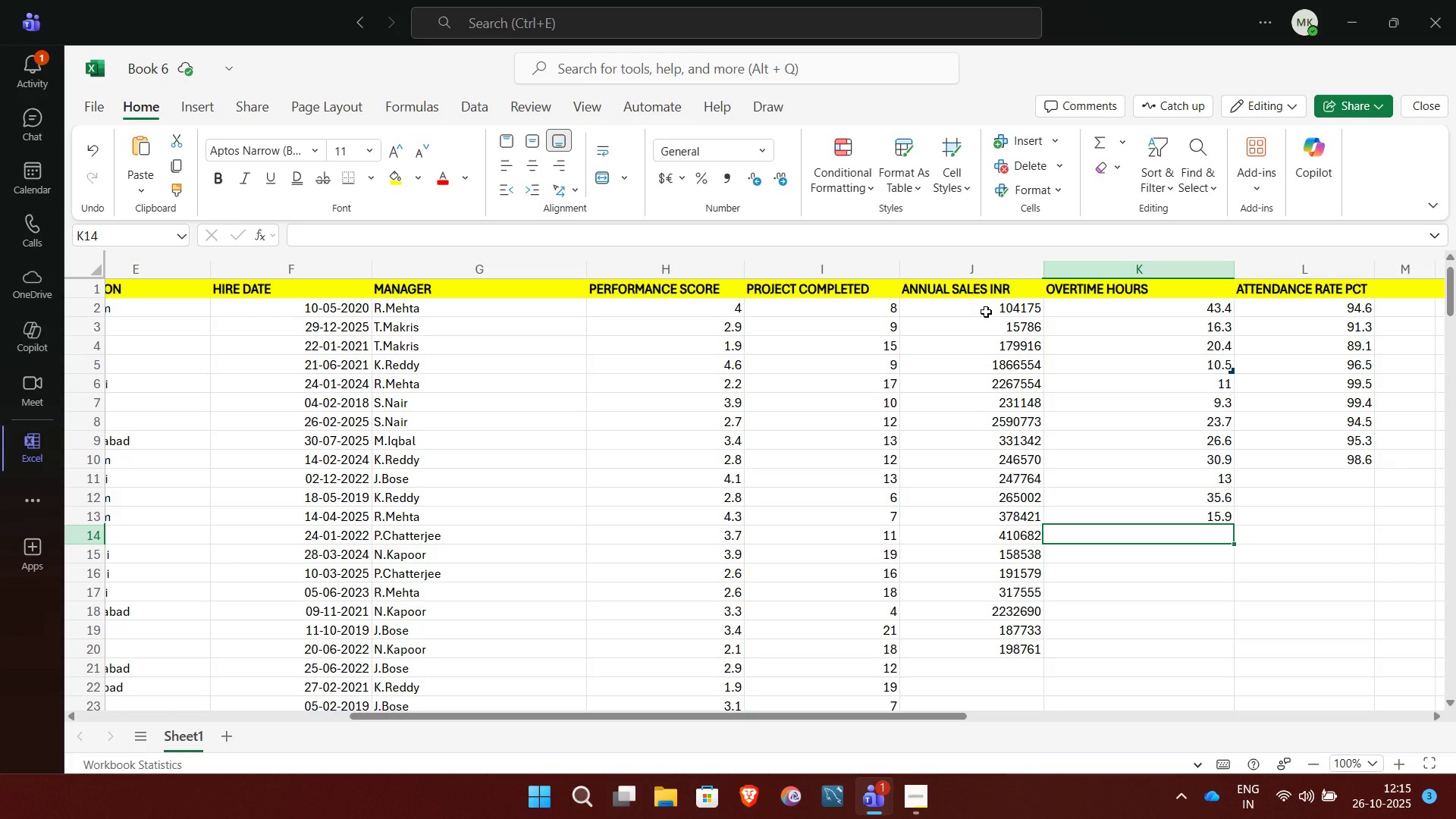 
type(11.7)
key(NumpadEnter)
type(13.9)
key(NumpadEnter)
 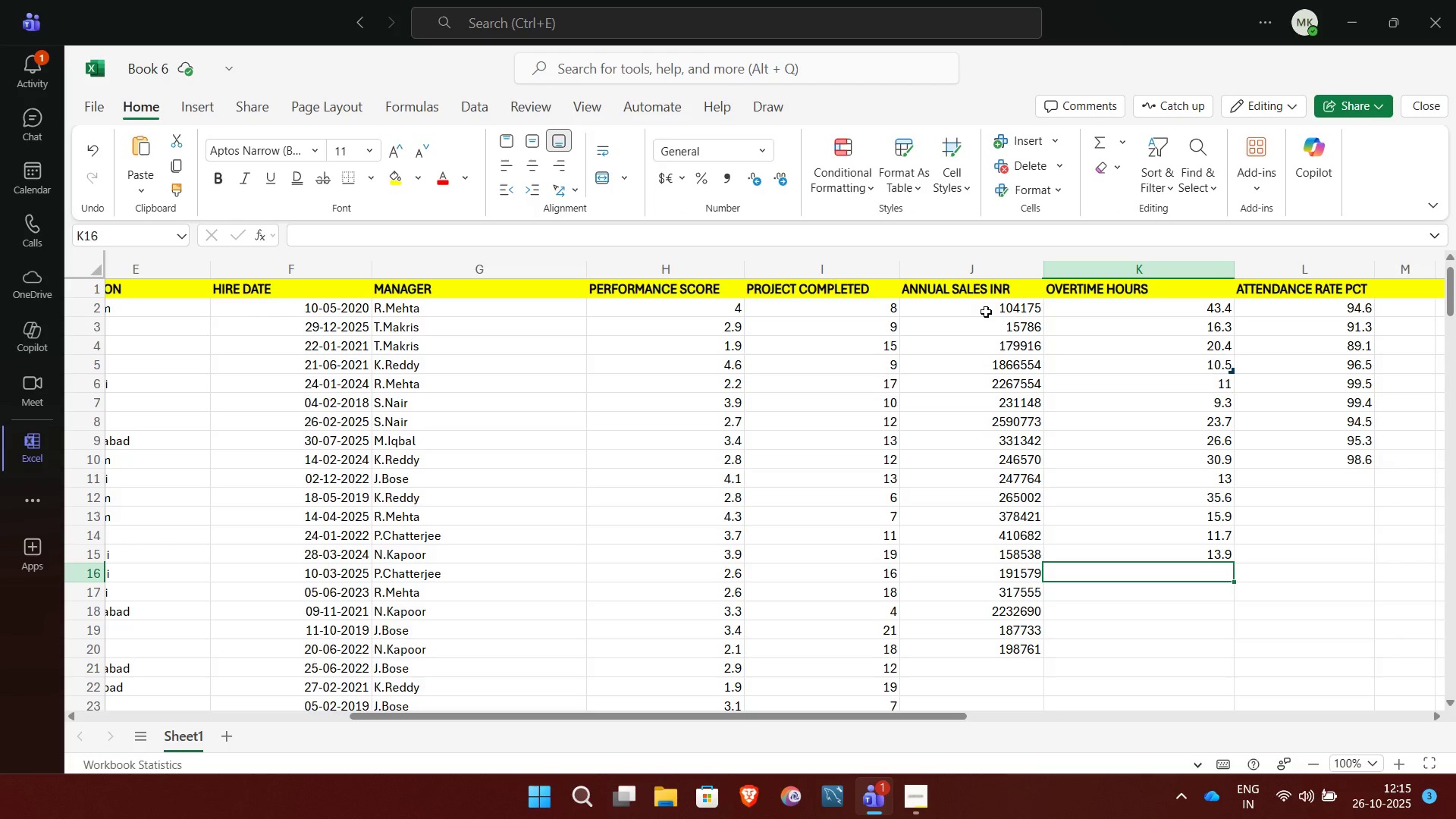 
wait(5.35)
 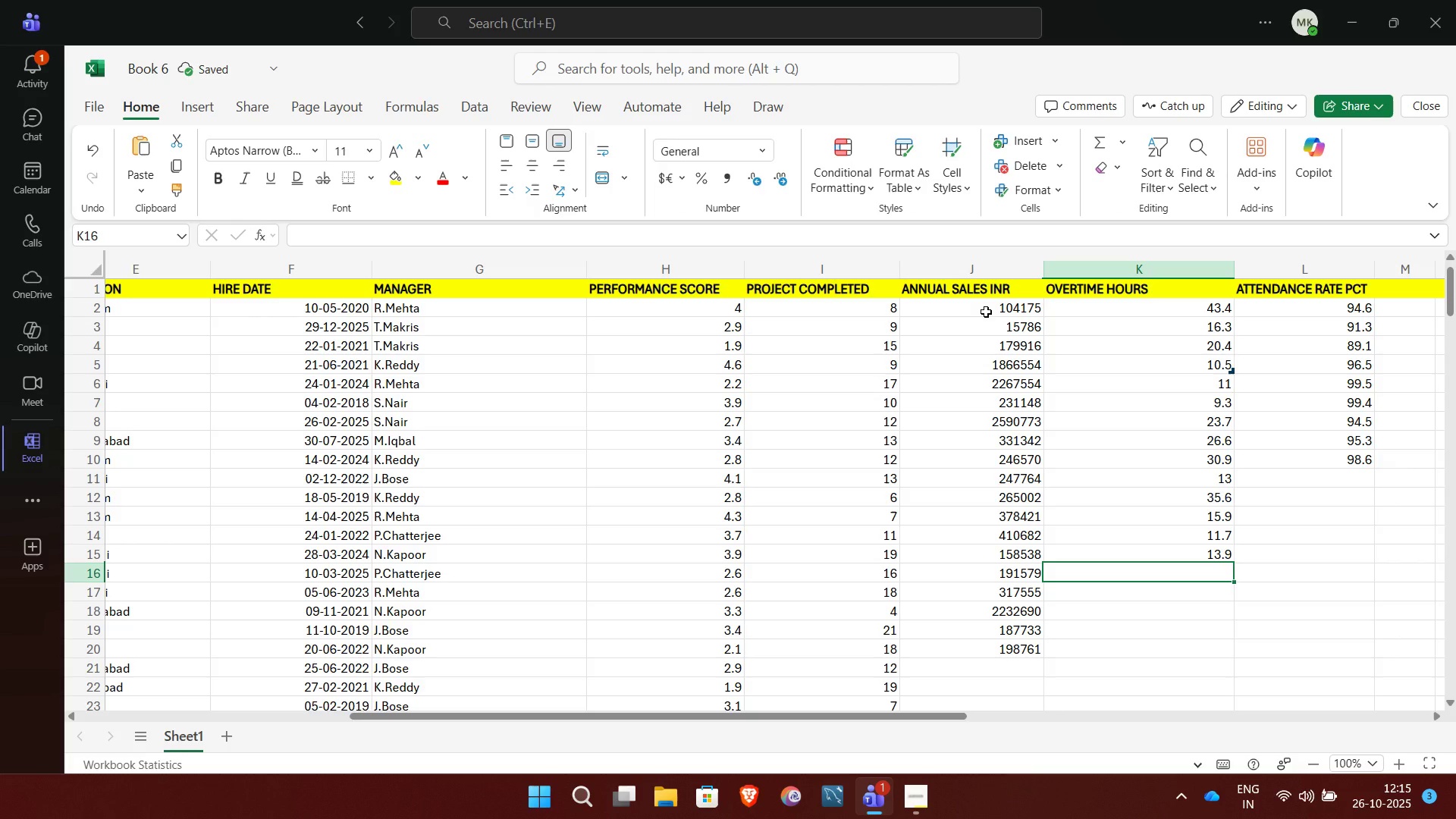 
type(12.4)
key(NumpadEnter)
 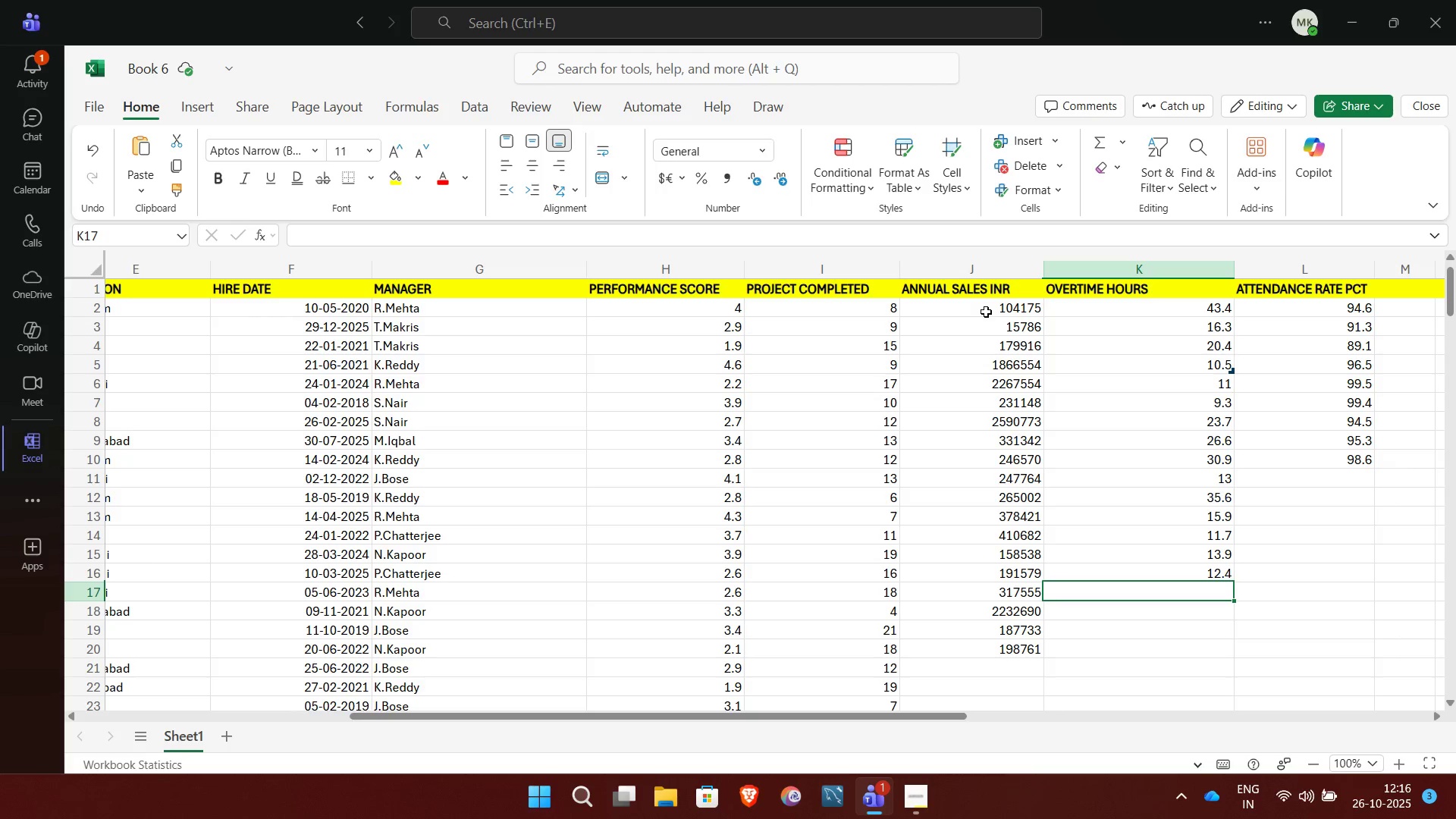 
type(18.9)
key(NumpadEnter)
 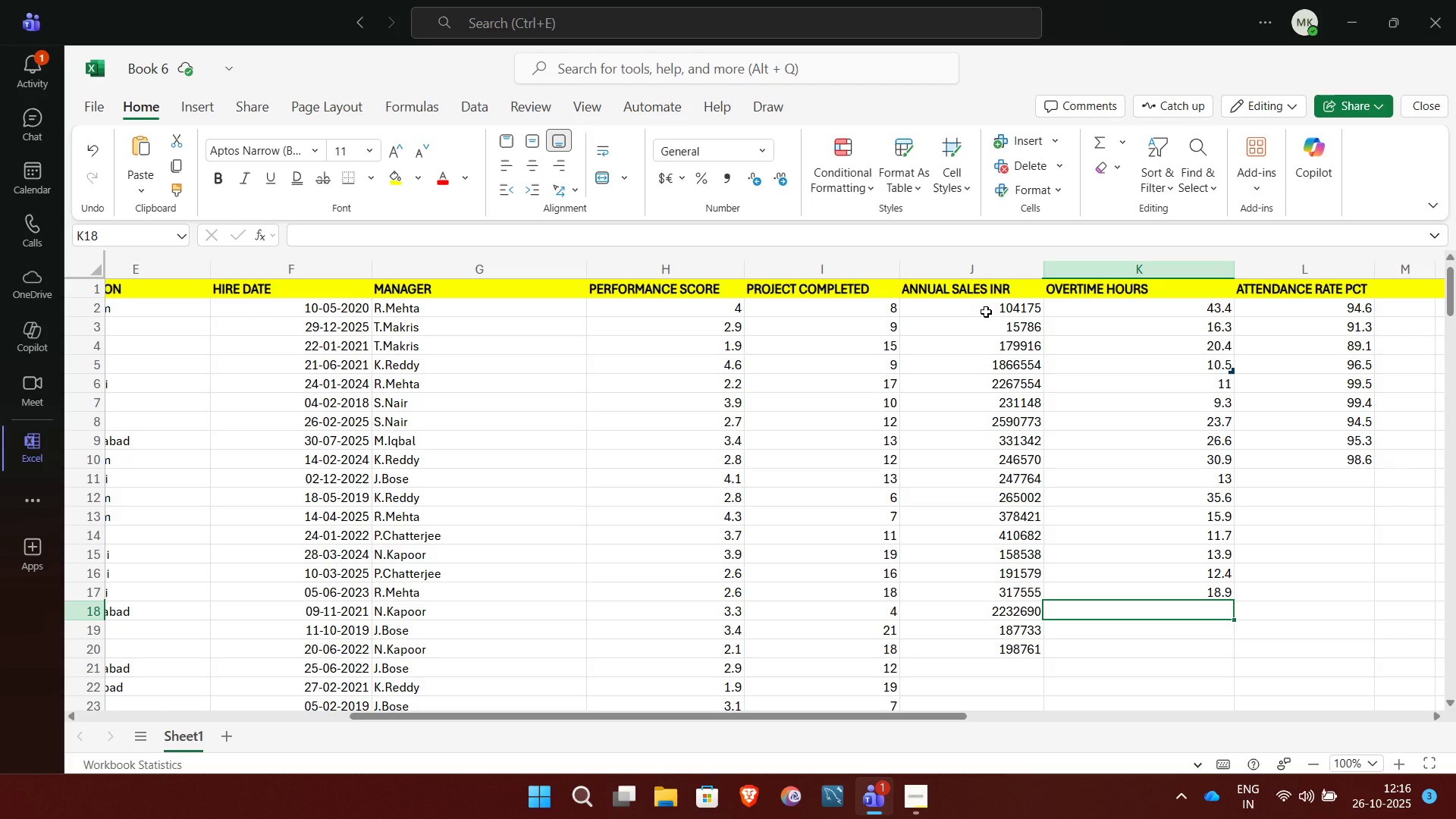 
wait(6.93)
 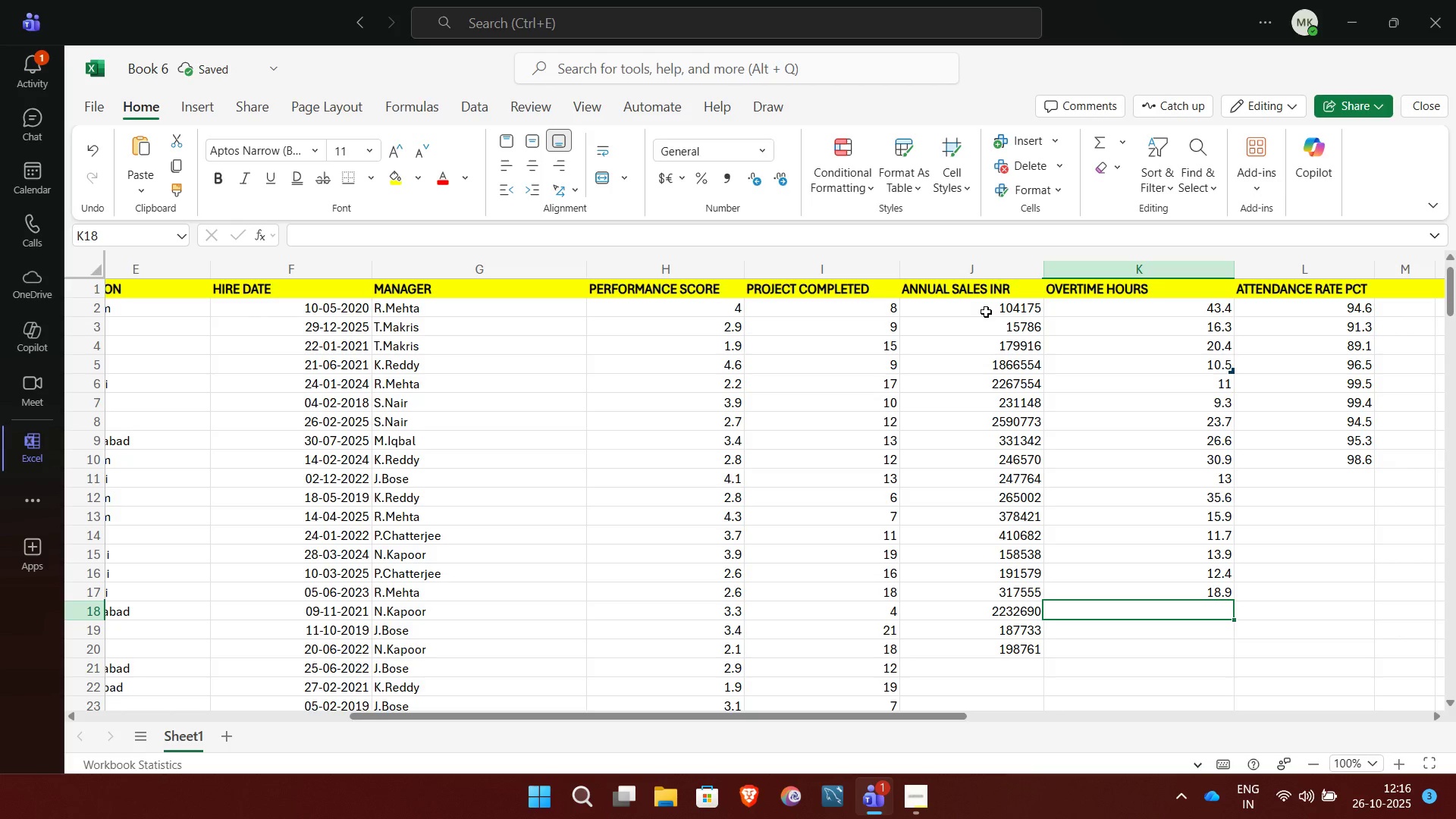 
type(24.6)
key(NumpadEnter)
 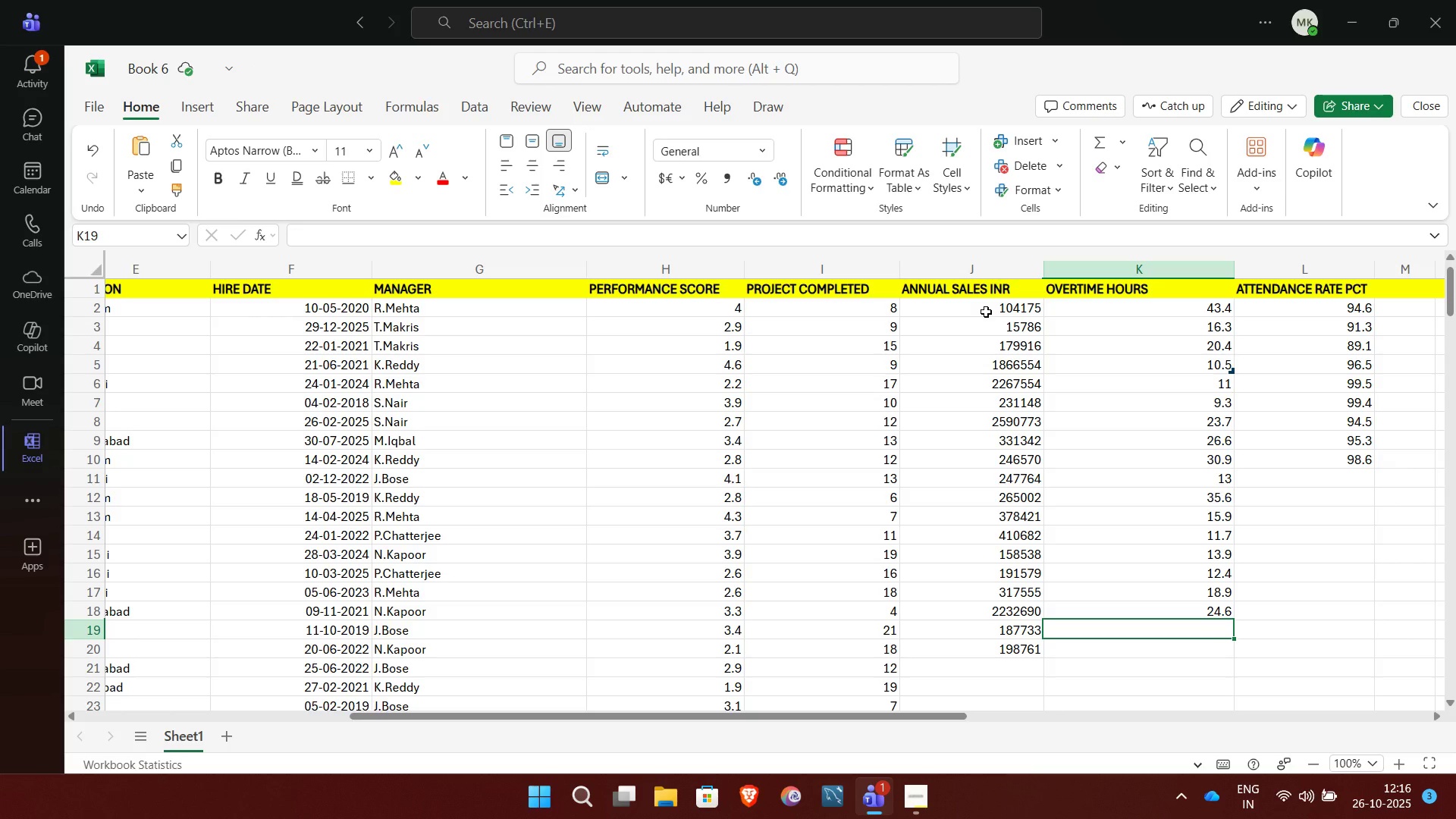 
type(12.9)
key(NumpadEnter)
 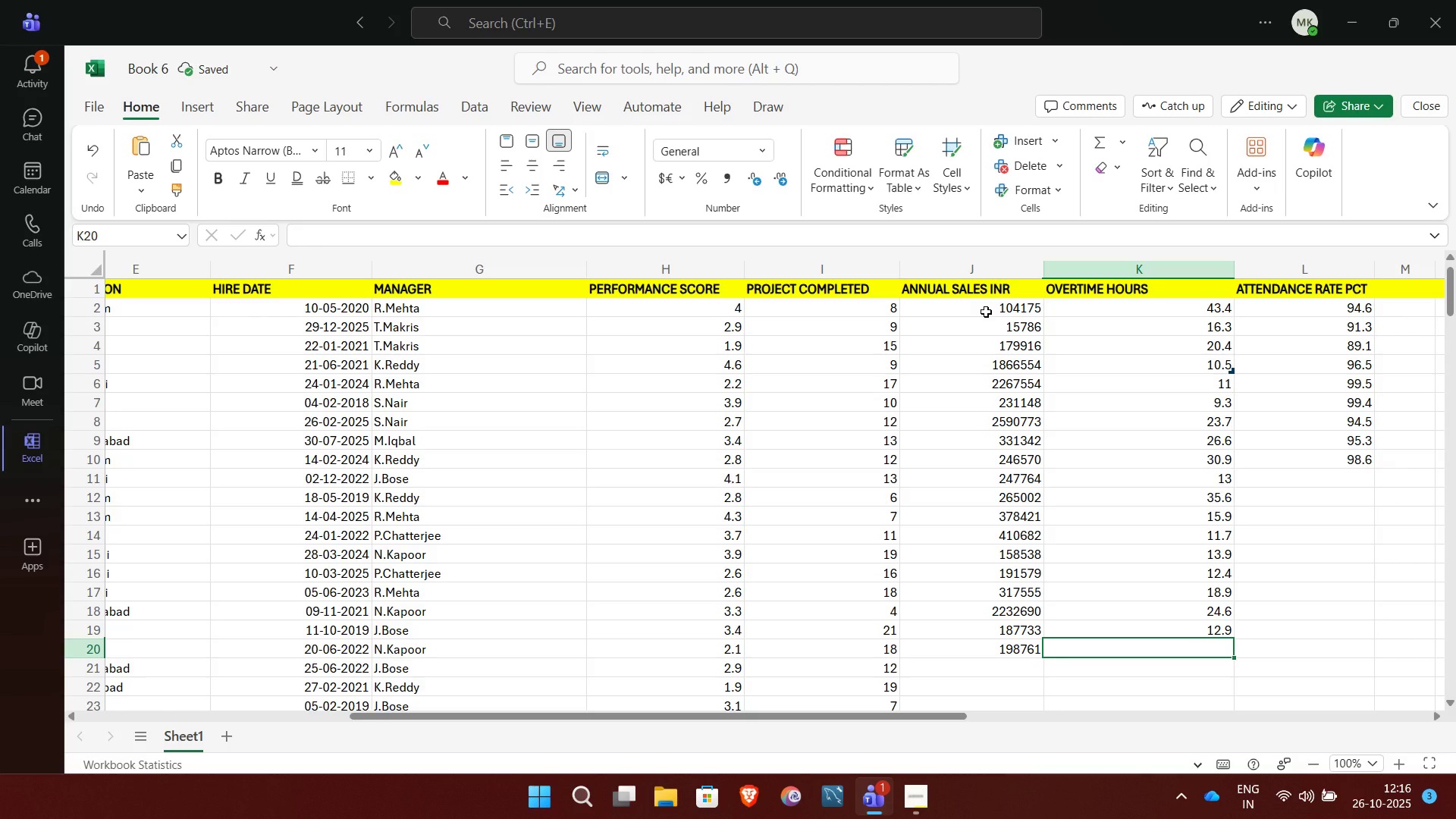 
type(21.7)
key(NumpadEnter)
 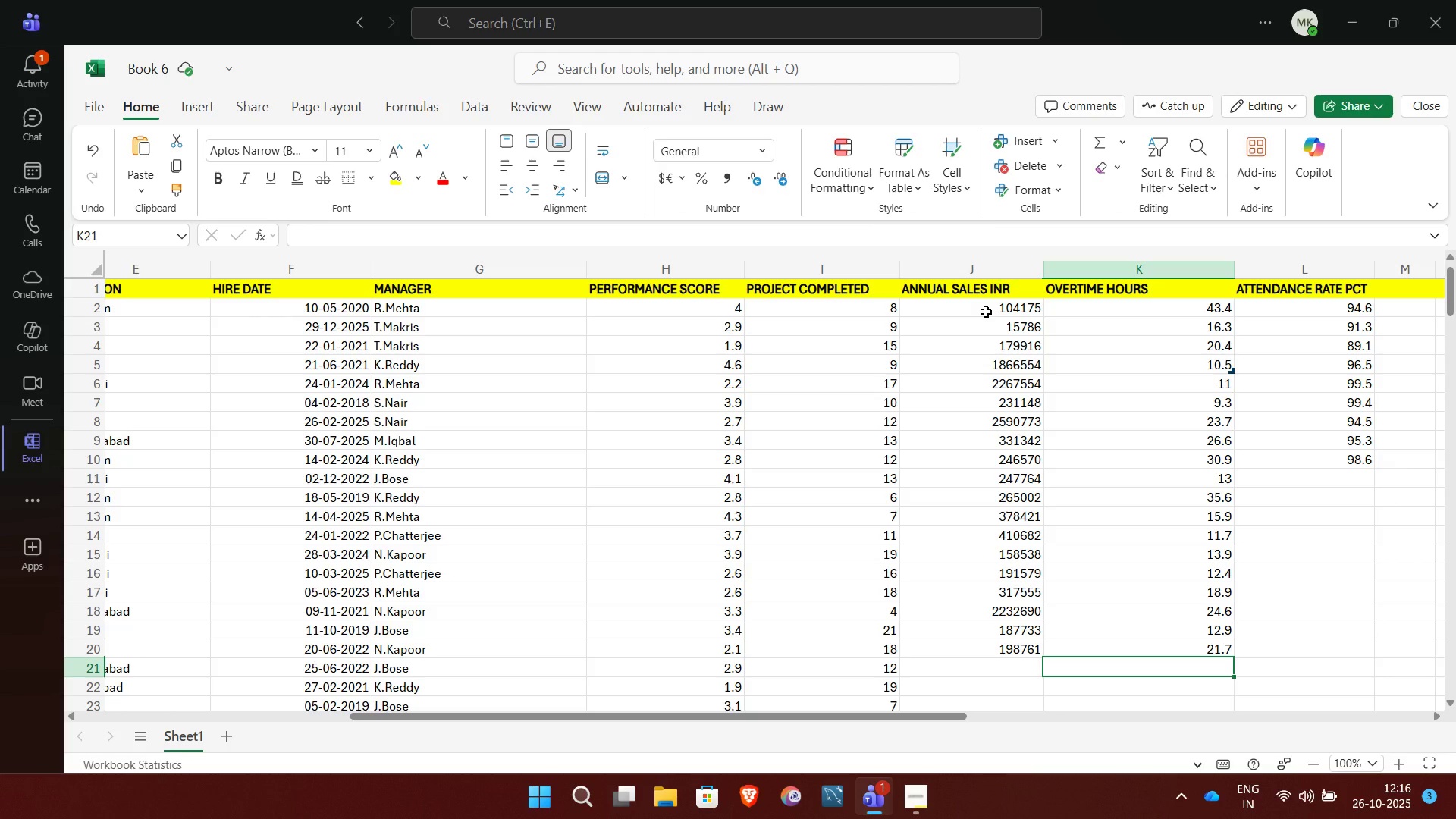 
wait(5.14)
 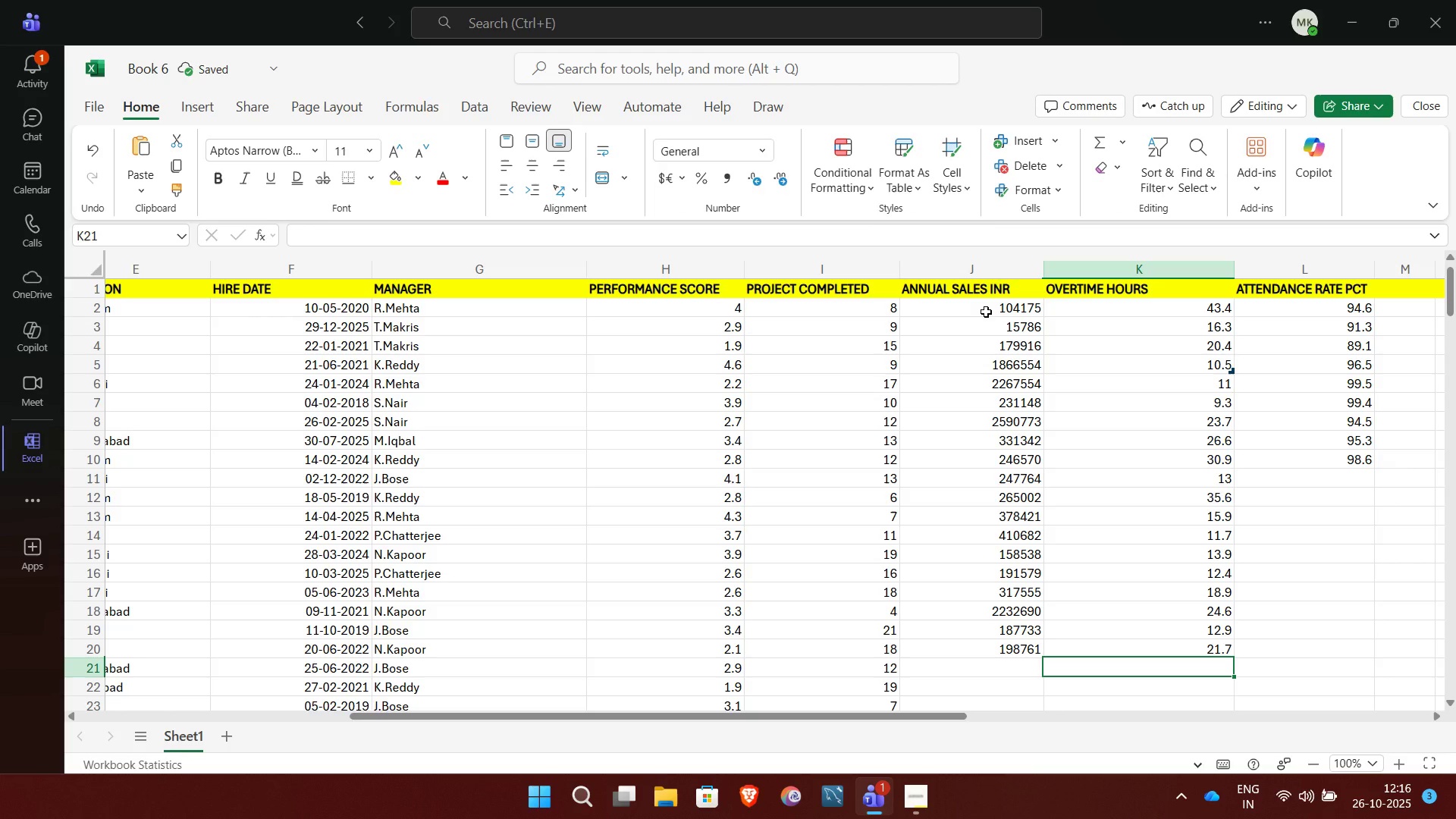 
key(ArrowRight)
 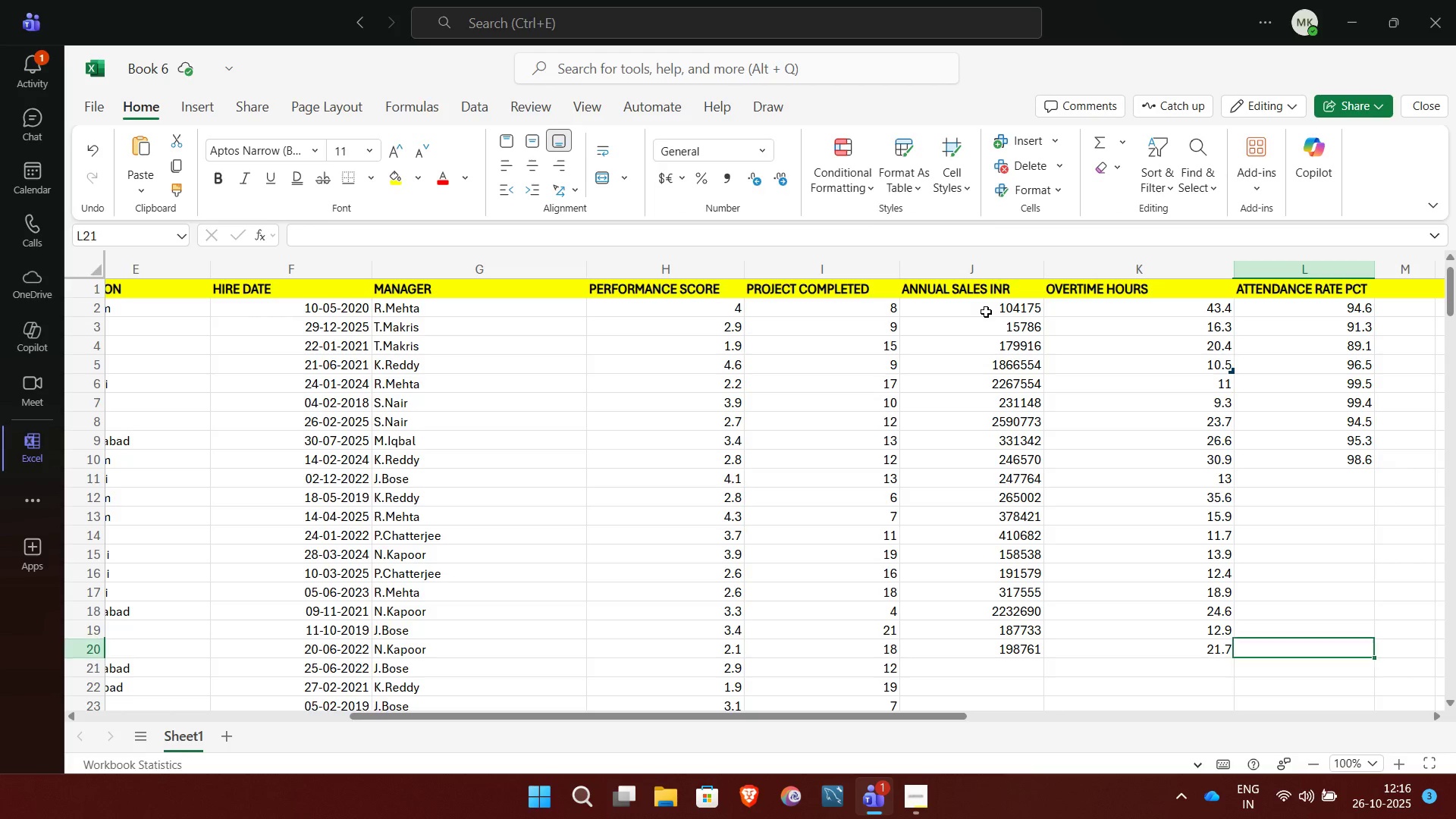 
key(ArrowUp)
 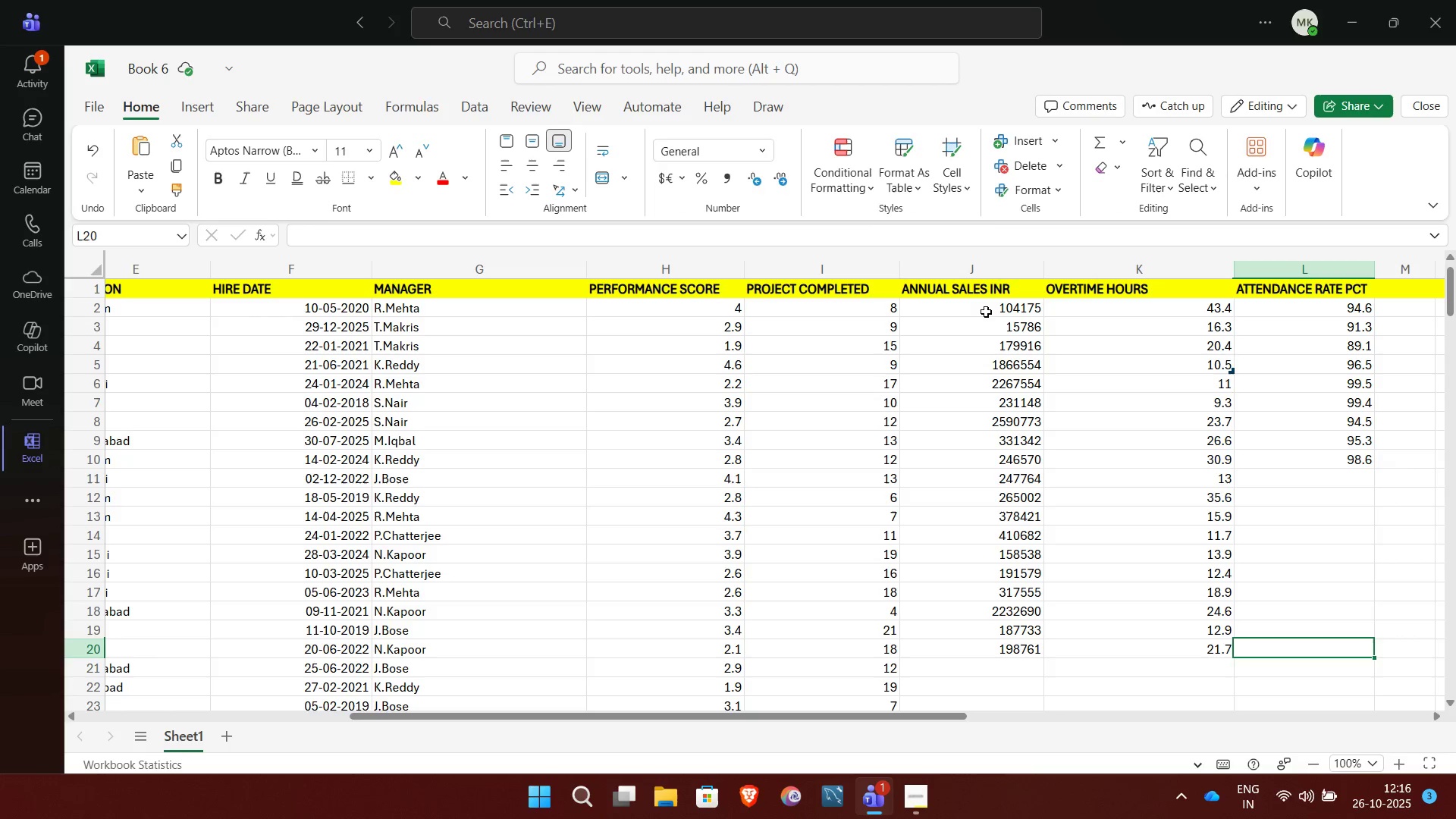 
key(ArrowUp)
 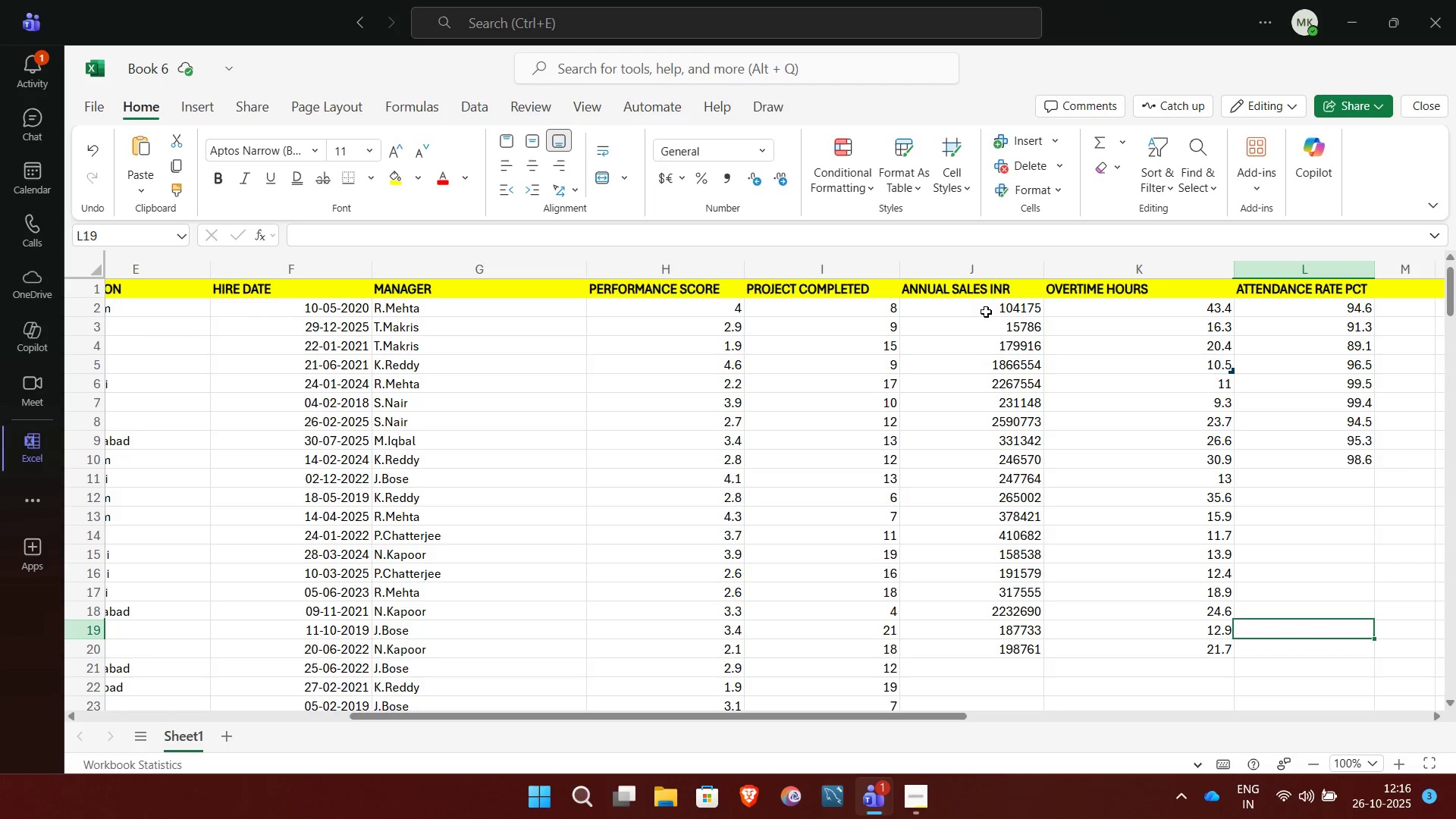 
key(ArrowUp)
 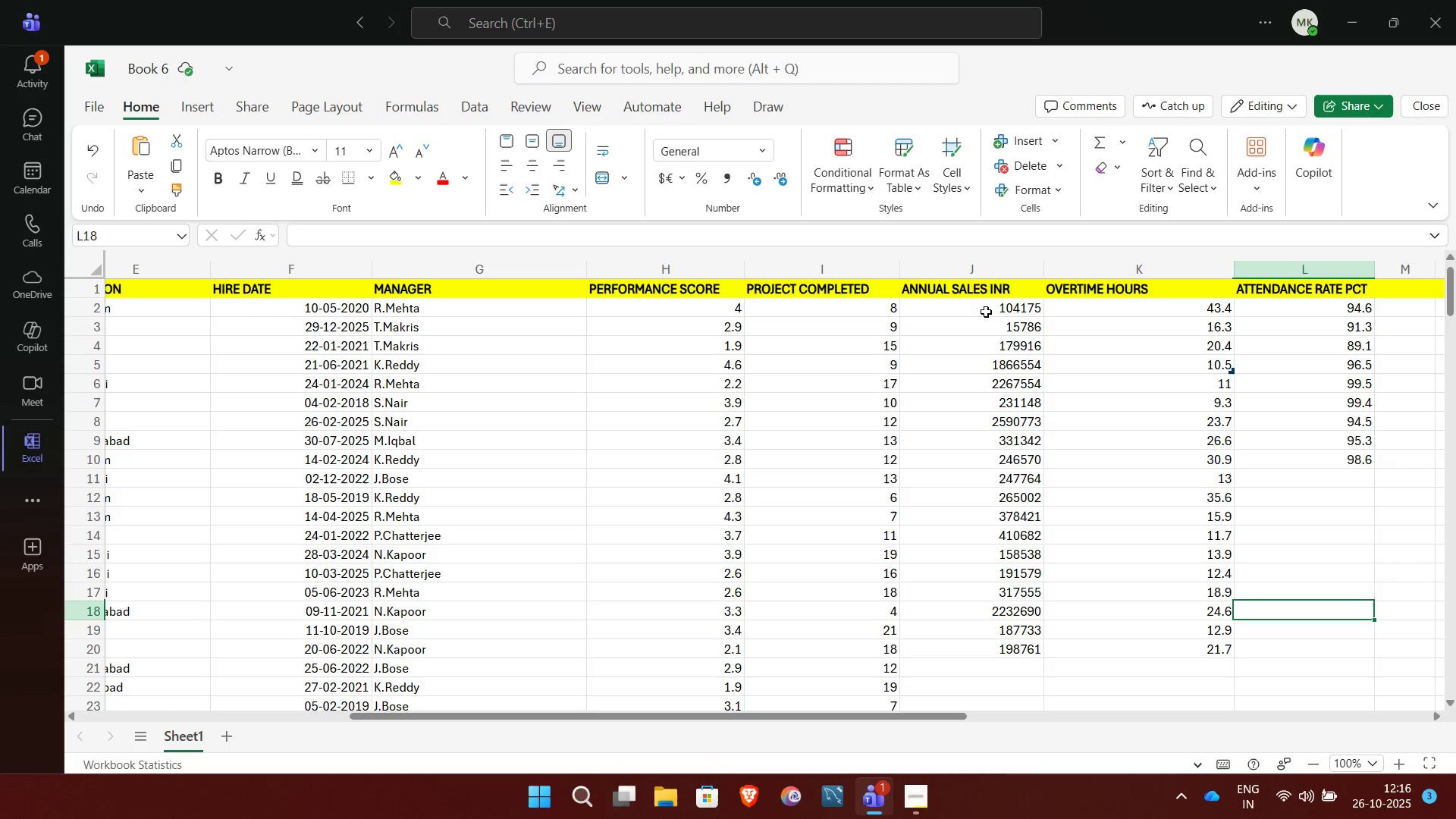 
key(ArrowUp)
 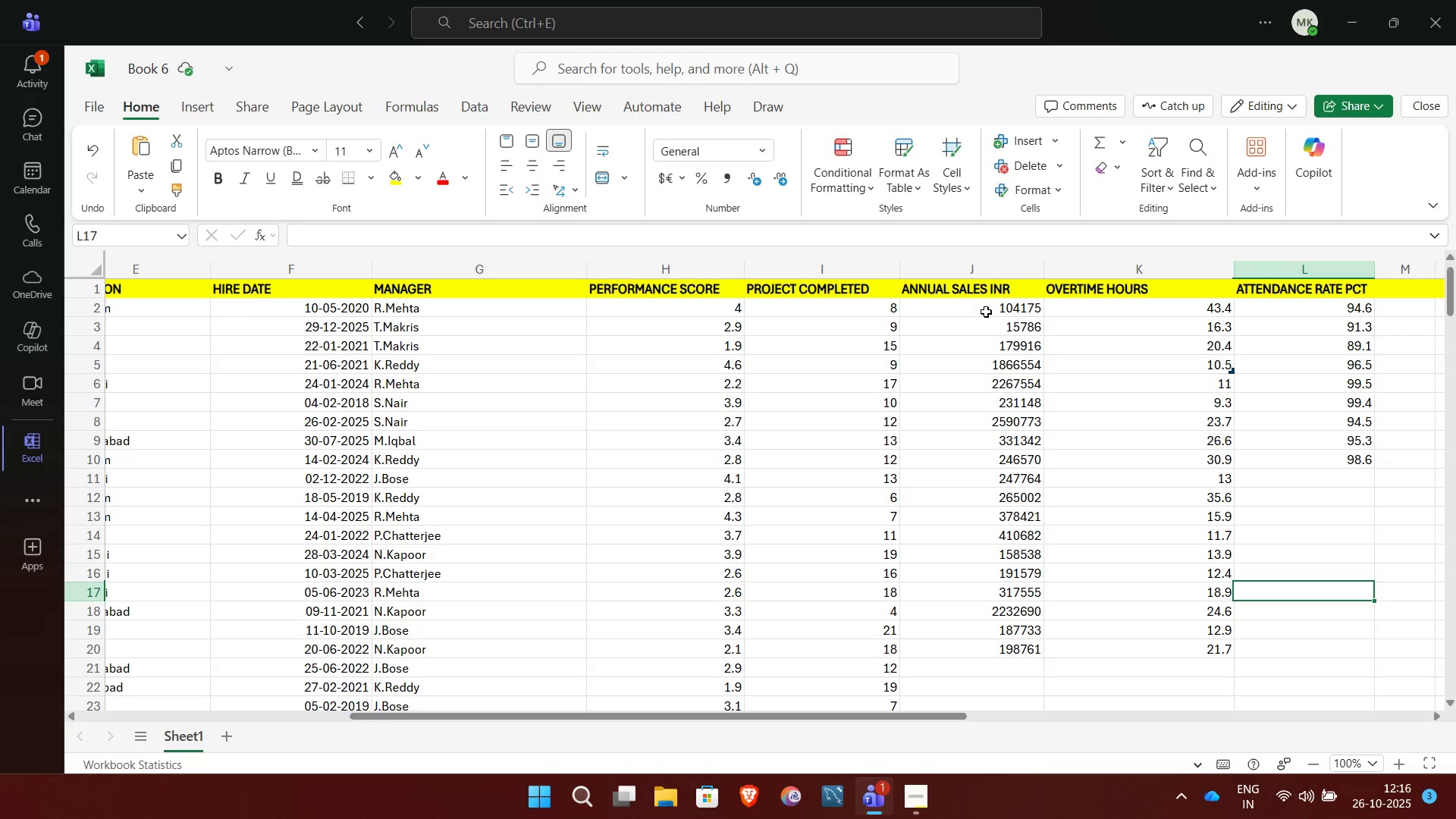 
key(ArrowUp)
 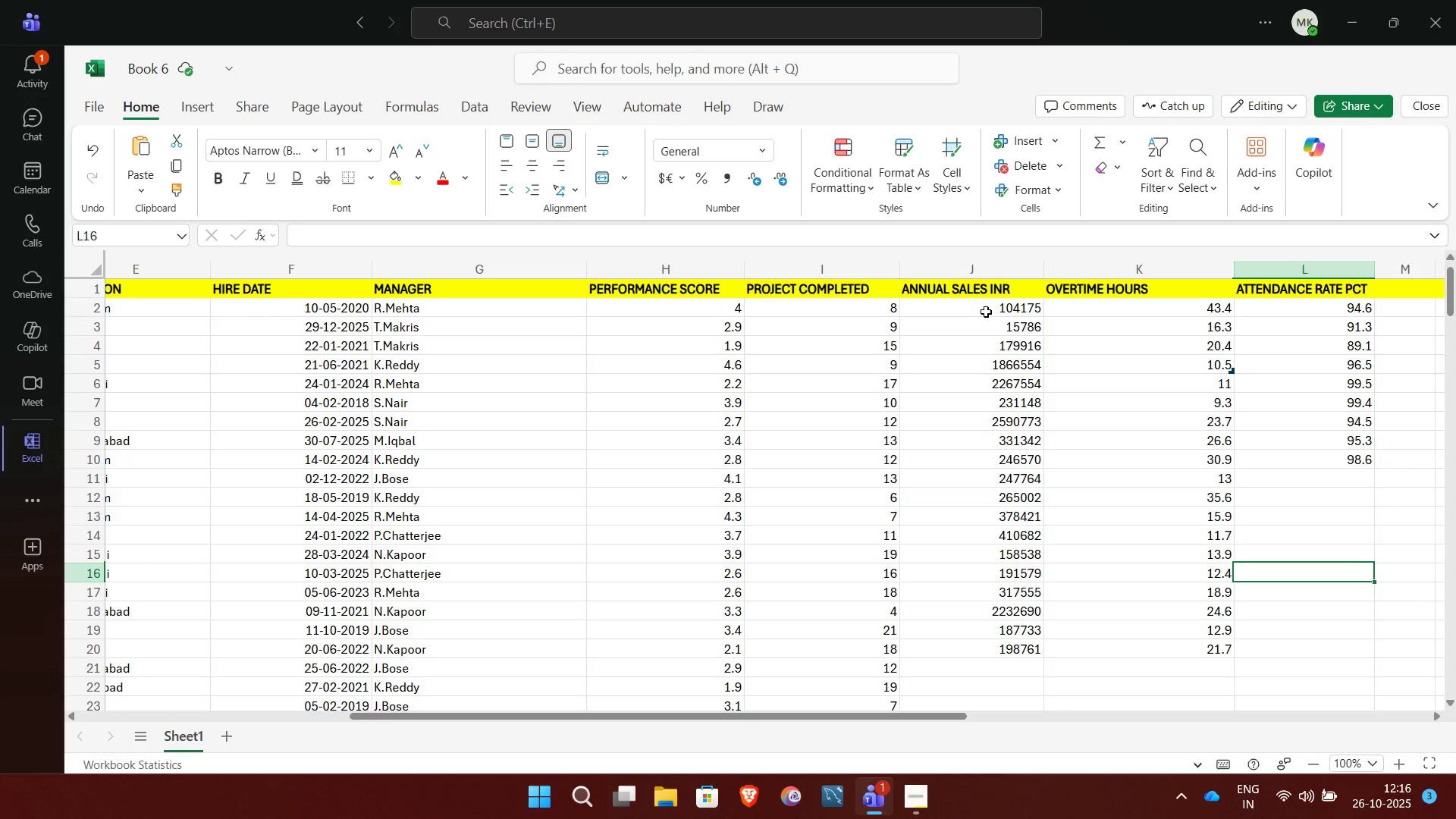 
key(ArrowUp)
 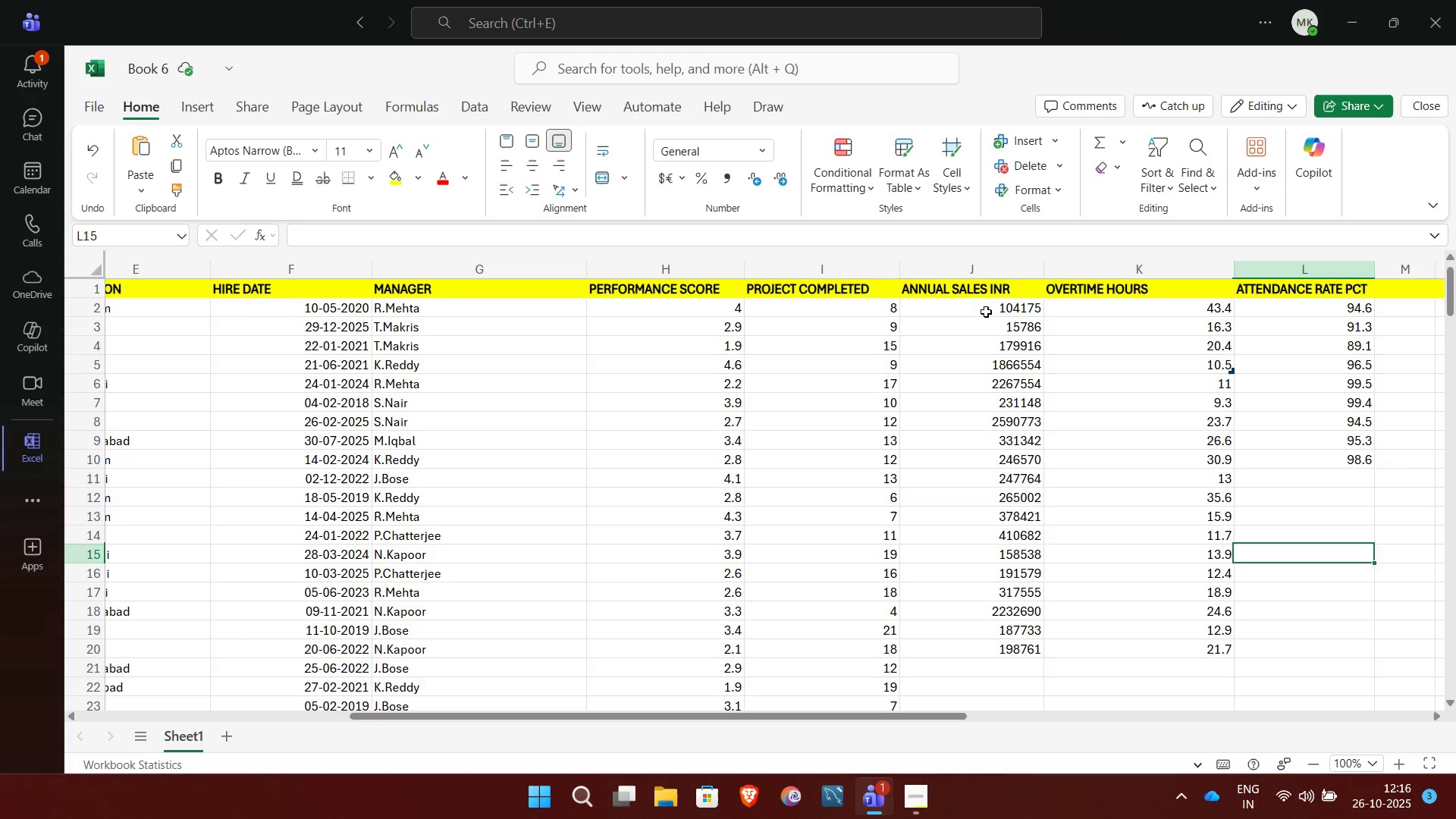 
key(ArrowUp)
 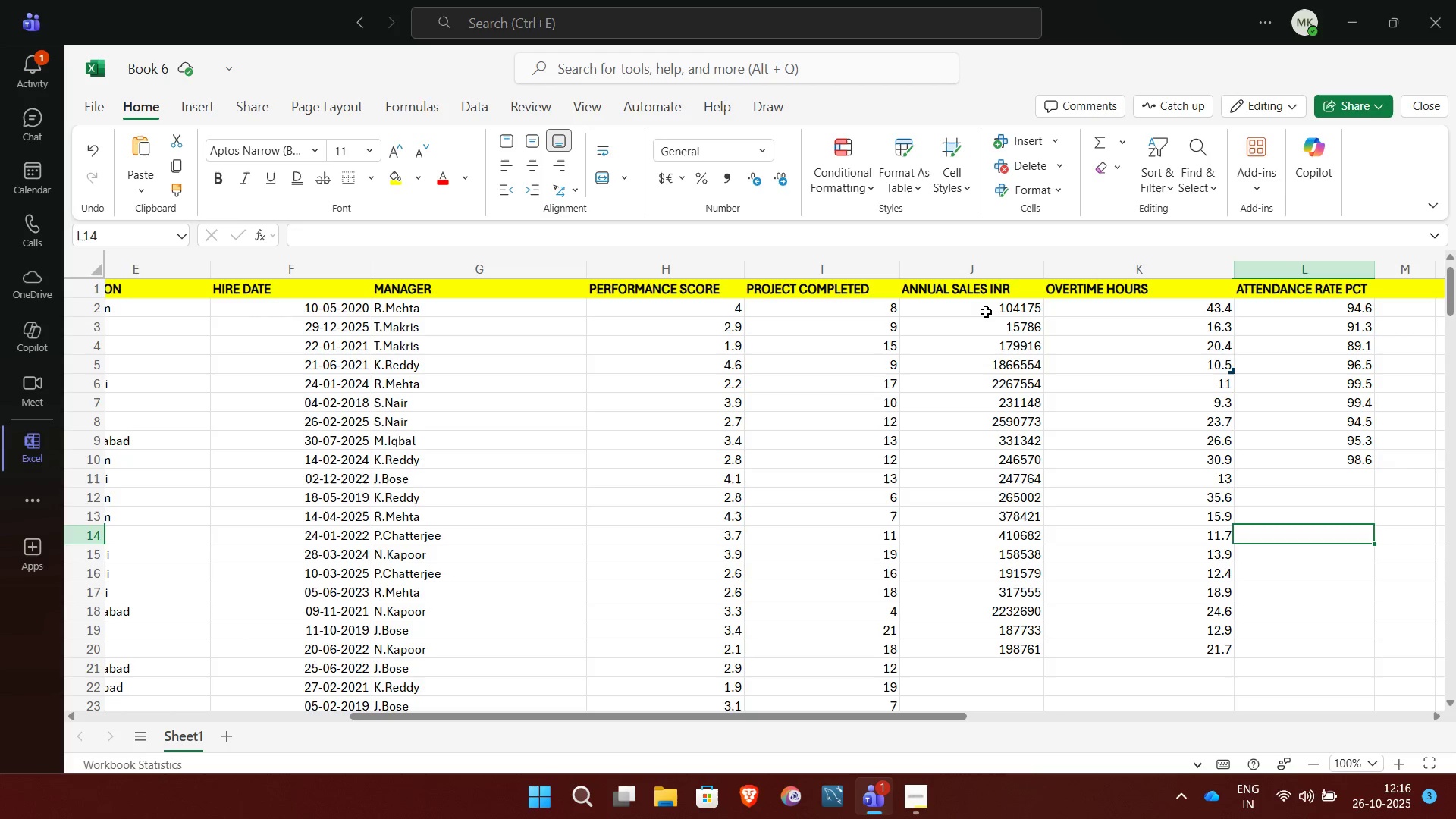 
key(ArrowUp)
 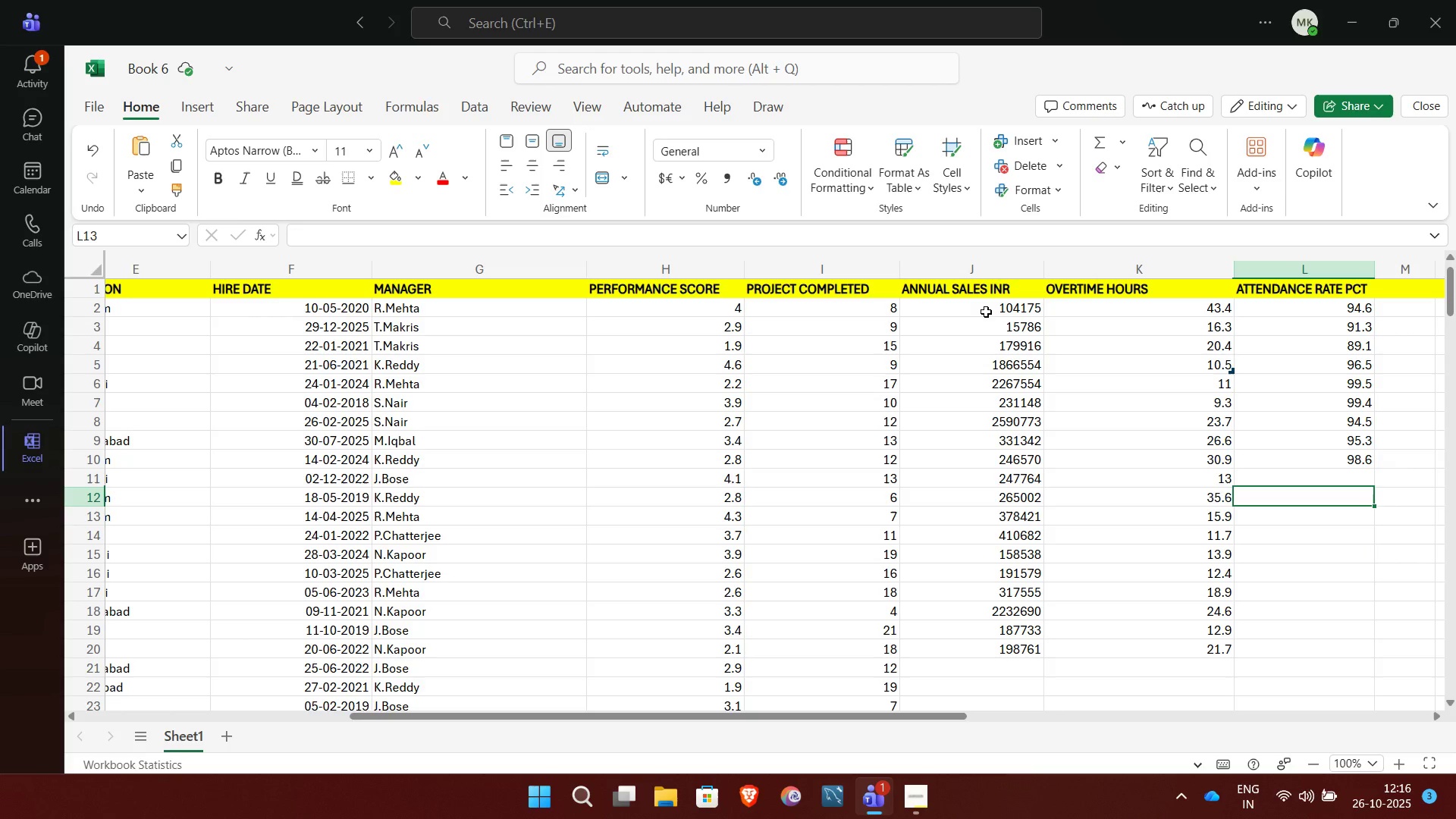 
key(ArrowUp)
 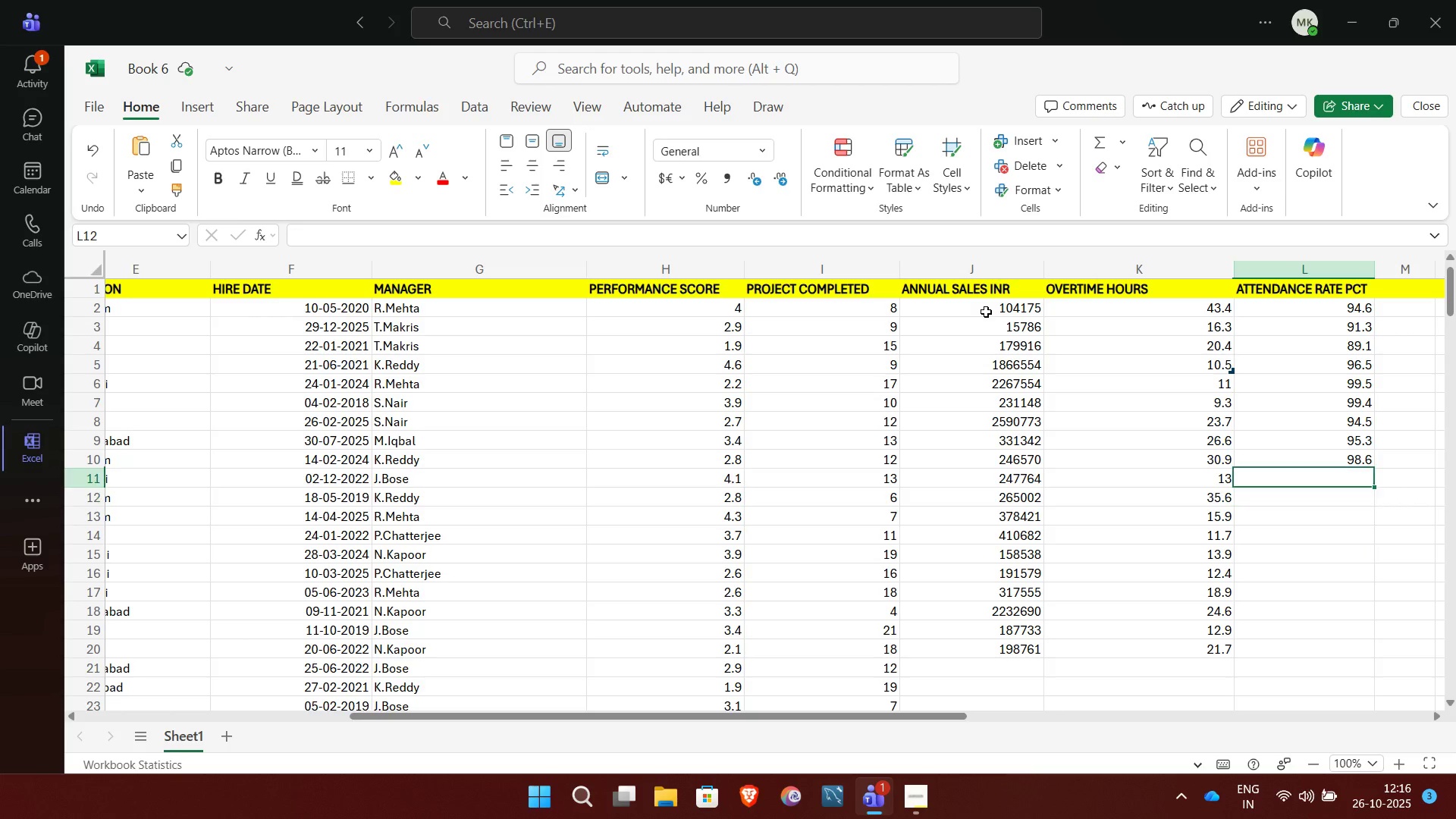 
key(ArrowUp)
 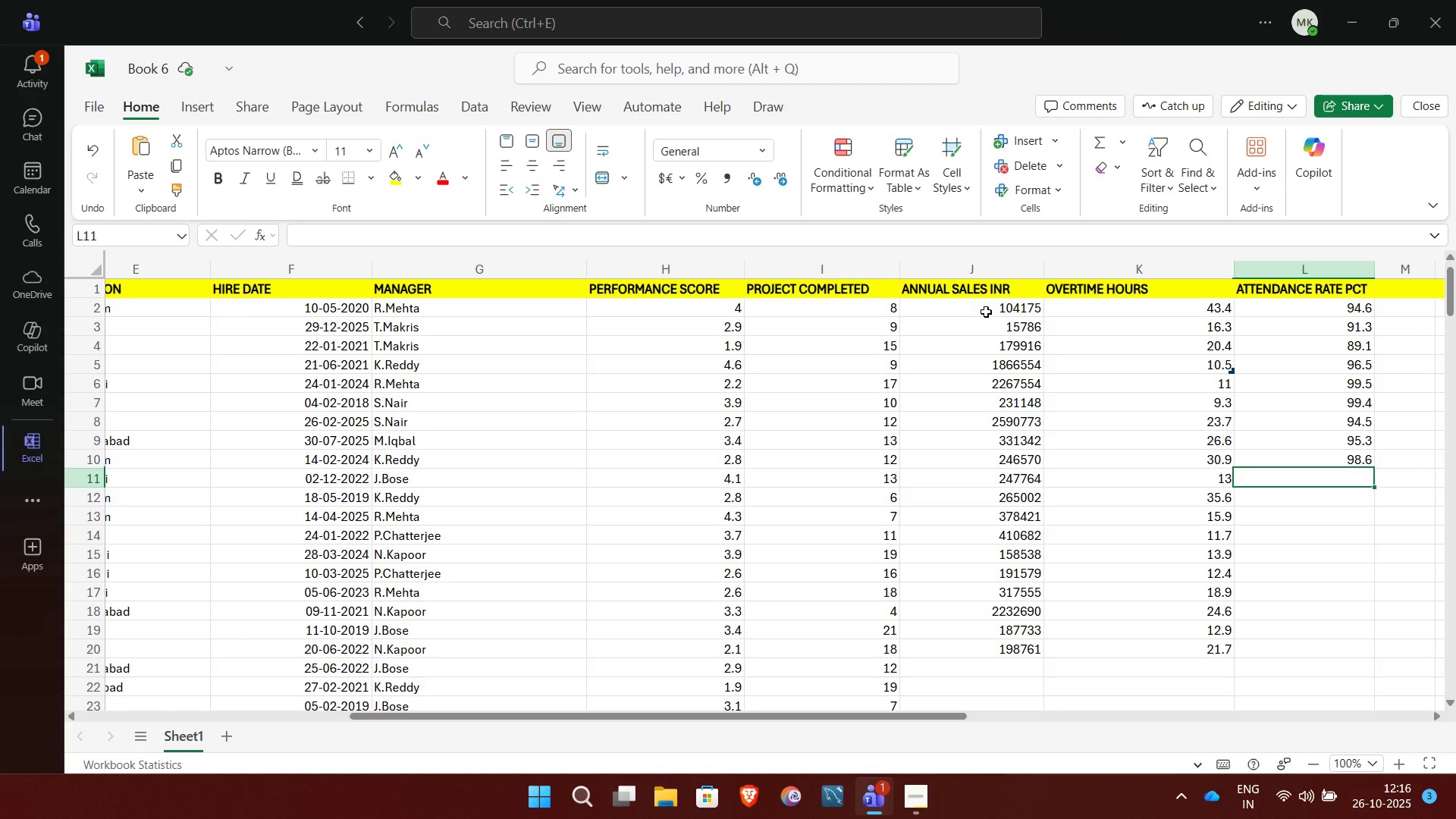 
wait(10.51)
 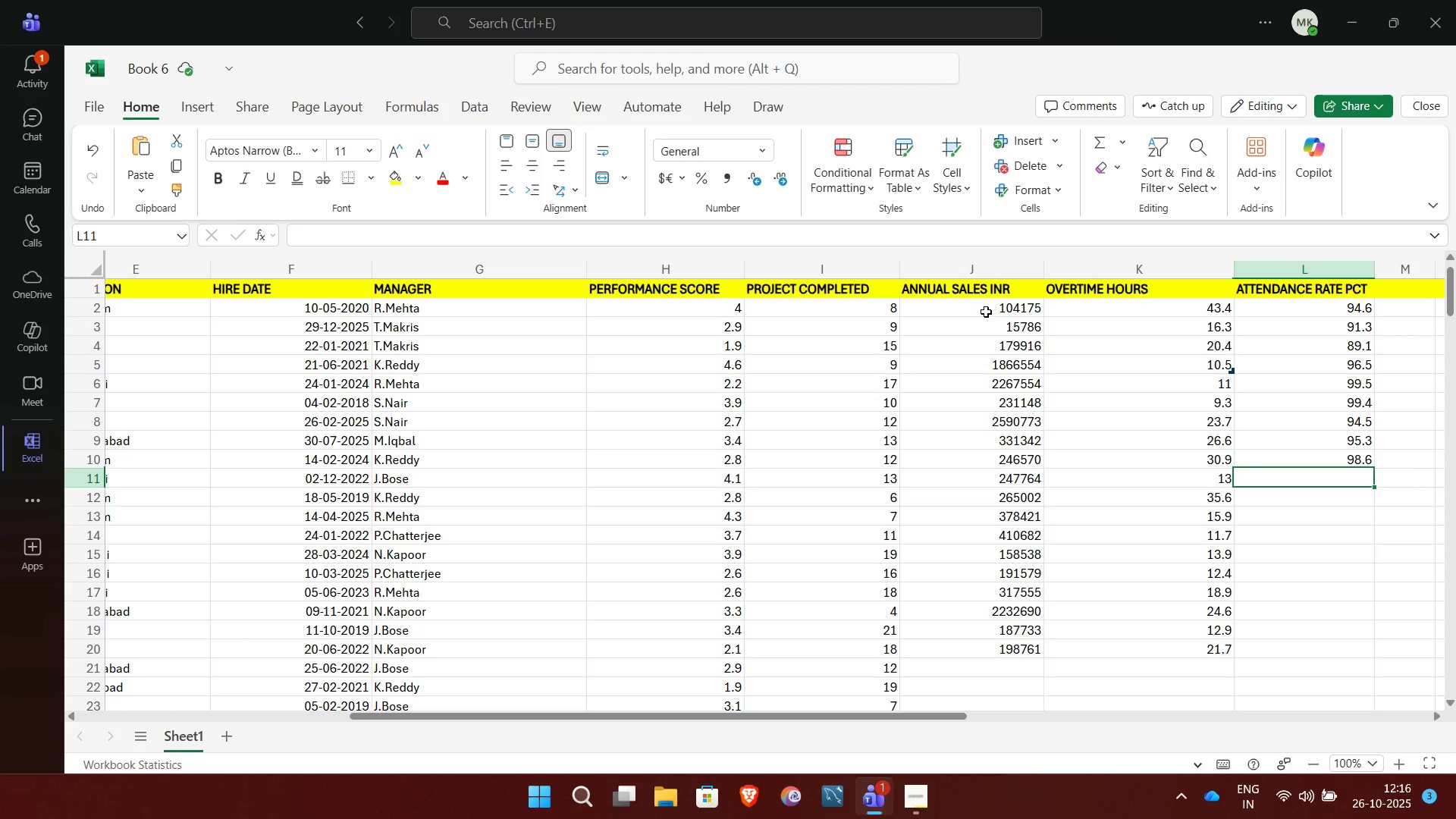 
type(94.6)
key(NumpadEnter)
 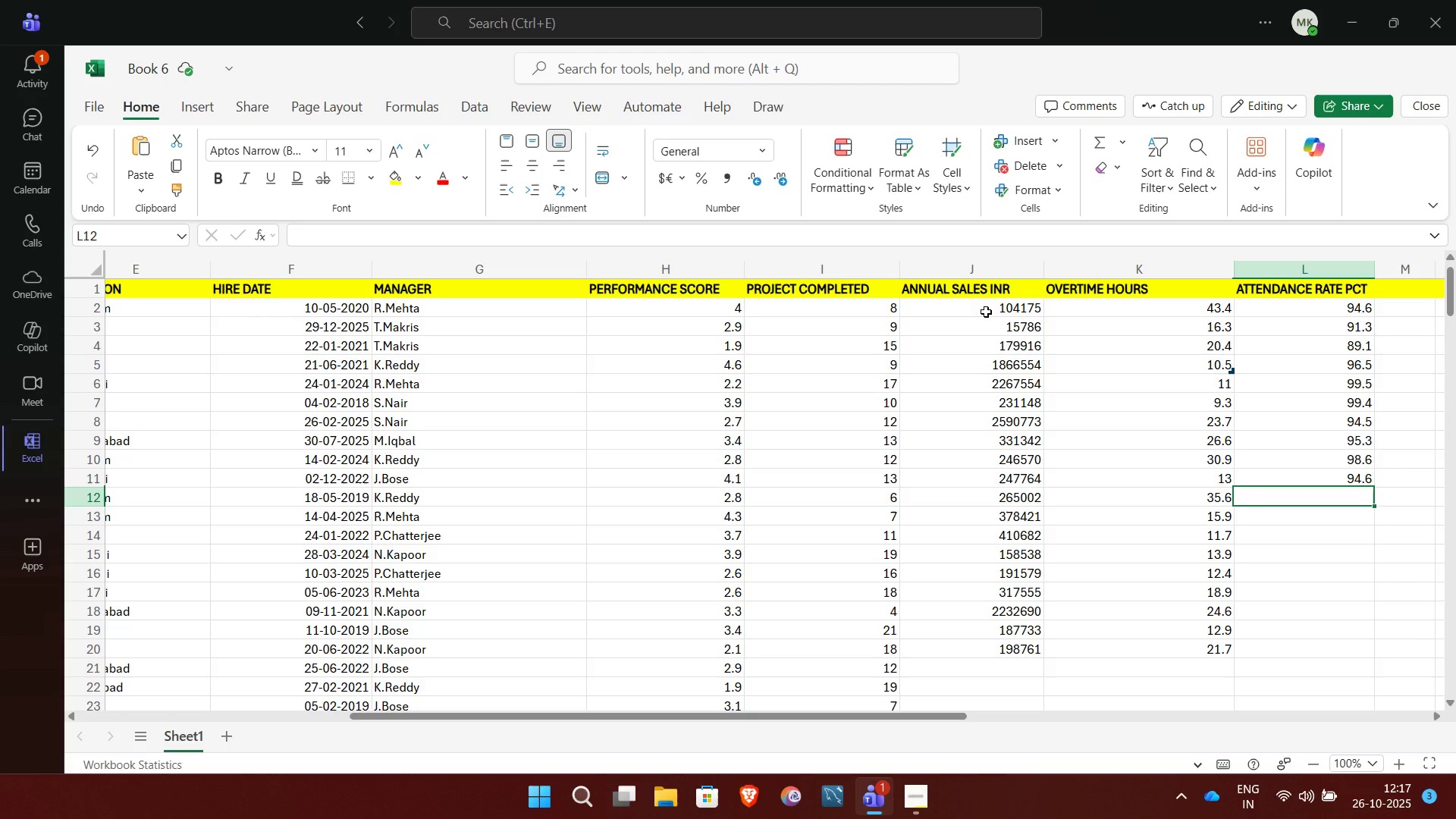 
wait(13.55)
 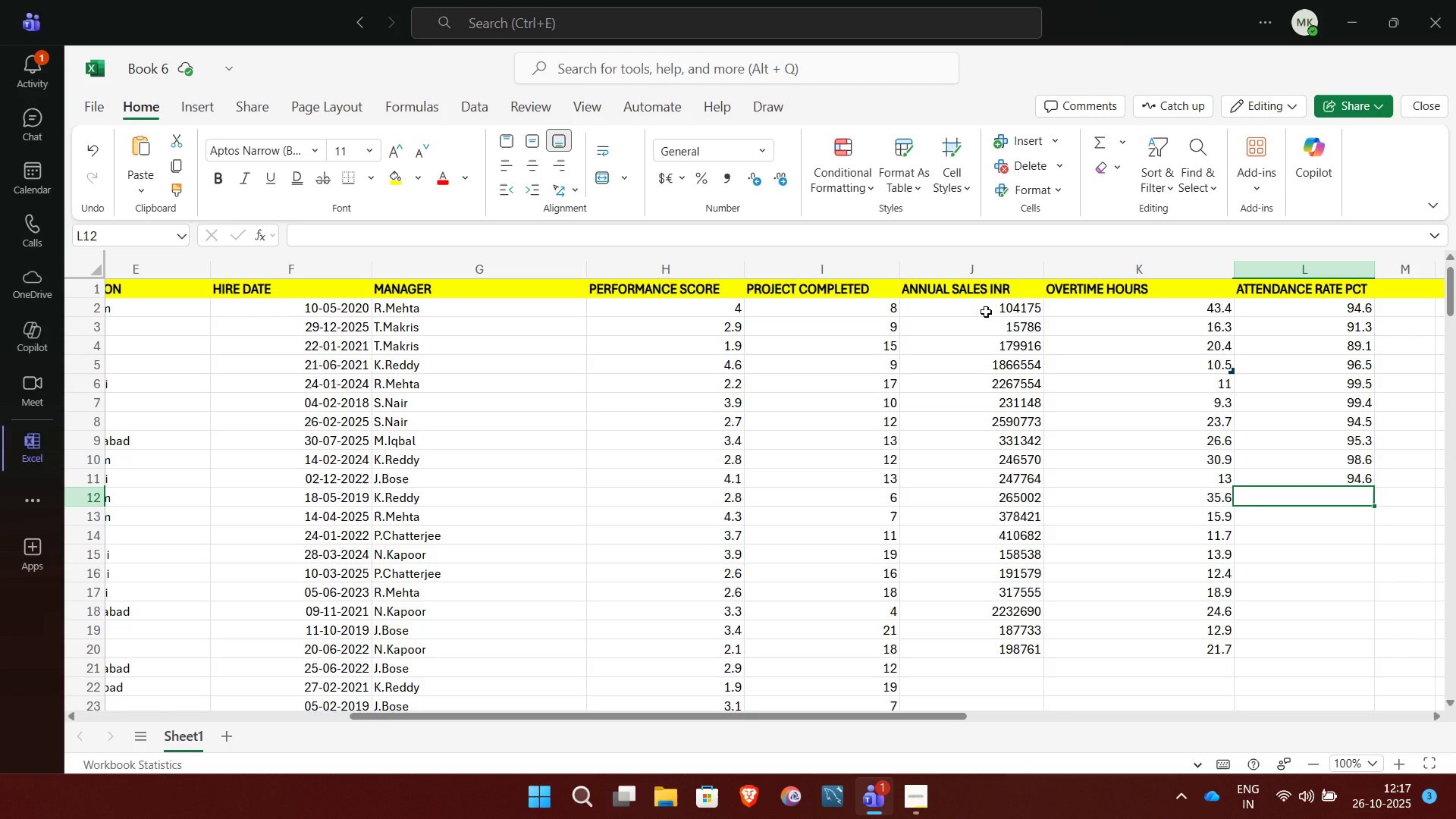 
type(94.7)
key(NumpadEnter)
 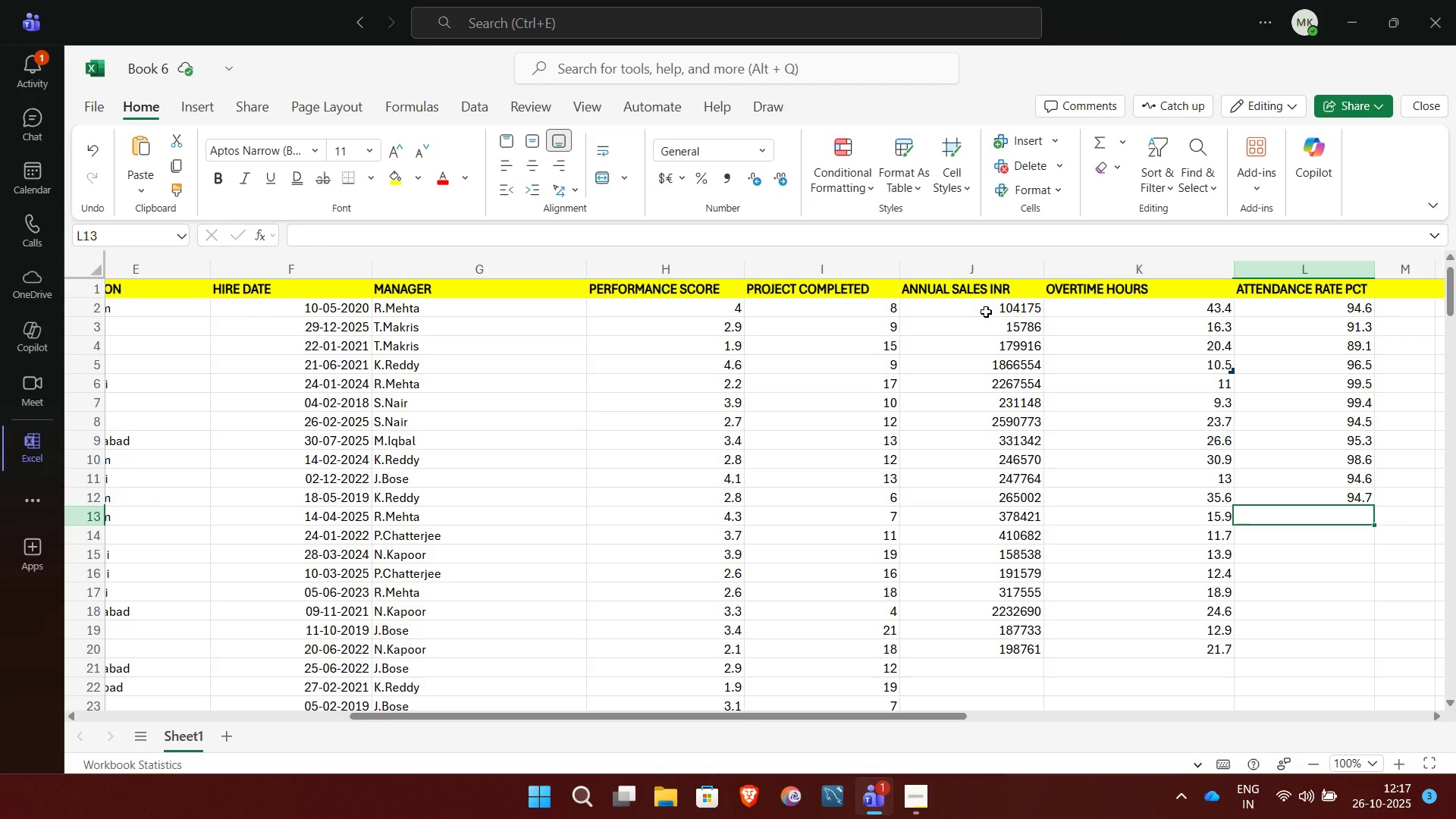 
wait(5.43)
 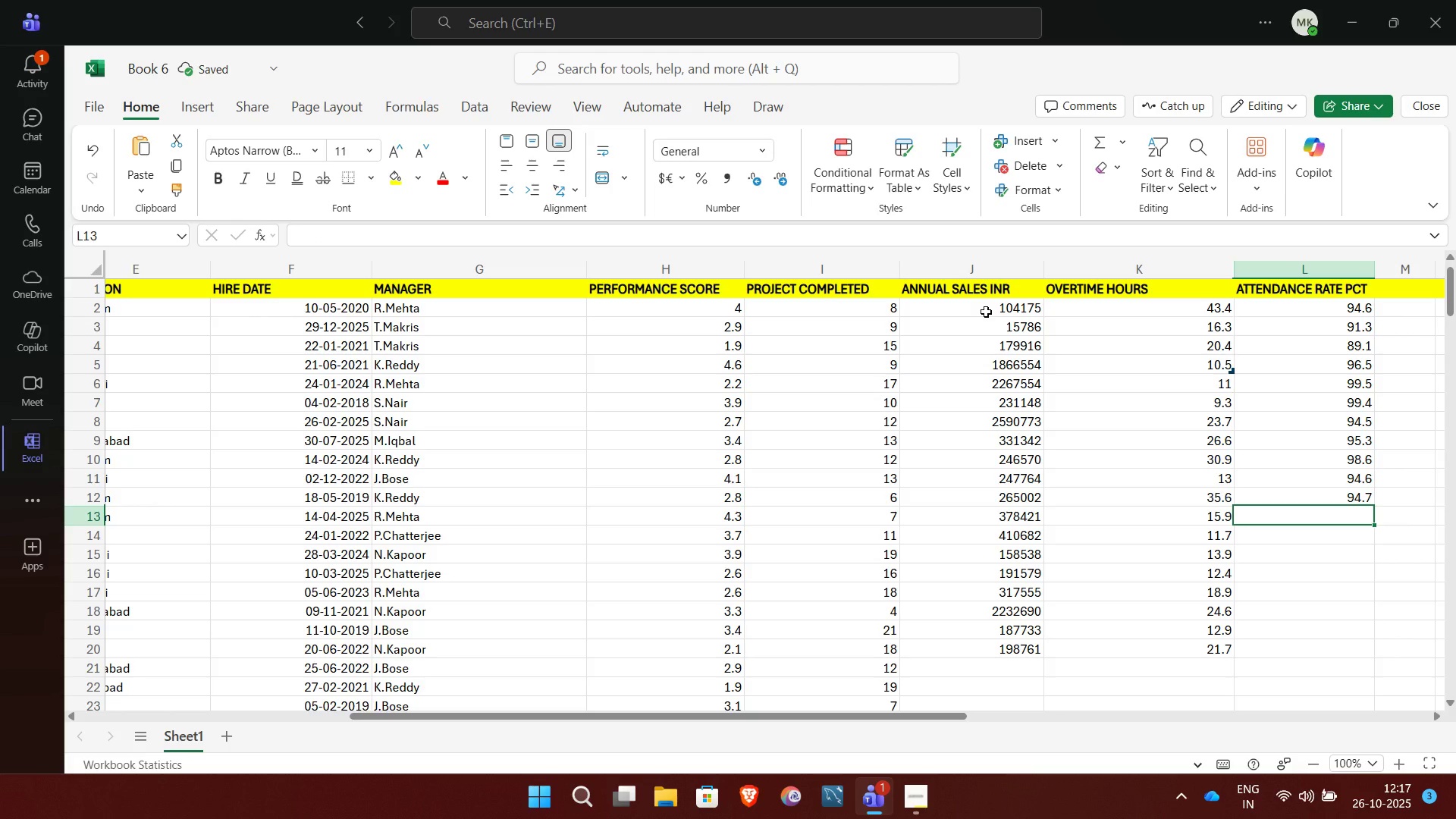 
type(96.3)
key(NumpadEnter)
 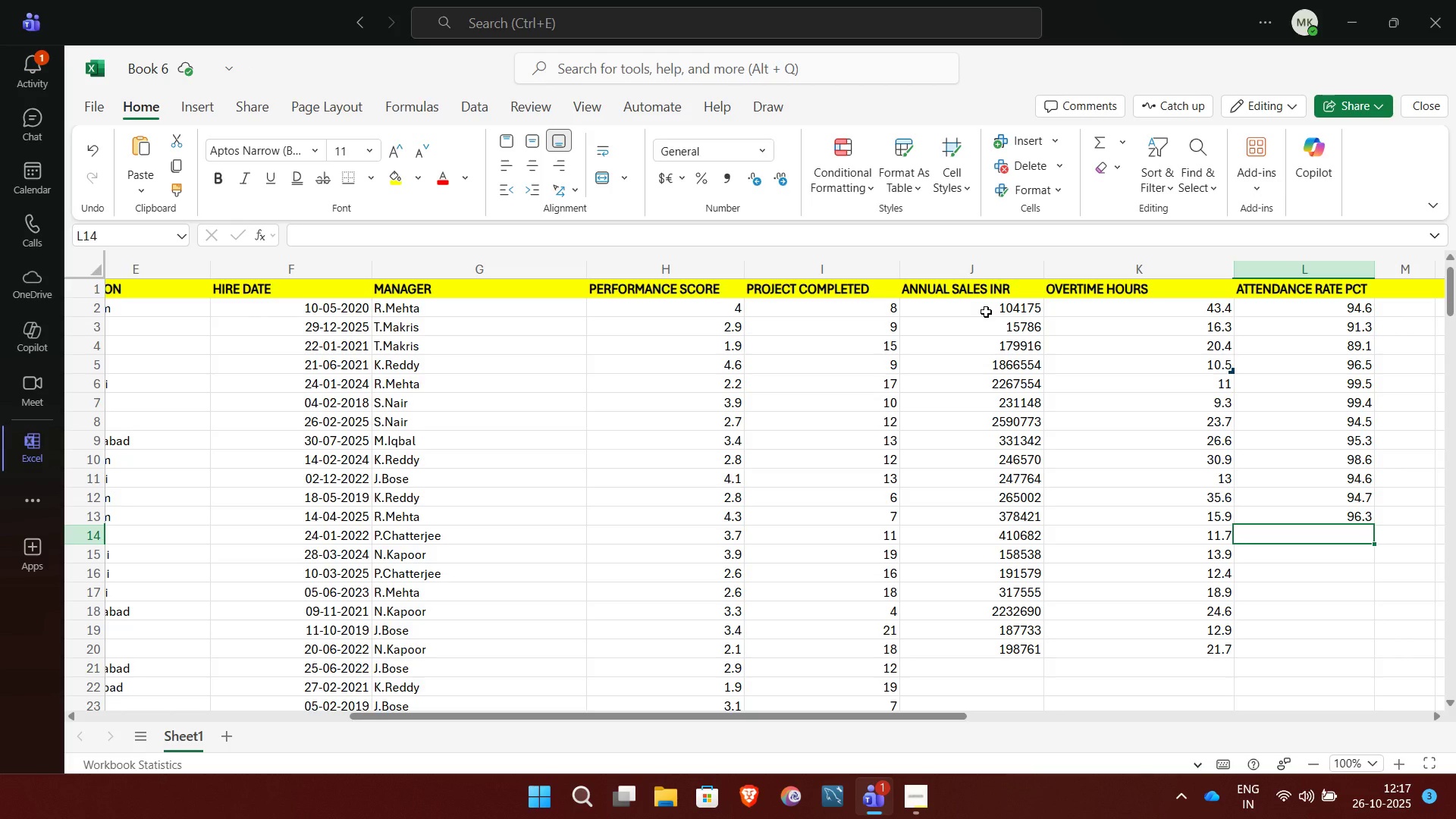 
wait(7.31)
 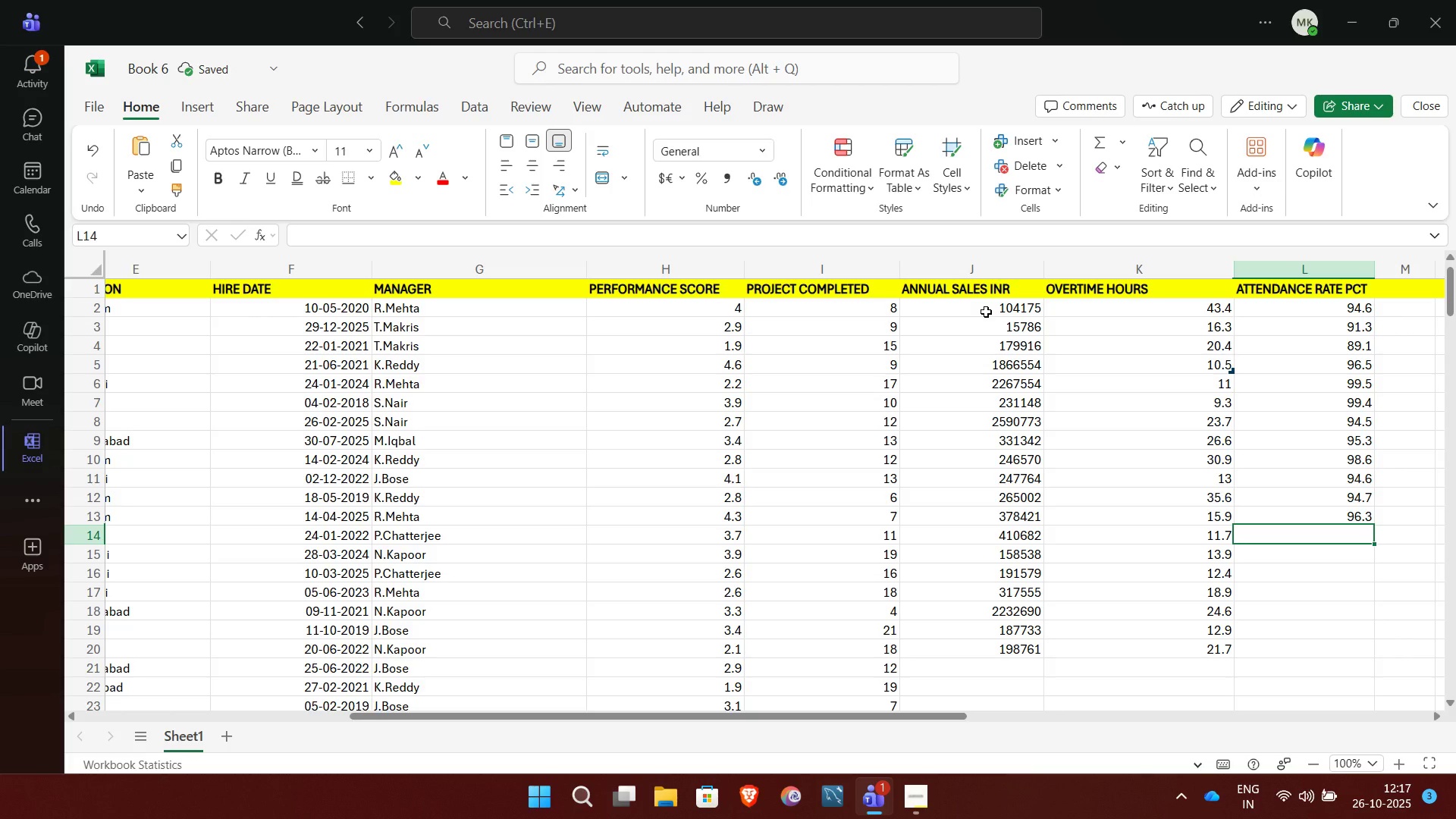 
type(91.9)
key(NumpadEnter)
 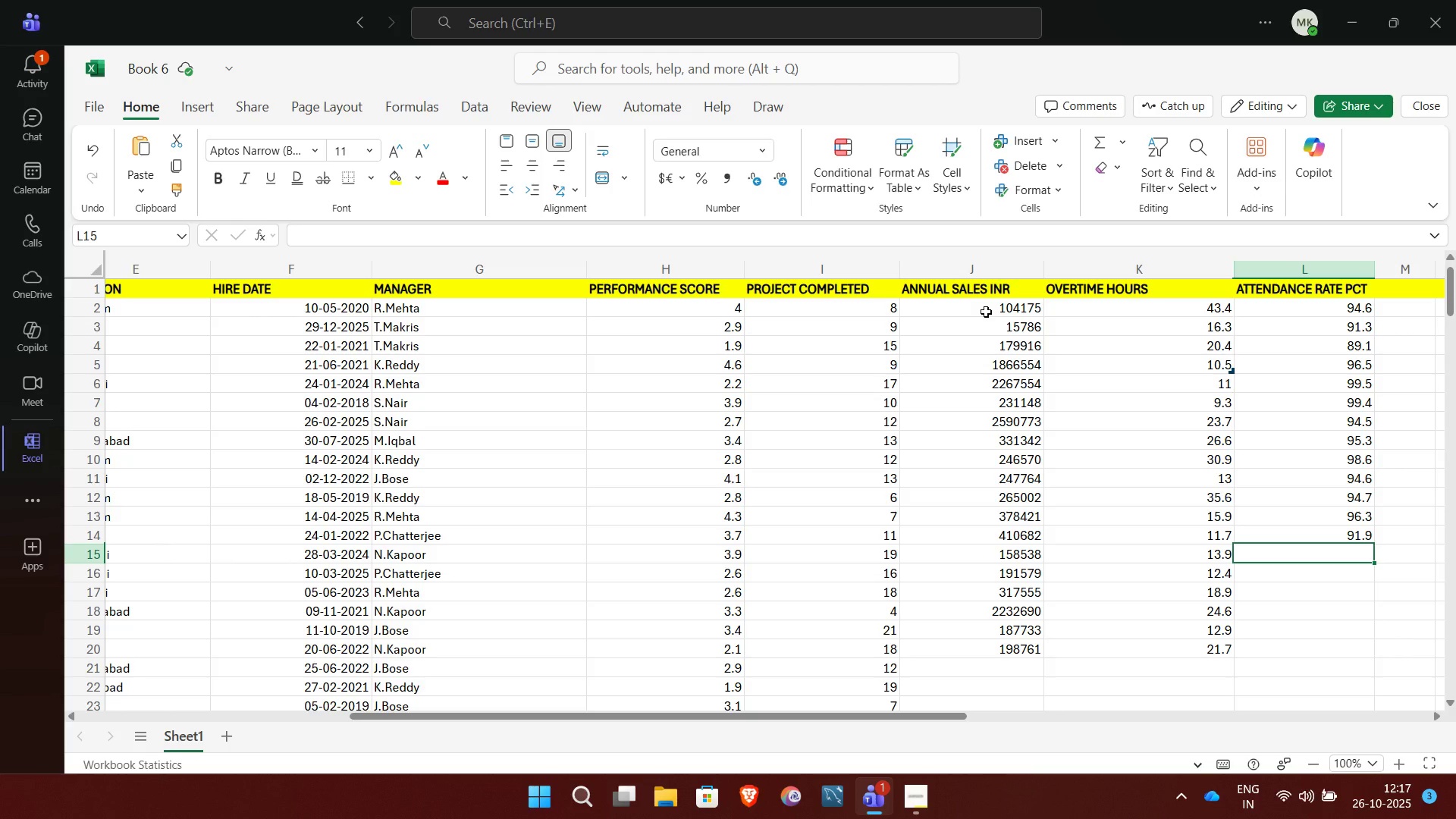 
wait(6.72)
 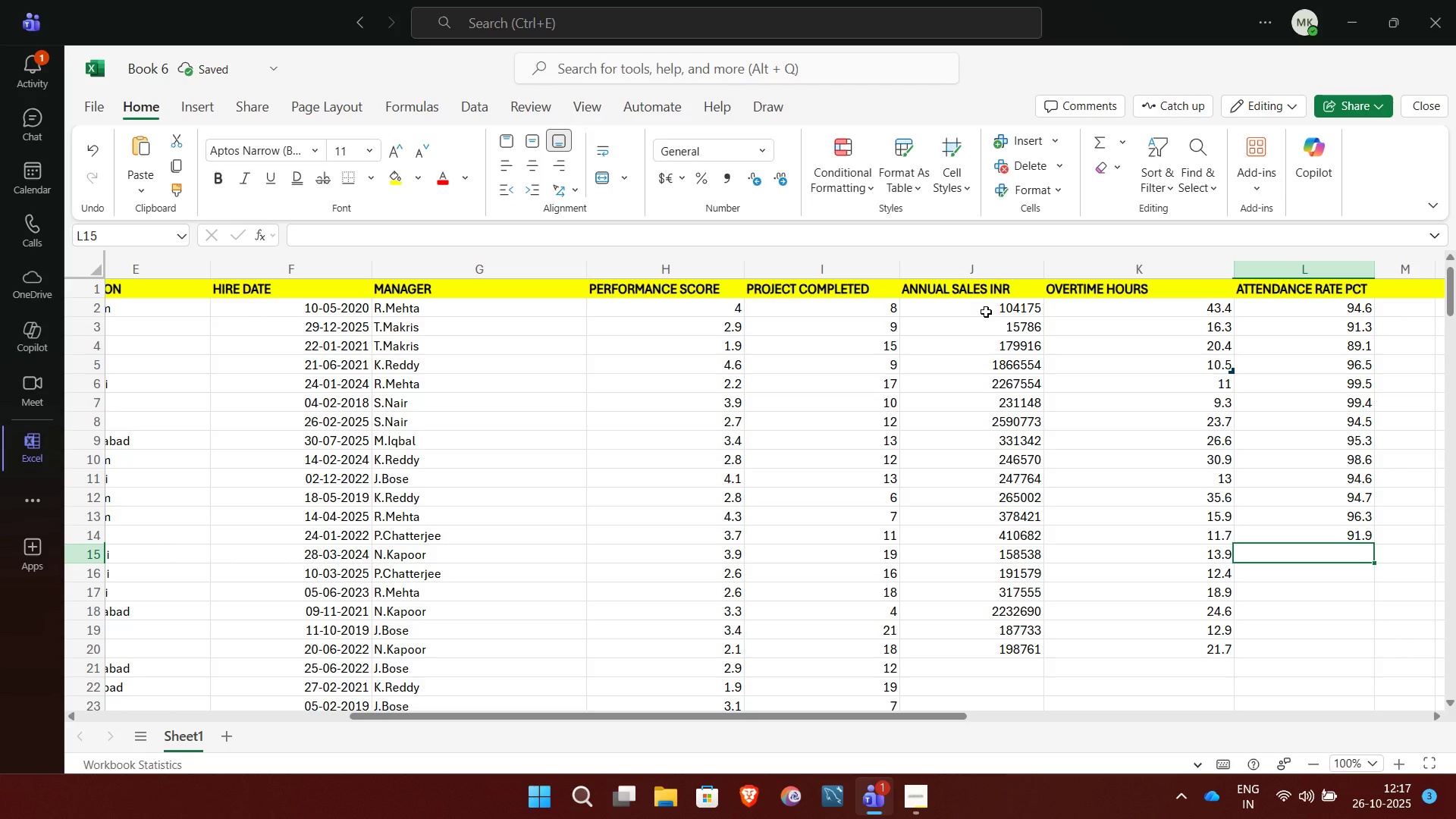 
type(93)
key(NumpadEnter)
 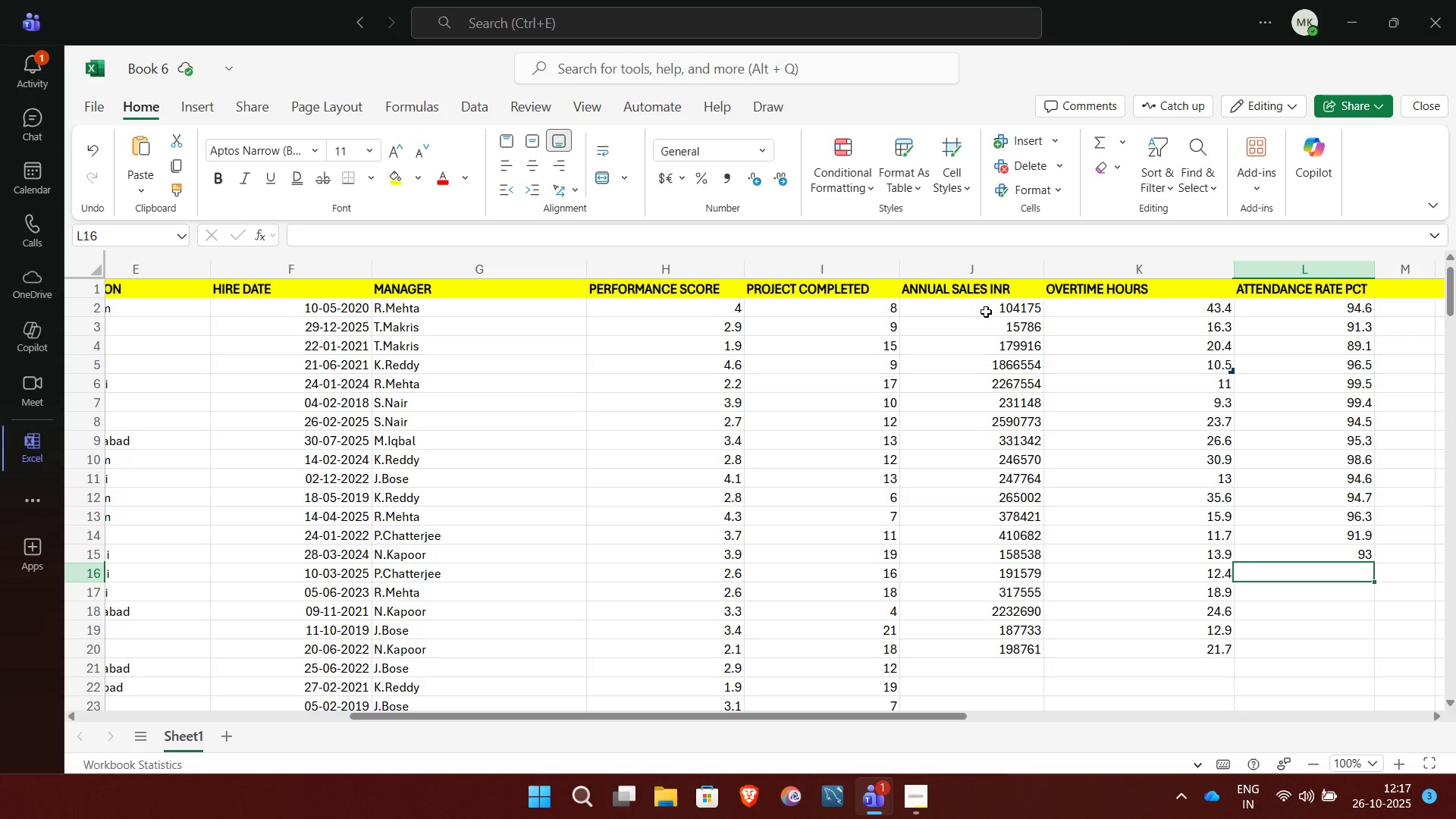 
wait(6.54)
 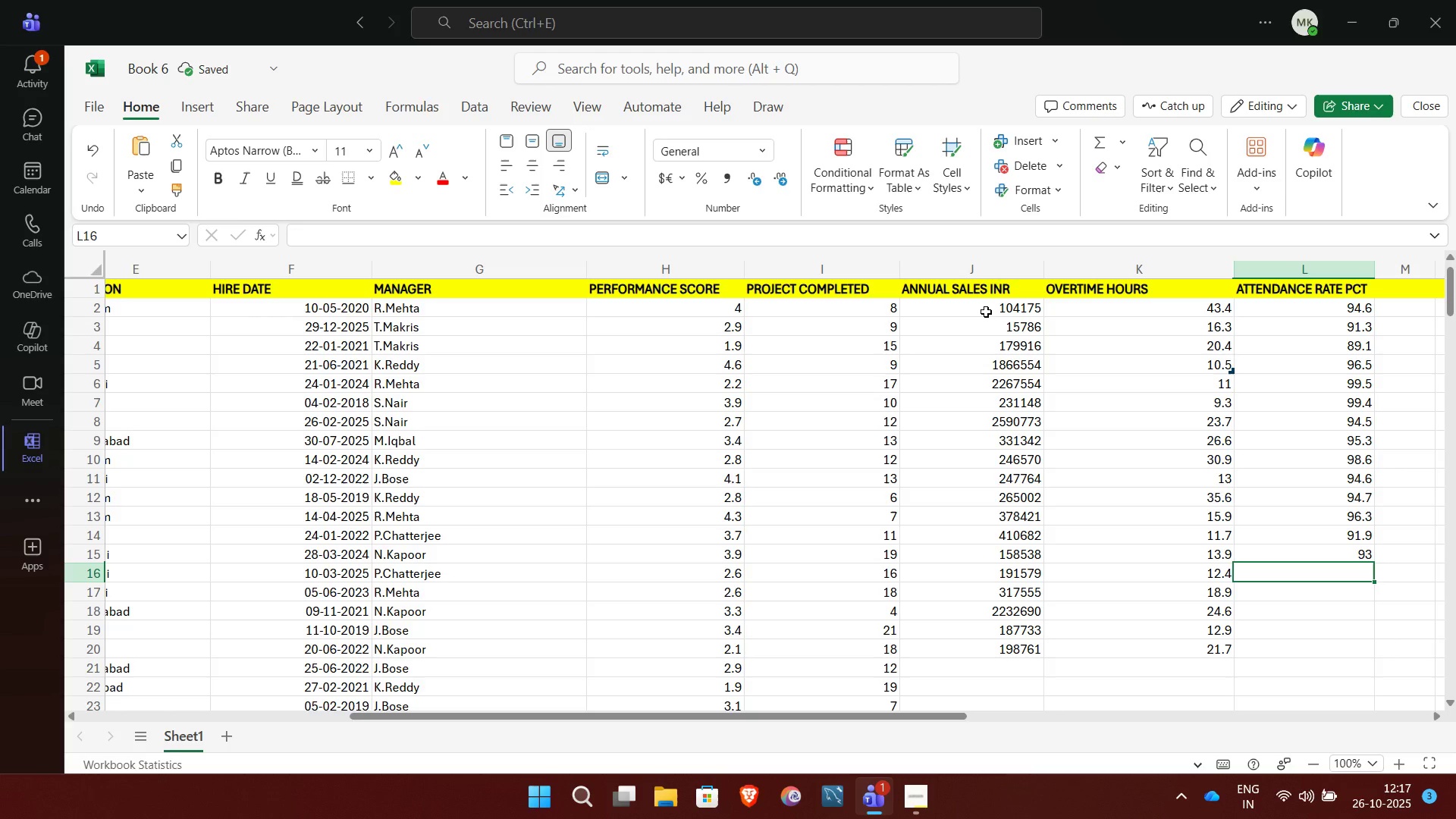 
type(93.3)
key(NumpadEnter)
 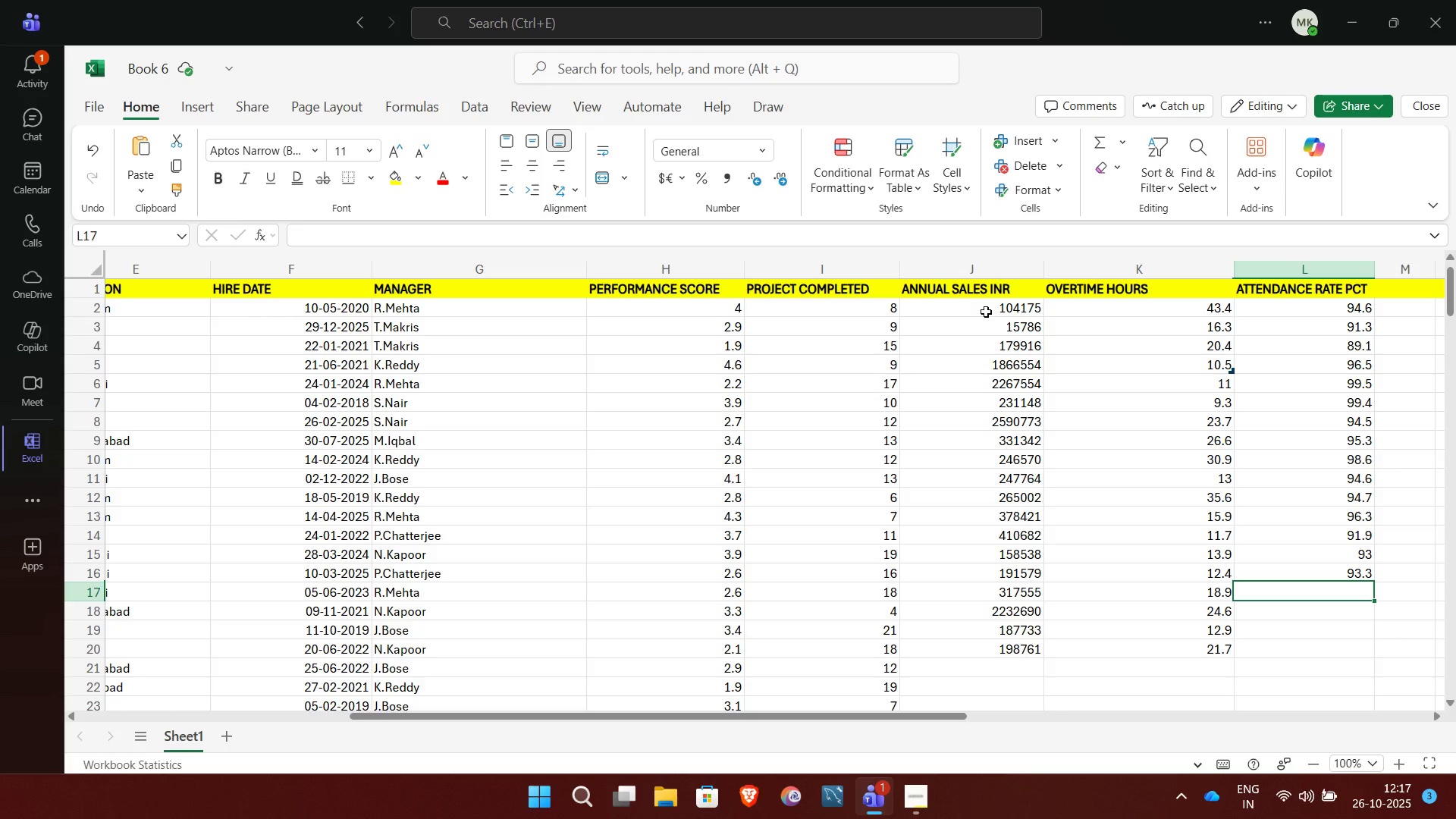 
wait(7.92)
 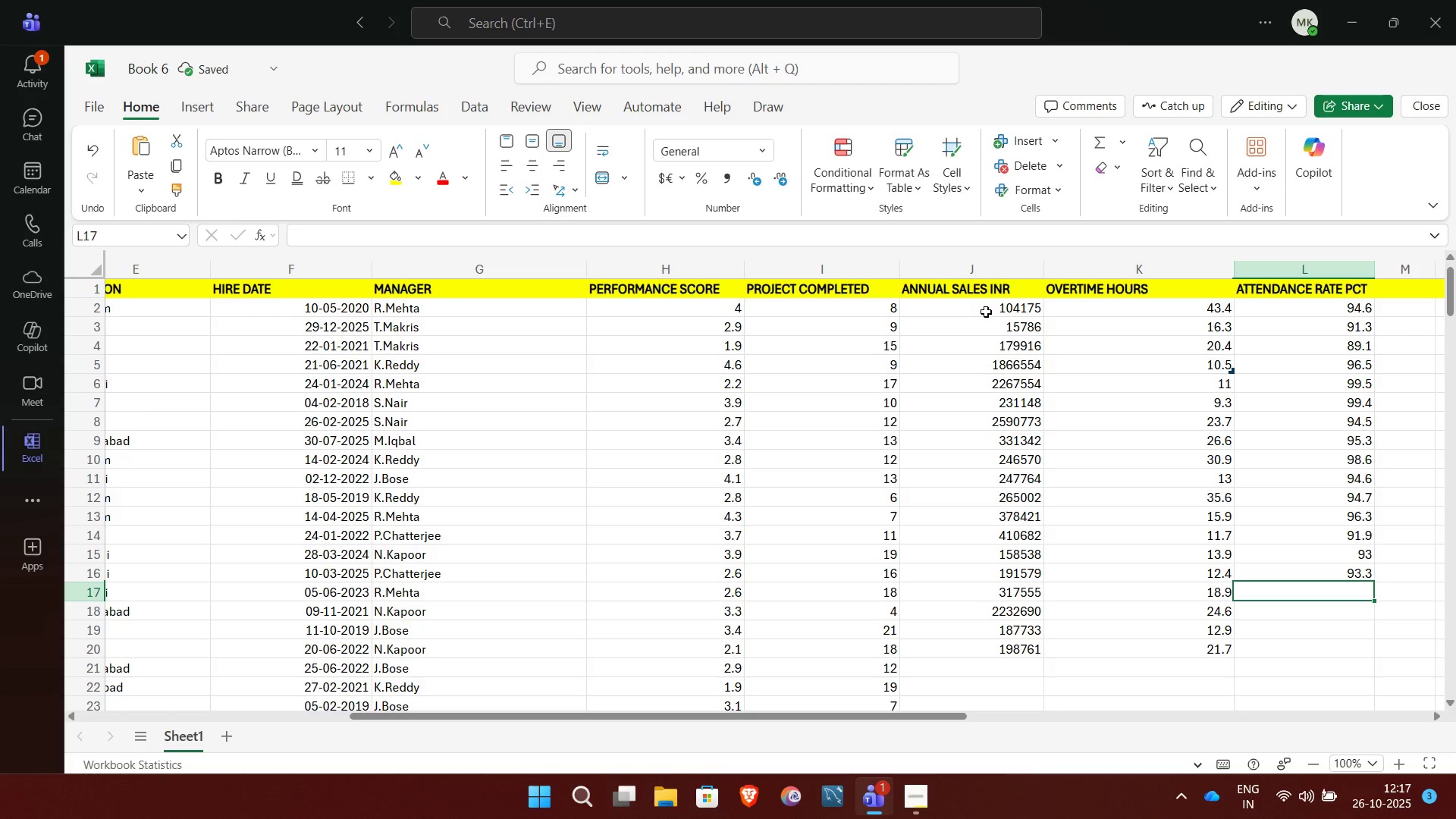 
type(97.7)
key(NumpadEnter)
 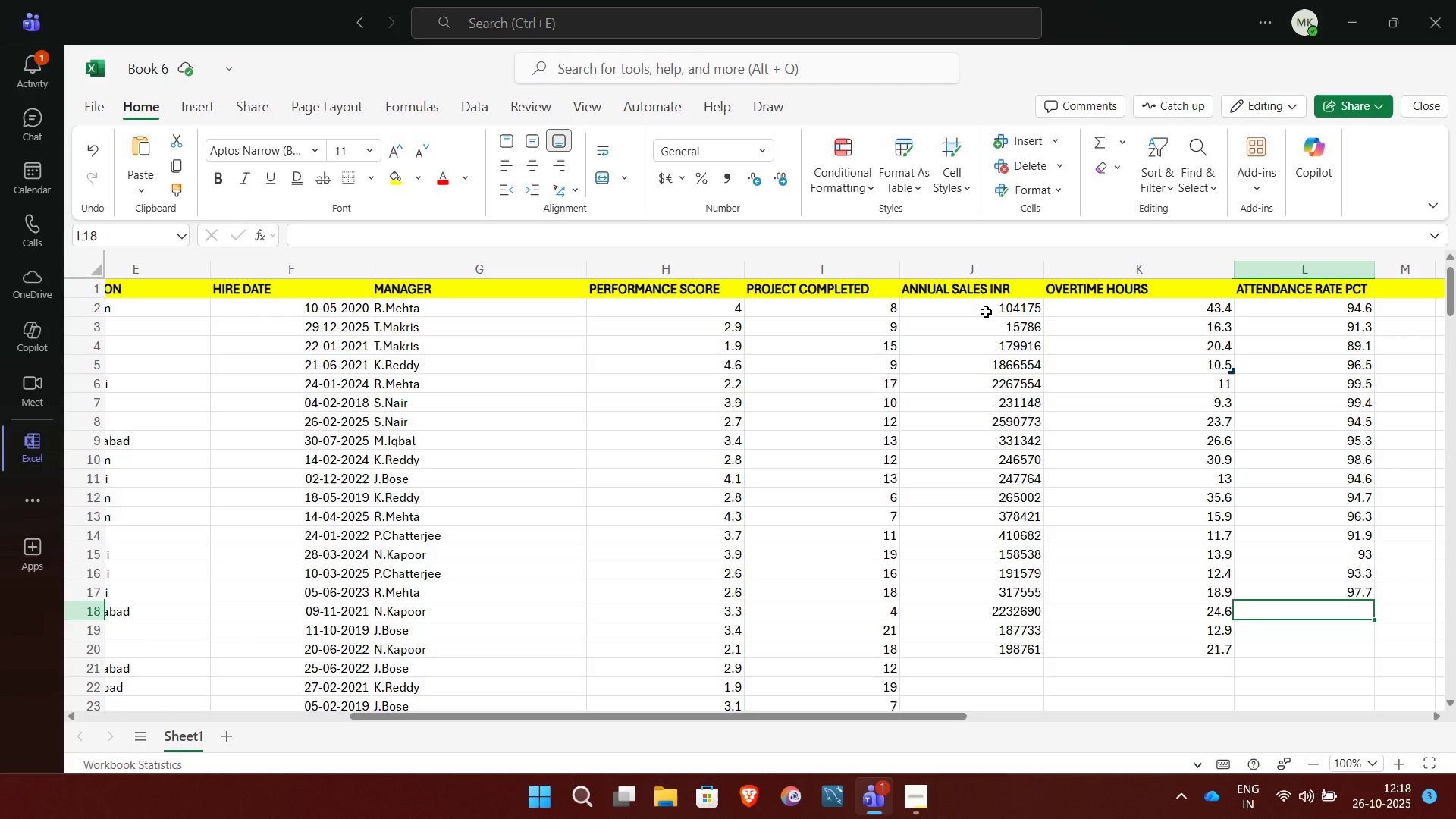 
wait(6.32)
 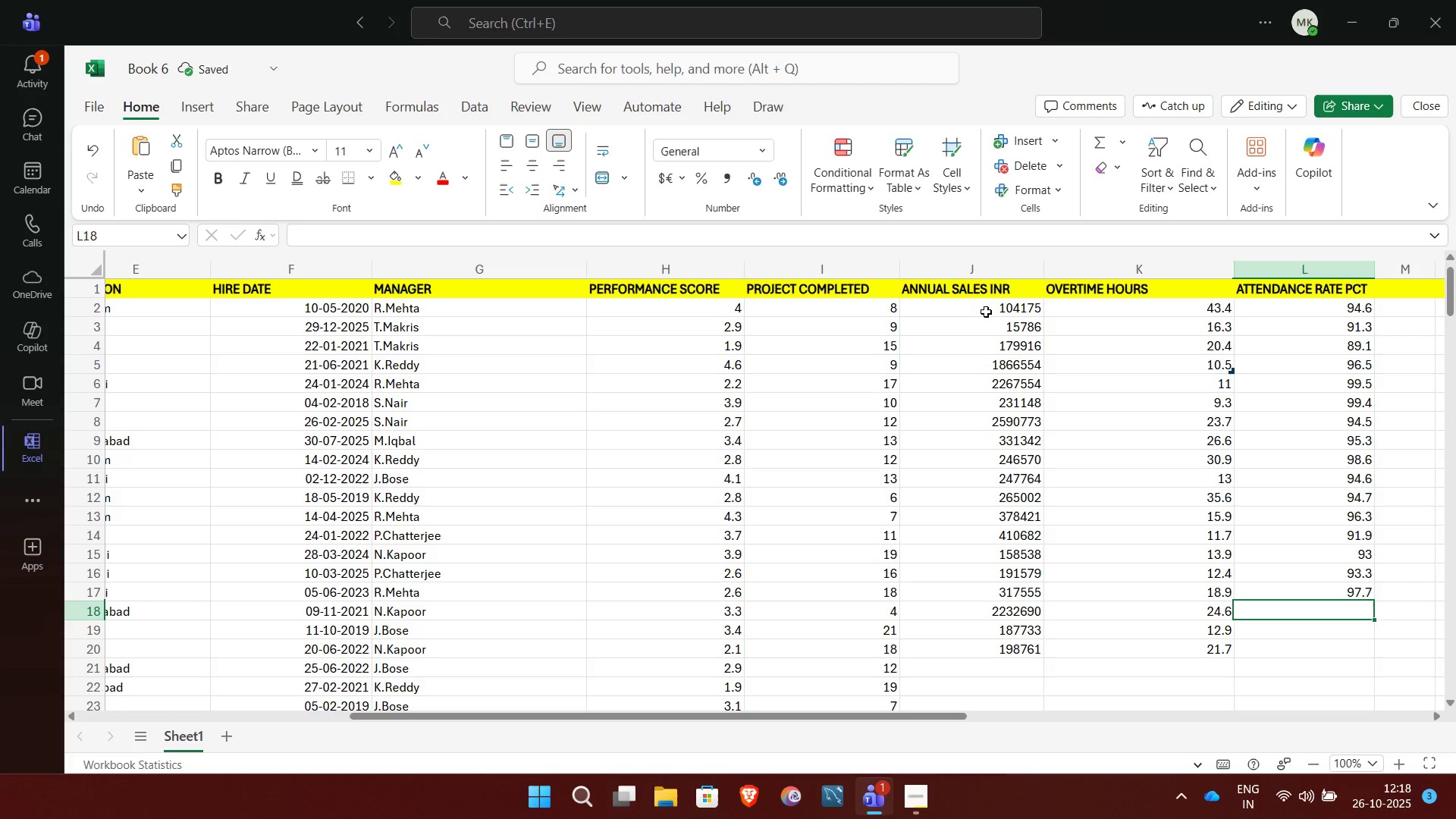 
type(95)
key(NumpadEnter)
 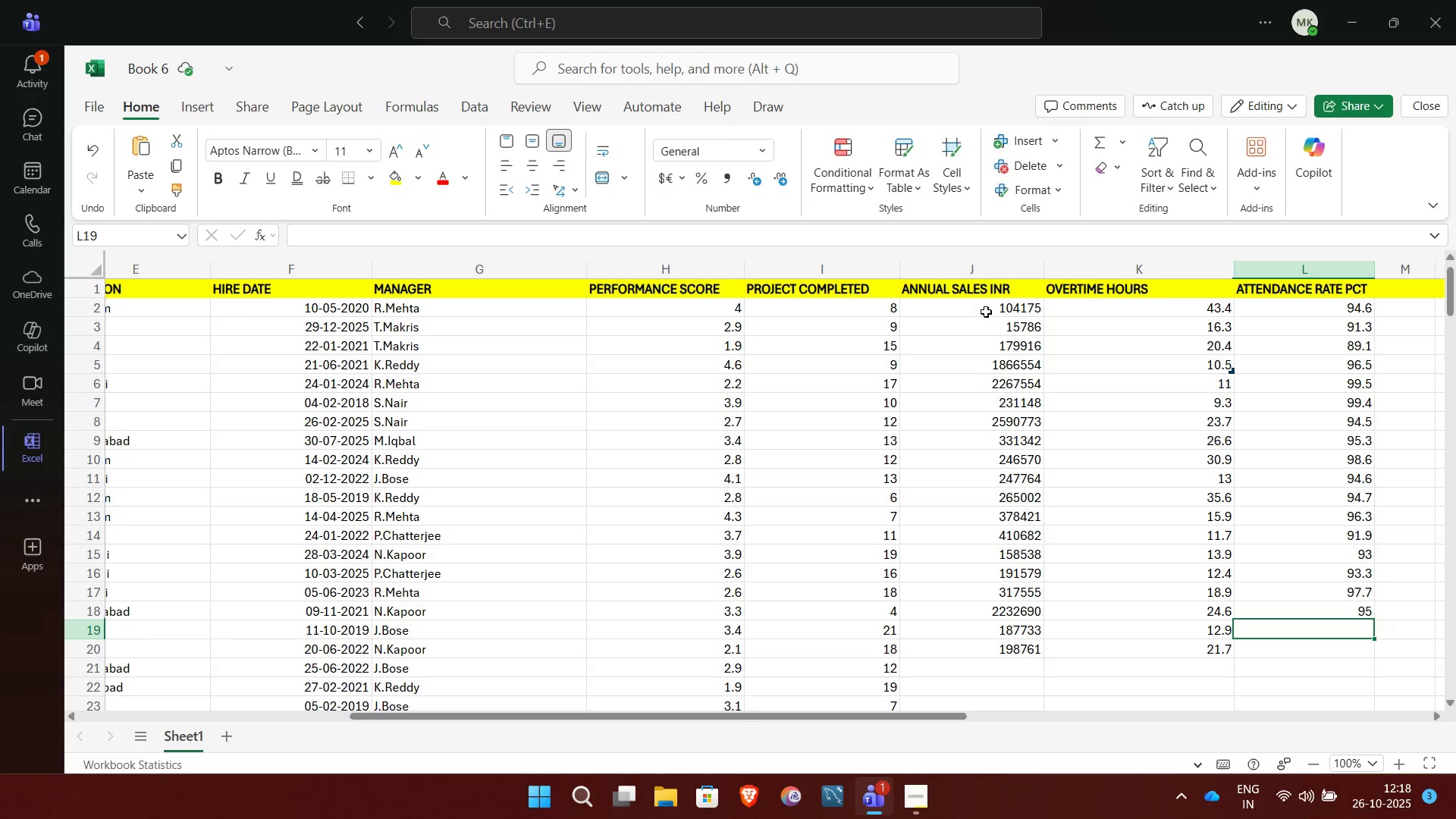 
wait(5.97)
 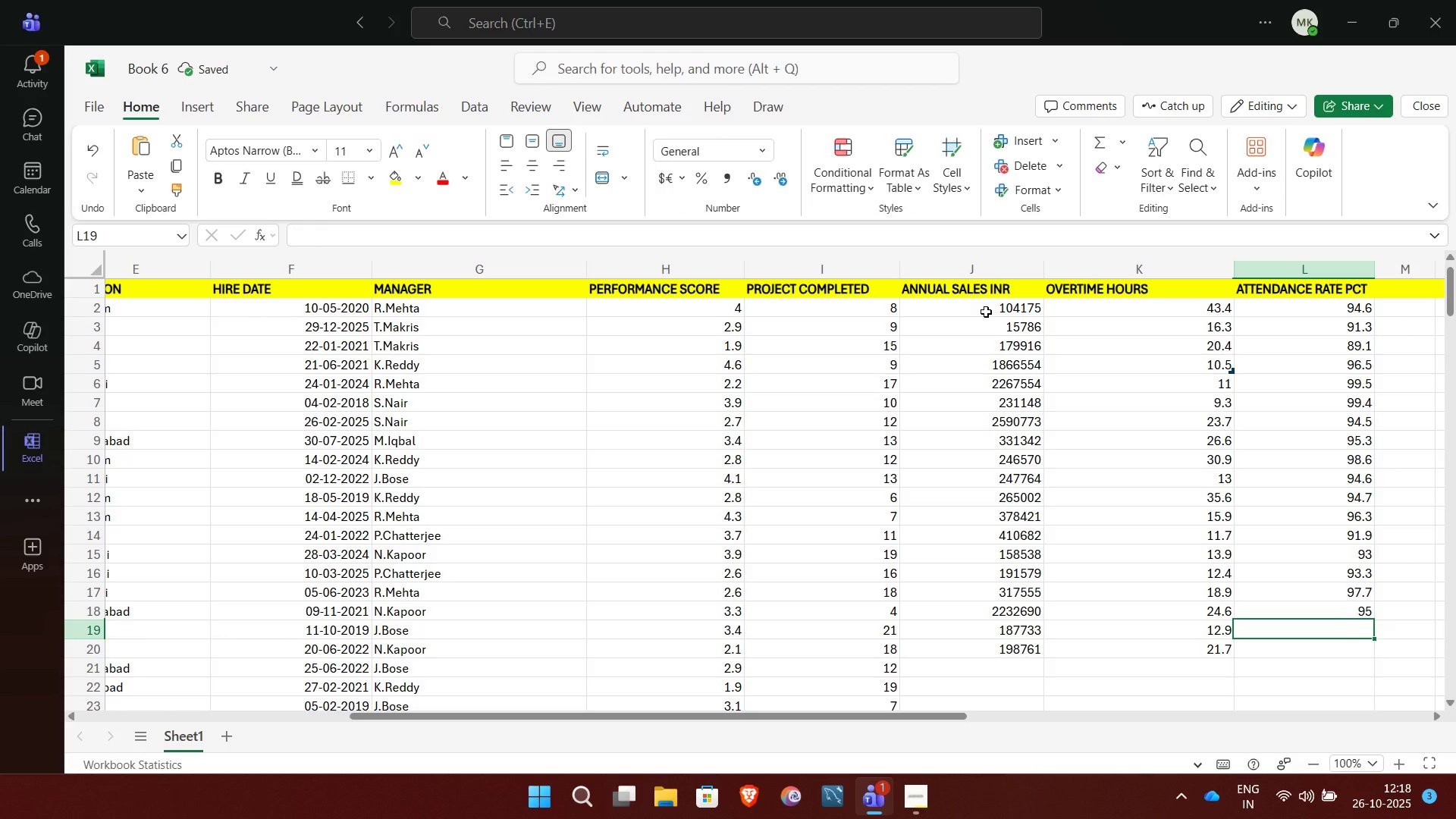 
type(91.7)
key(NumpadEnter)
 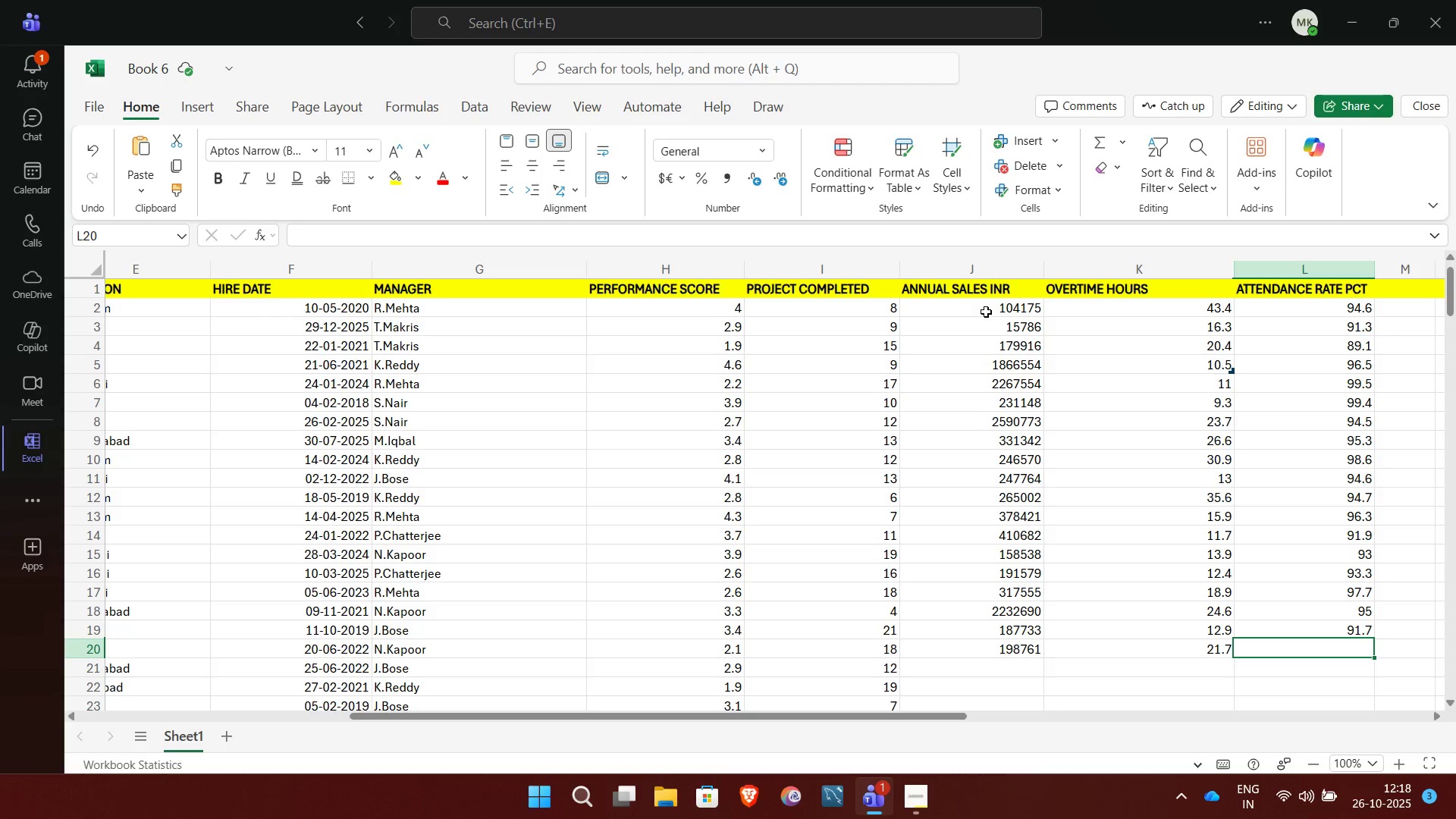 
wait(12.12)
 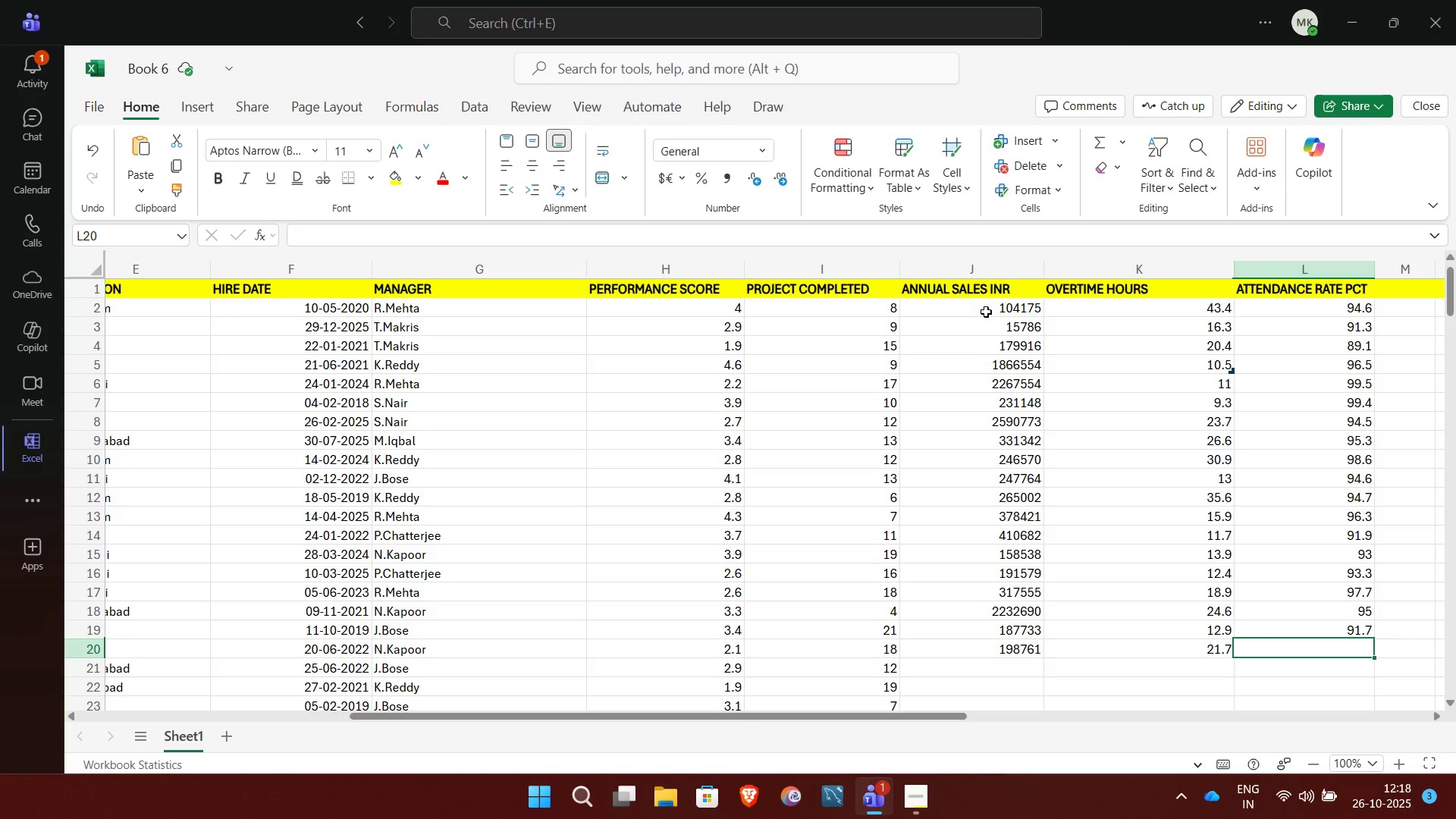 
type(98.3)
key(NumpadEnter)
 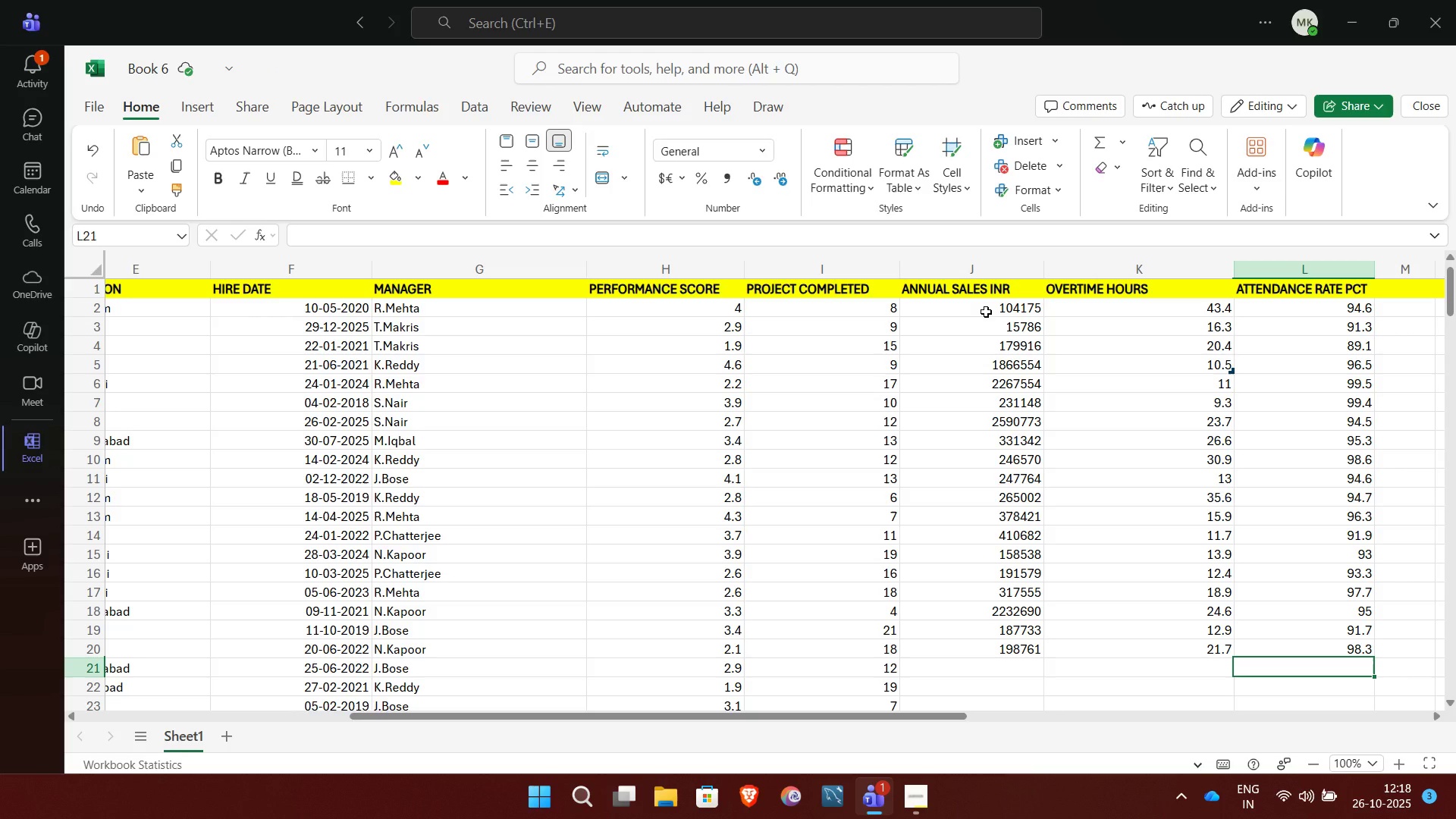 
wait(5.92)
 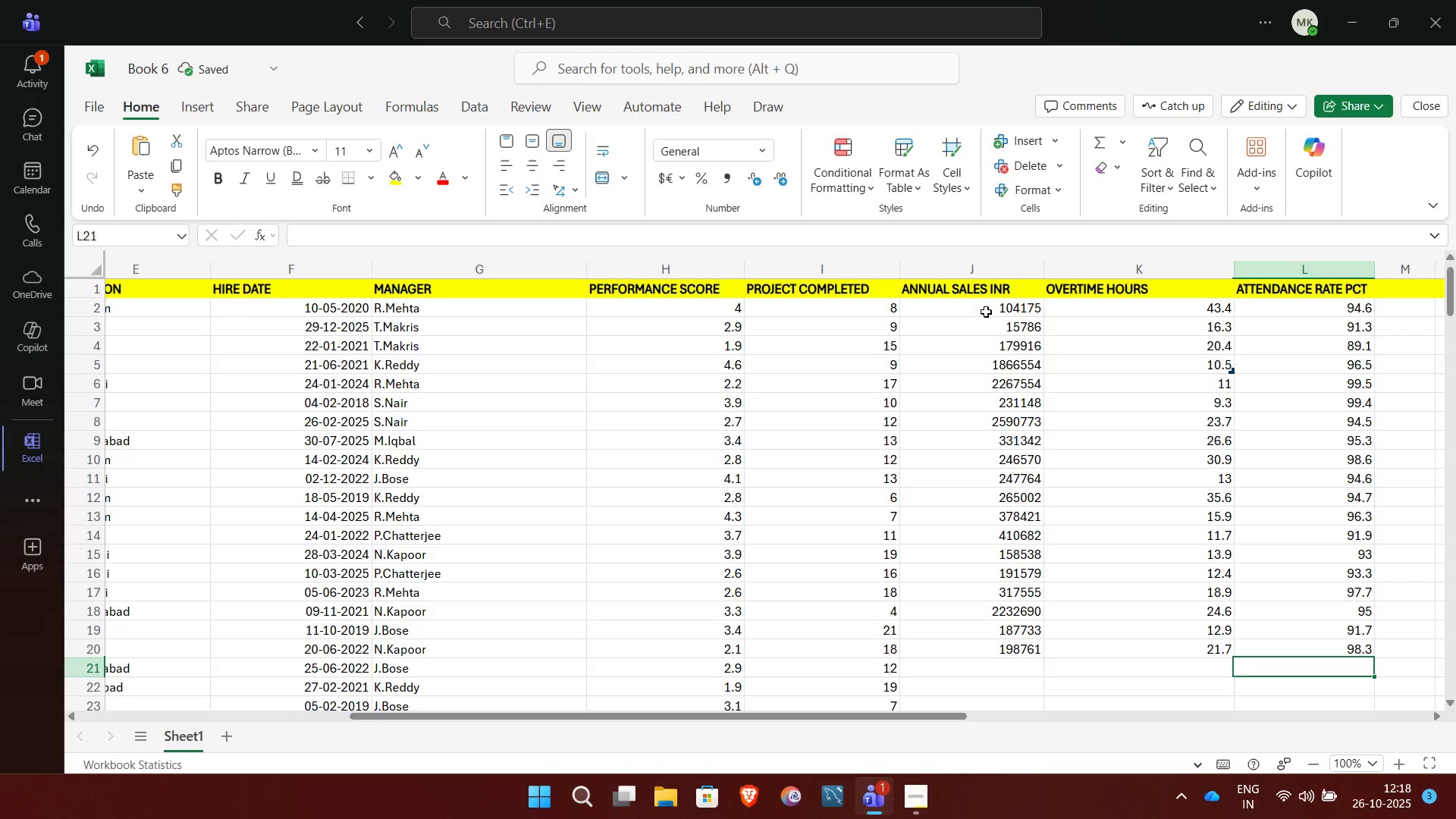 
type(96.2)
key(NumpadEnter)
 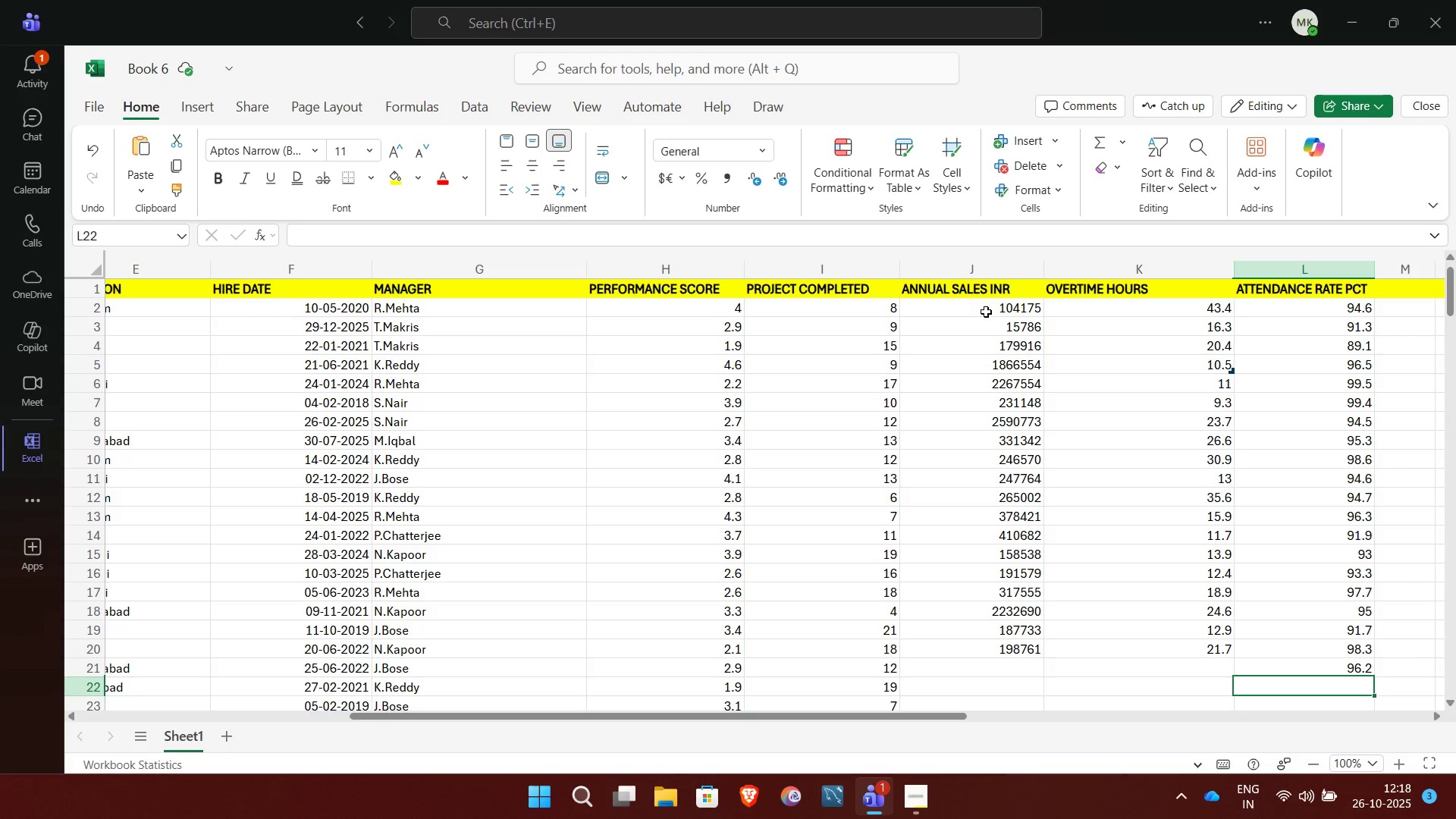 
wait(6.56)
 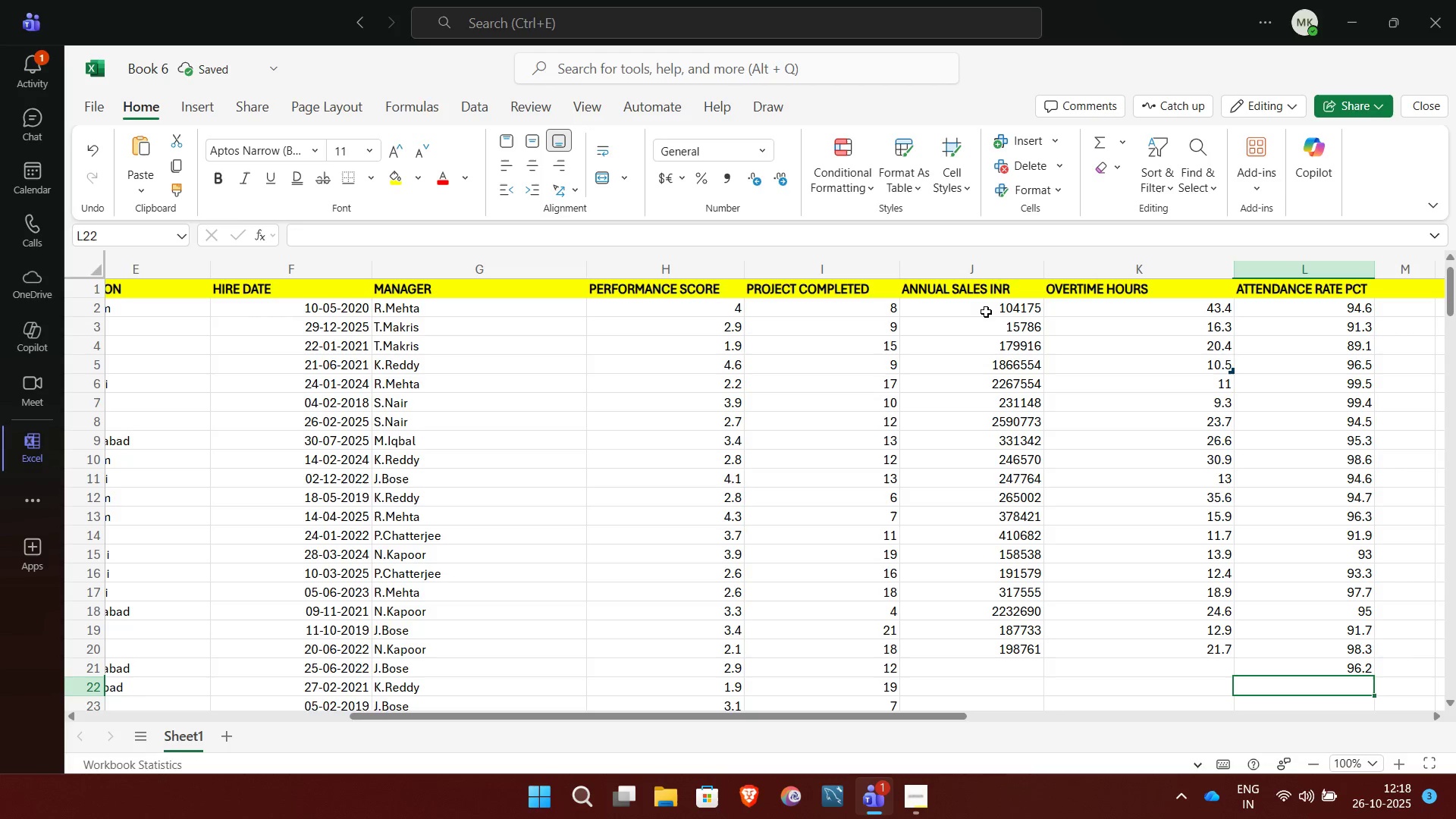 
type(94.1)
key(NumpadEnter)
 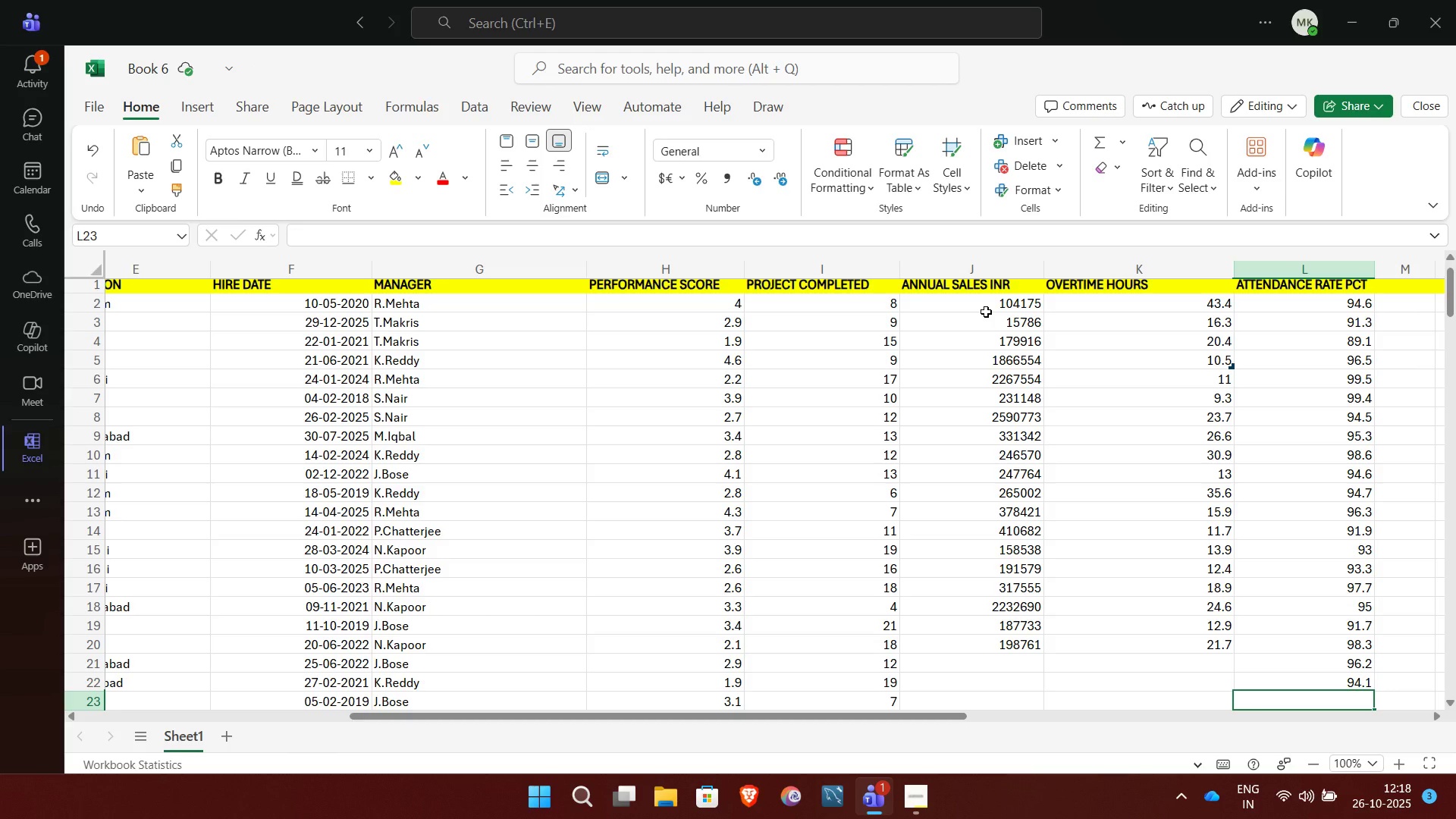 
type(100)
key(NumpadEnter)
 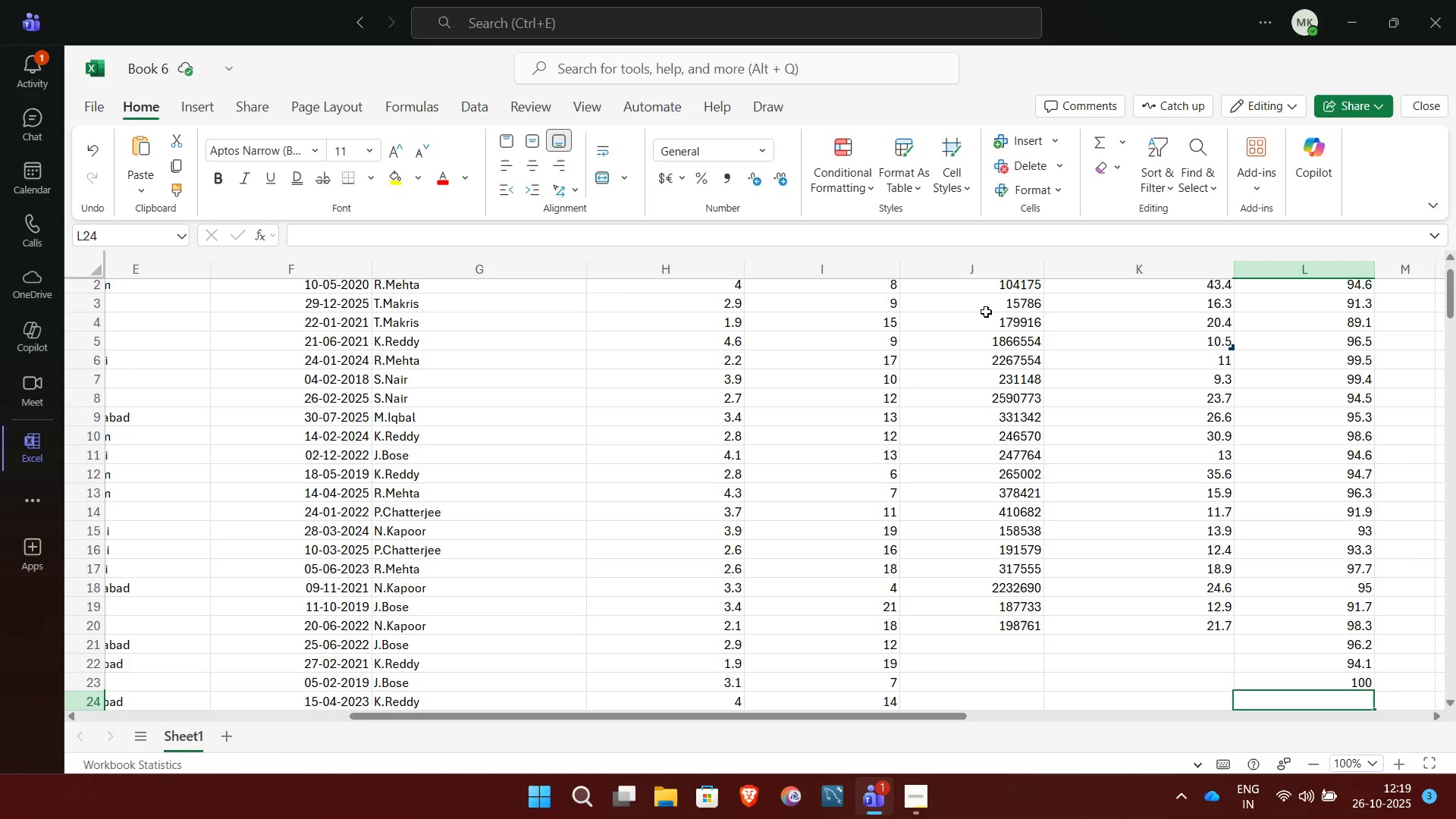 
wait(5.16)
 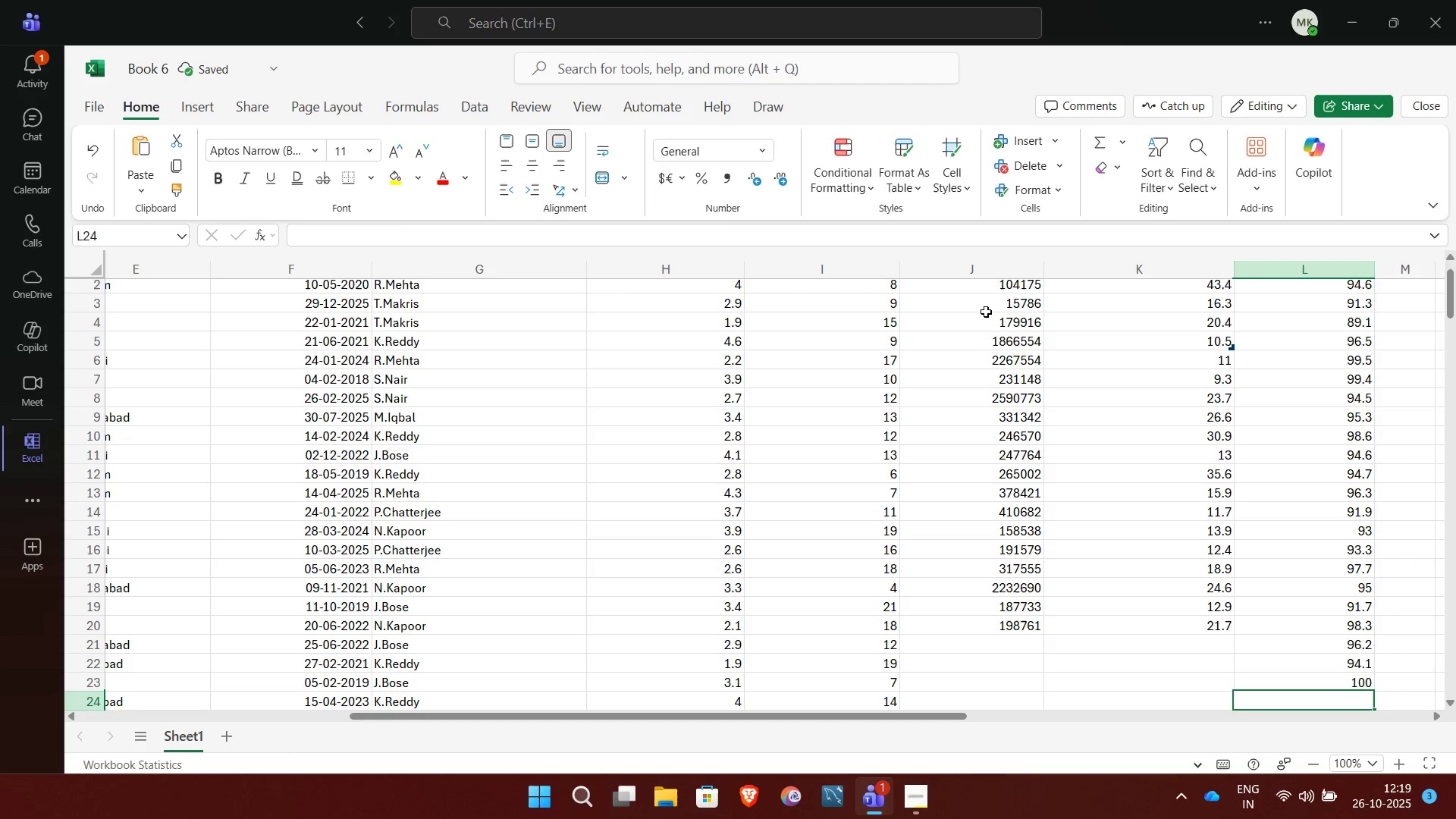 
type(98'2)
key(Backspace)
key(Backspace)
type(.2)
key(NumpadEnter)
 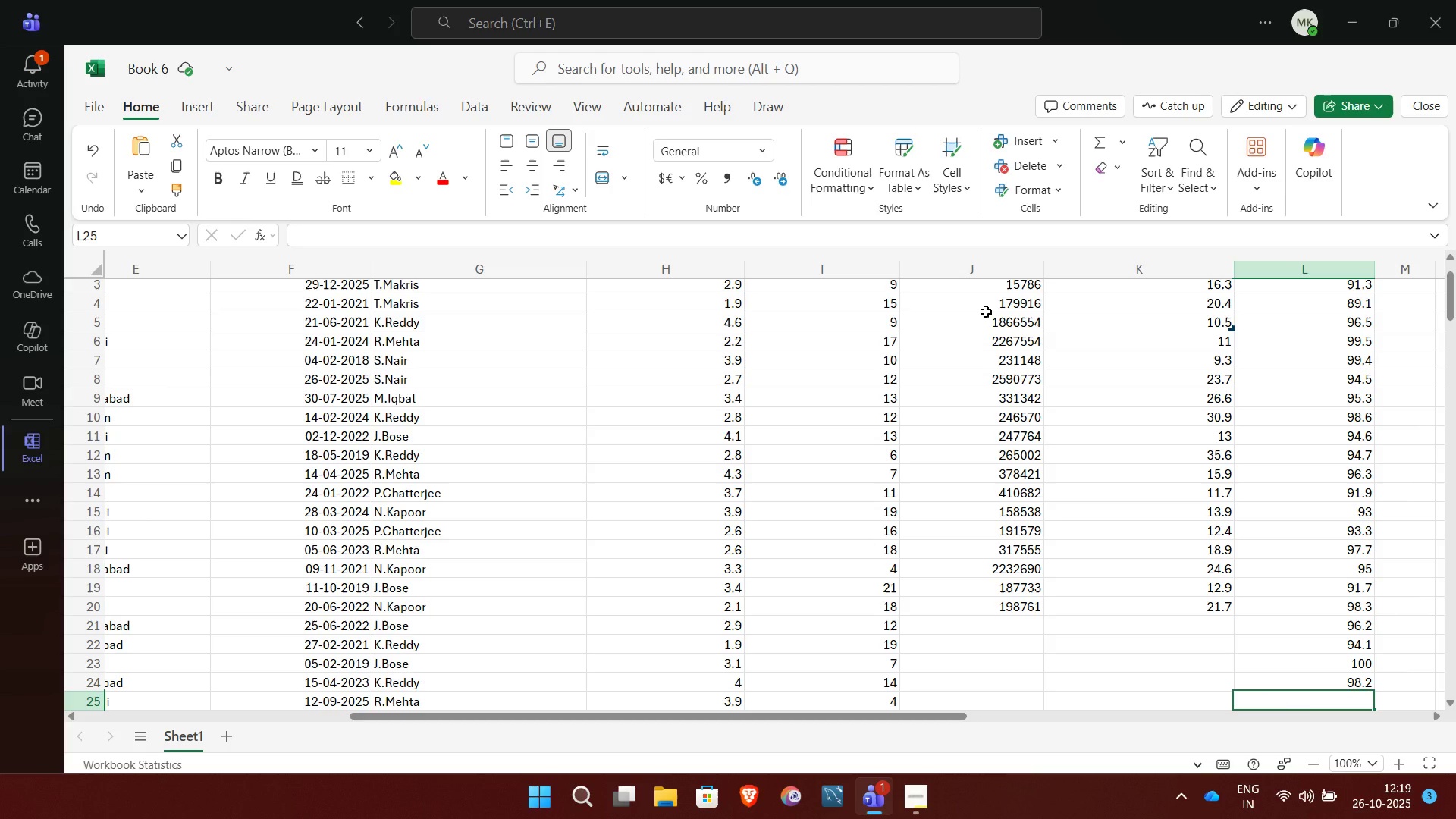 
wait(9.55)
 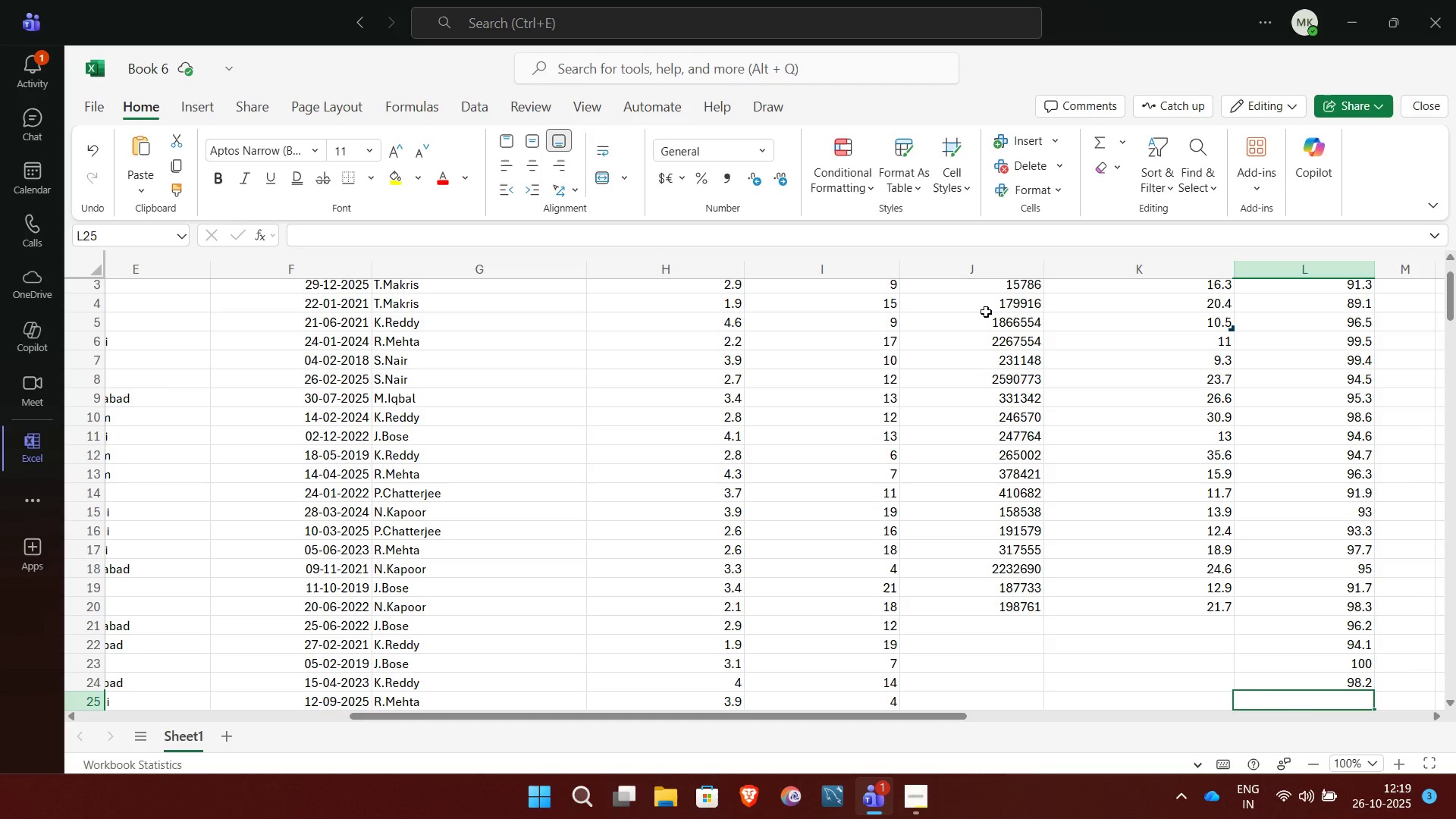 
type(96.9)
key(NumpadEnter)
 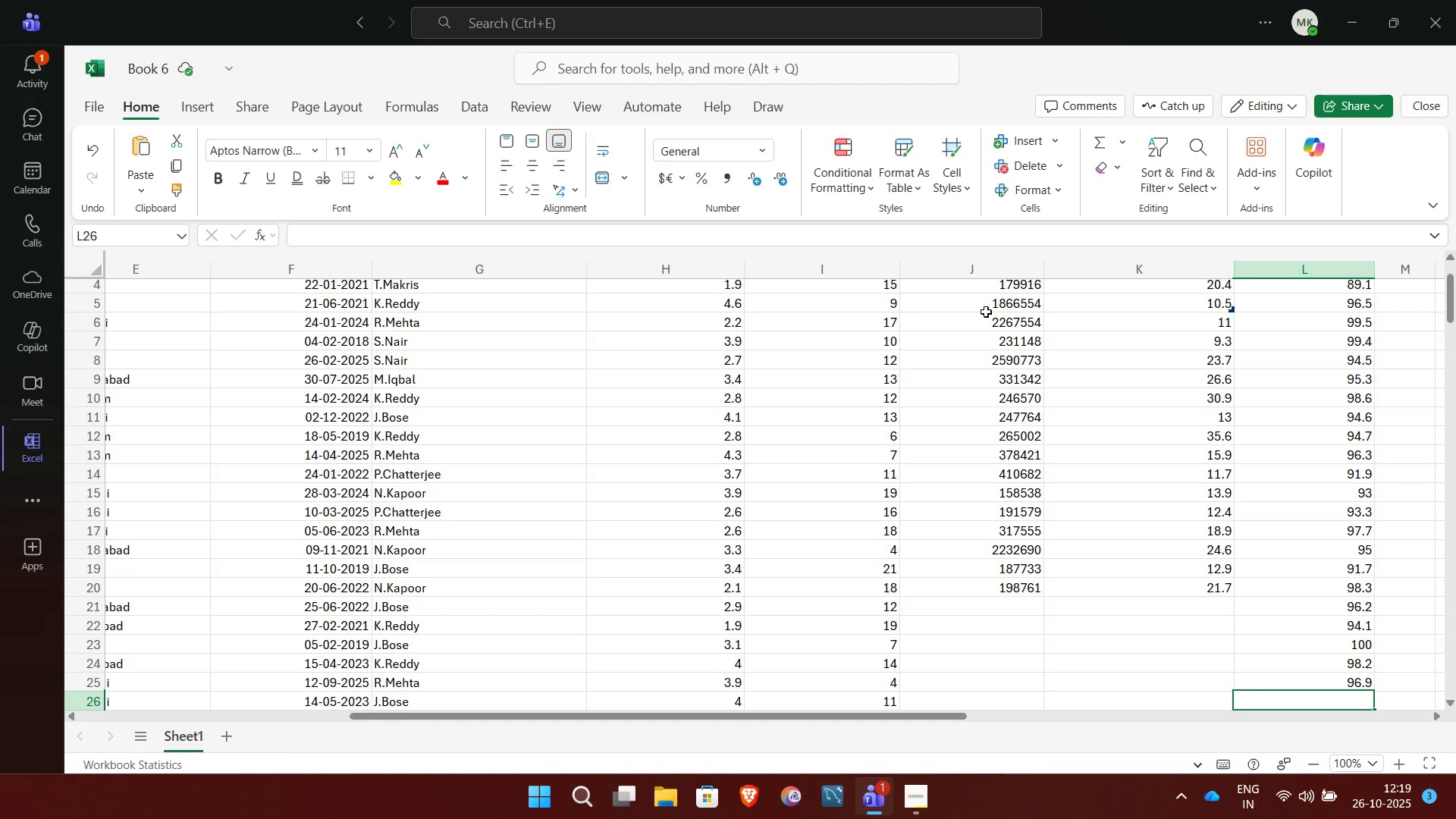 
wait(7.27)
 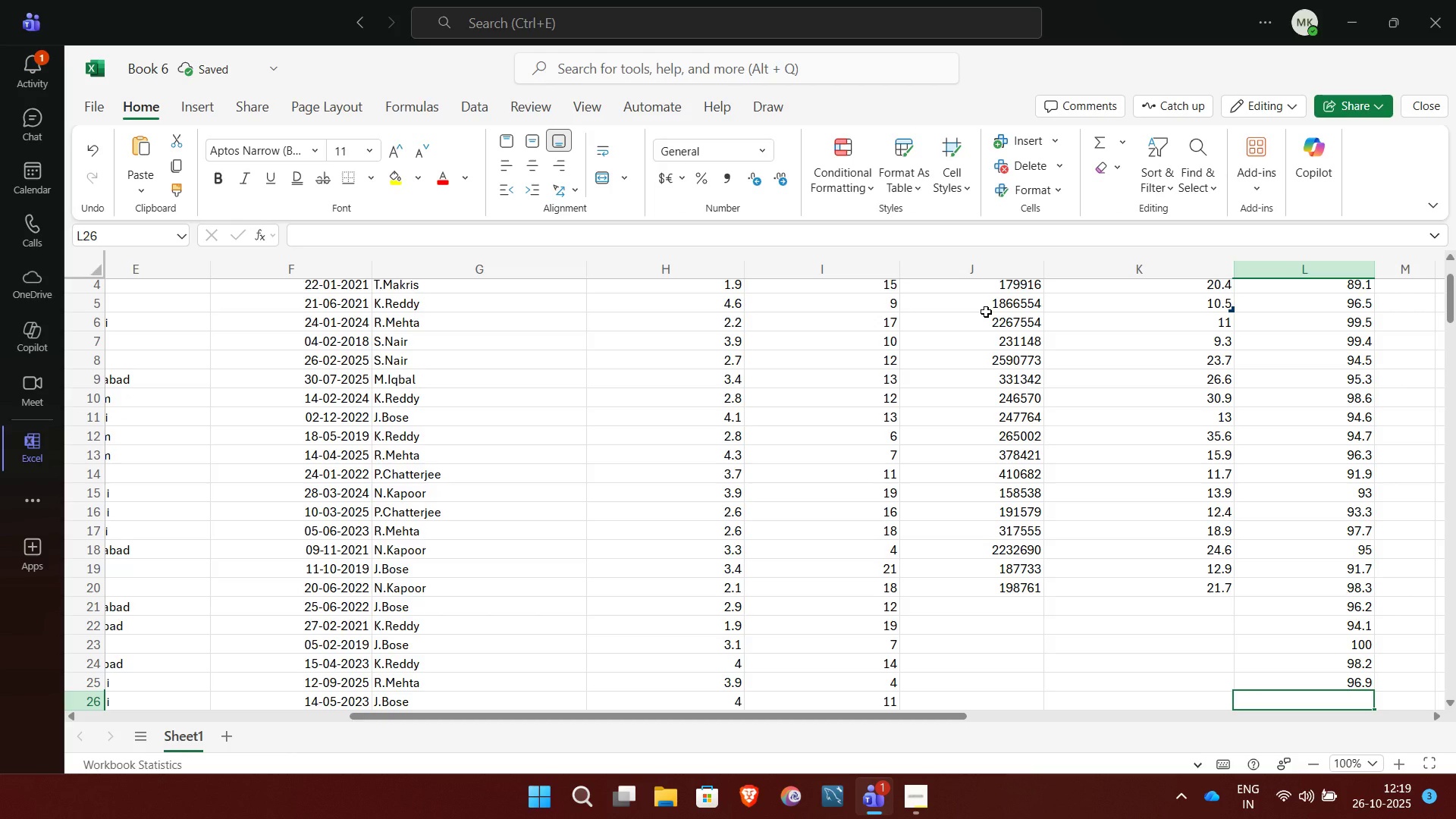 
type(93.6)
key(NumpadEnter)
 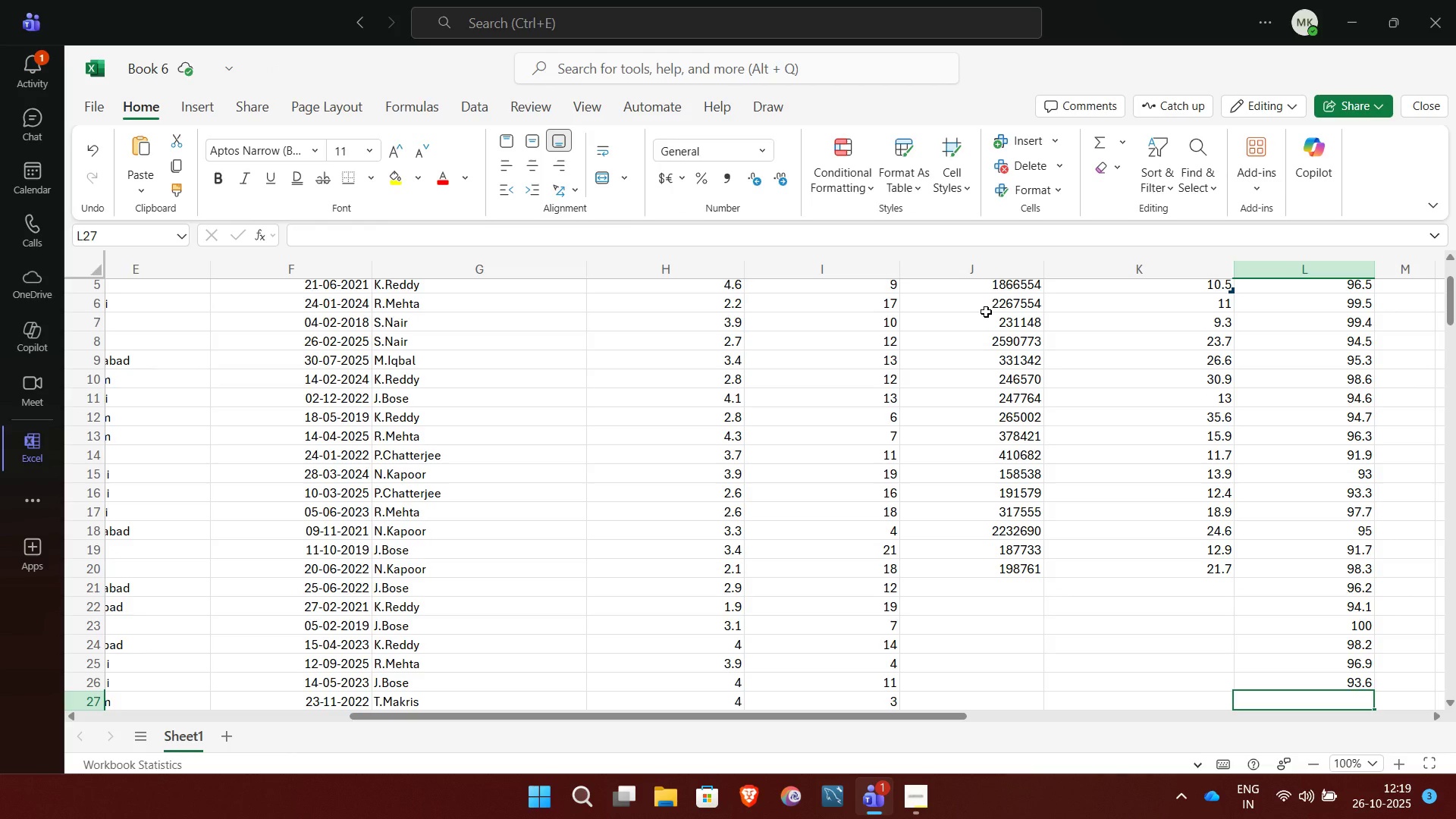 
wait(7.46)
 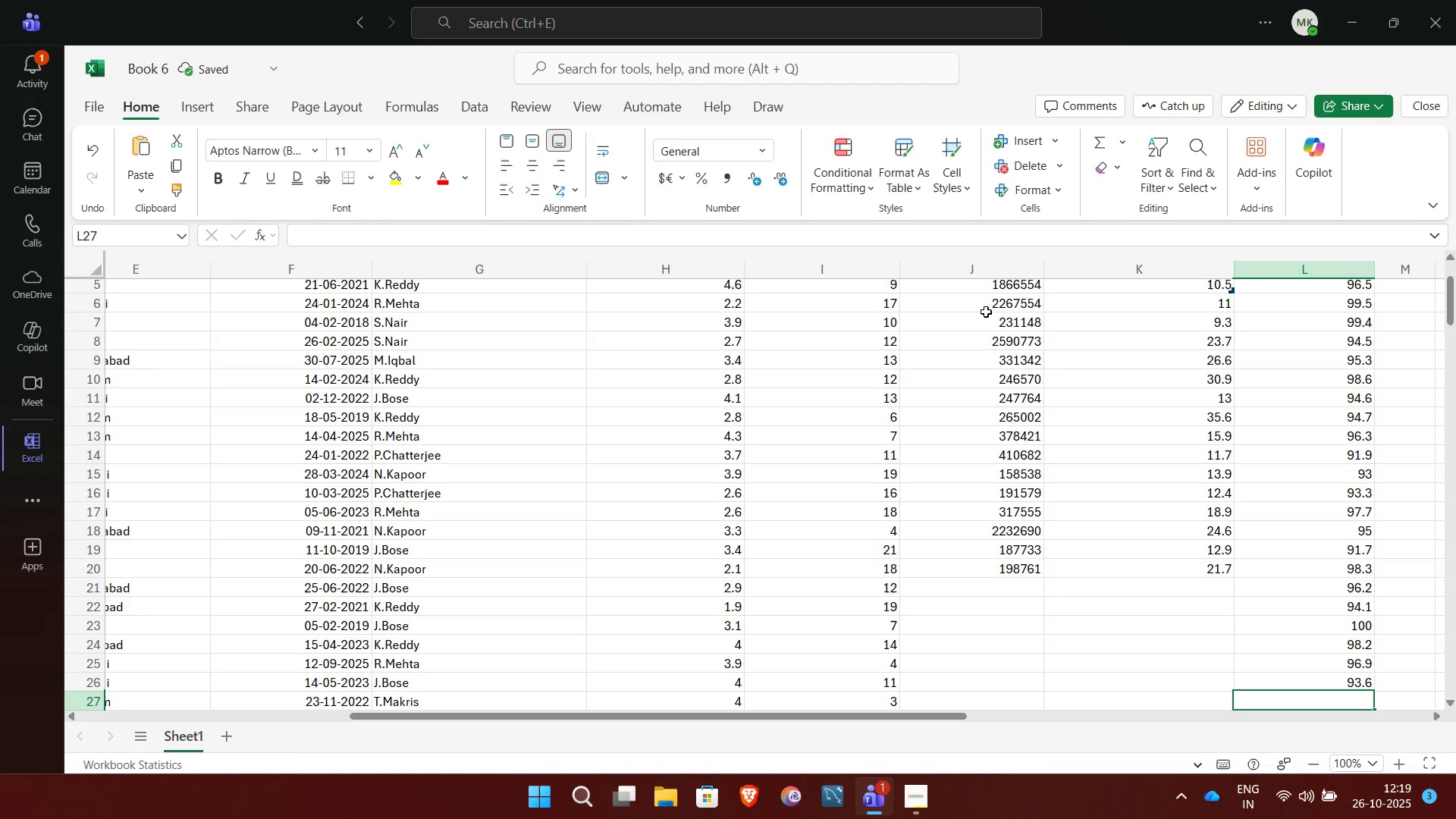 
type(95.6)
key(NumpadEnter)
 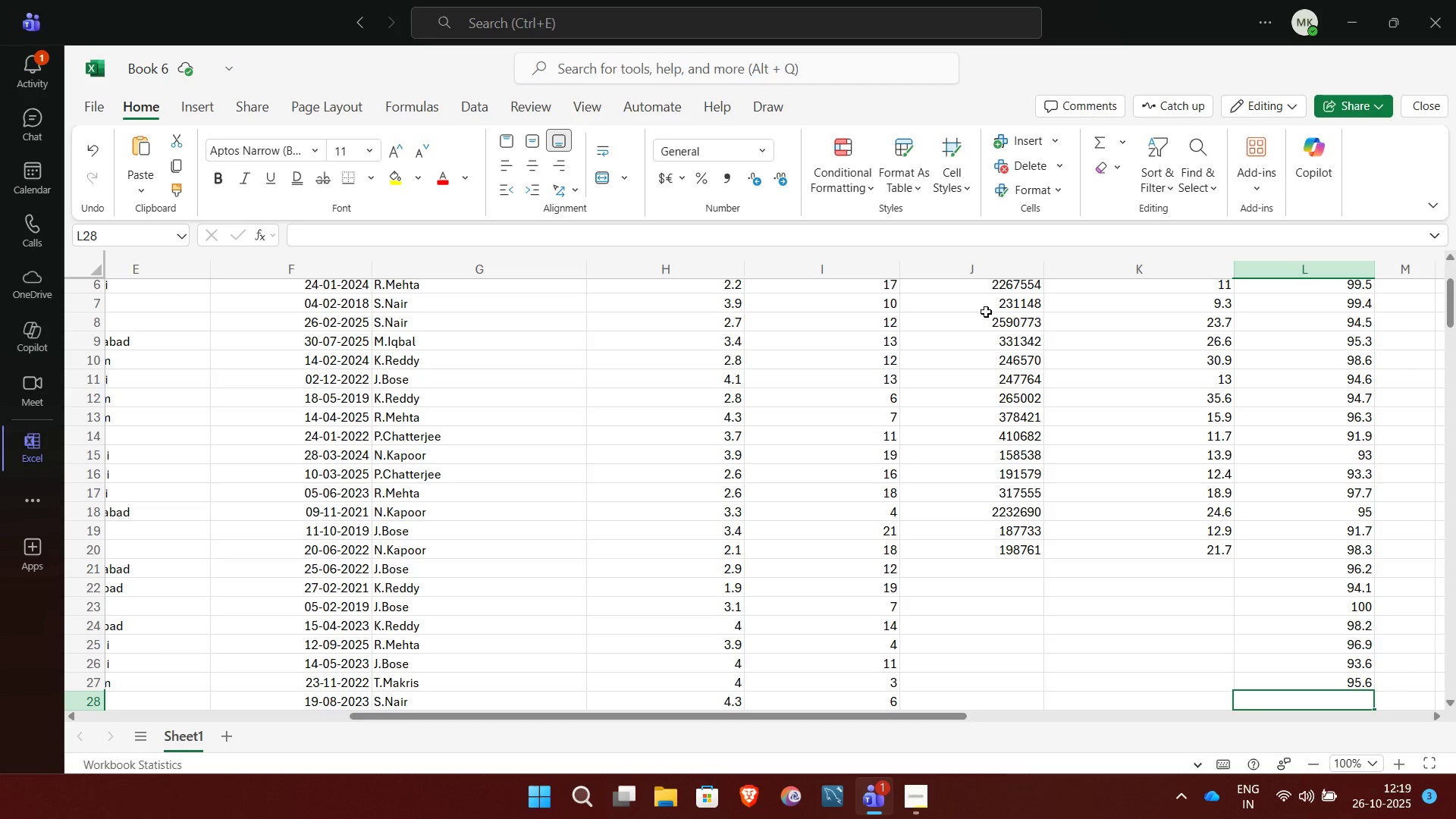 
wait(11.79)
 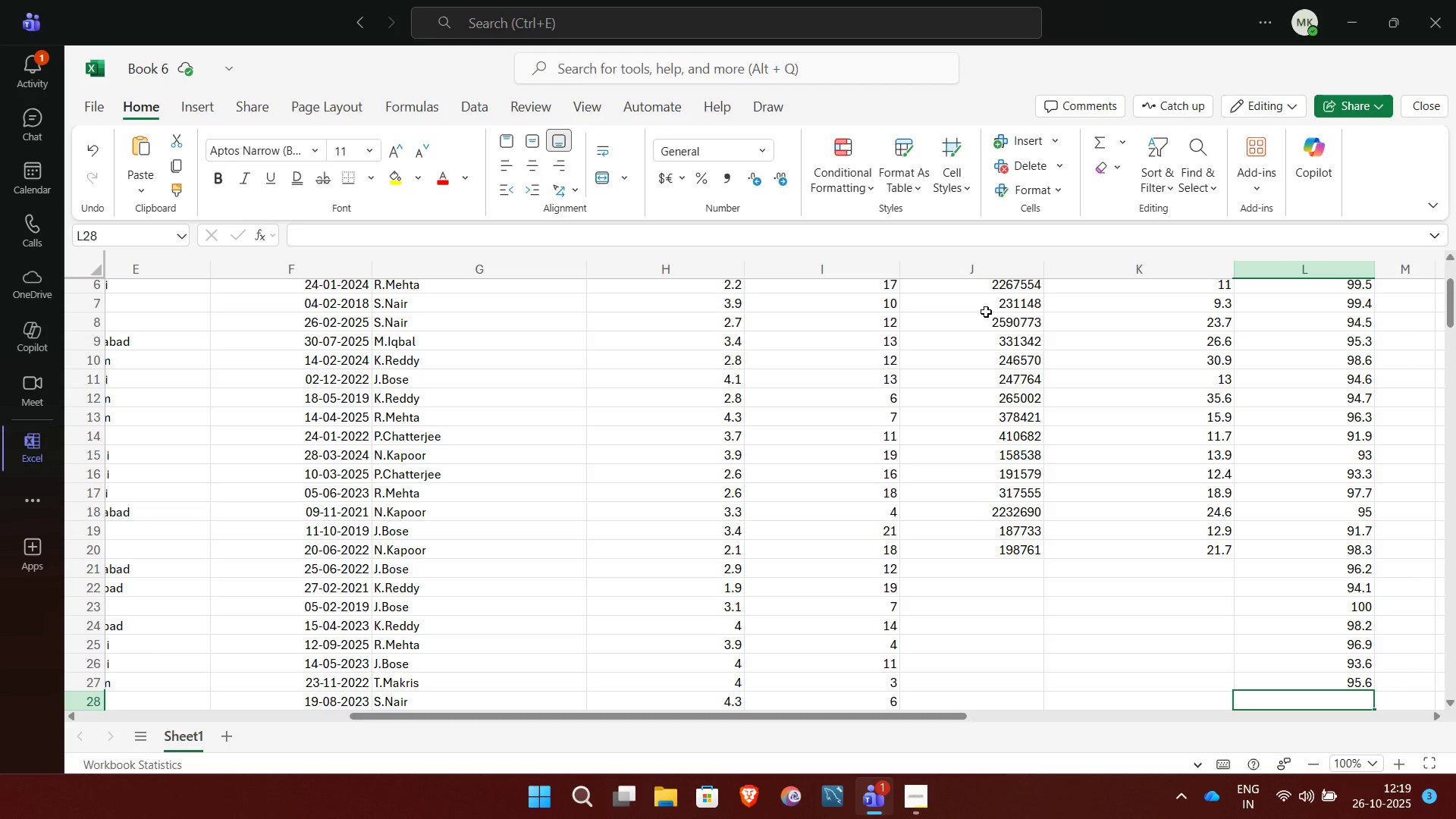 
type(98.7)
key(NumpadEnter)
 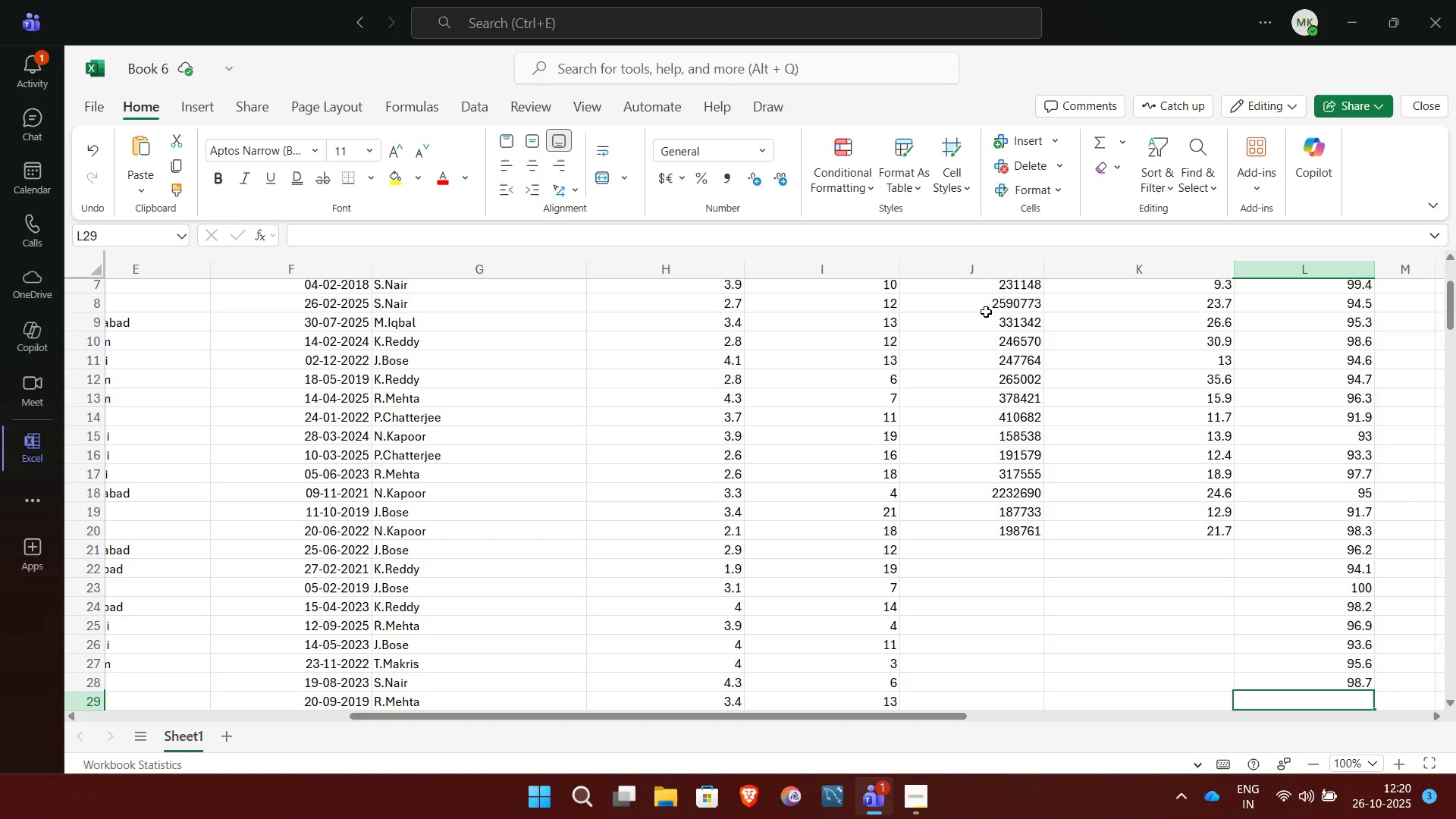 
wait(7.09)
 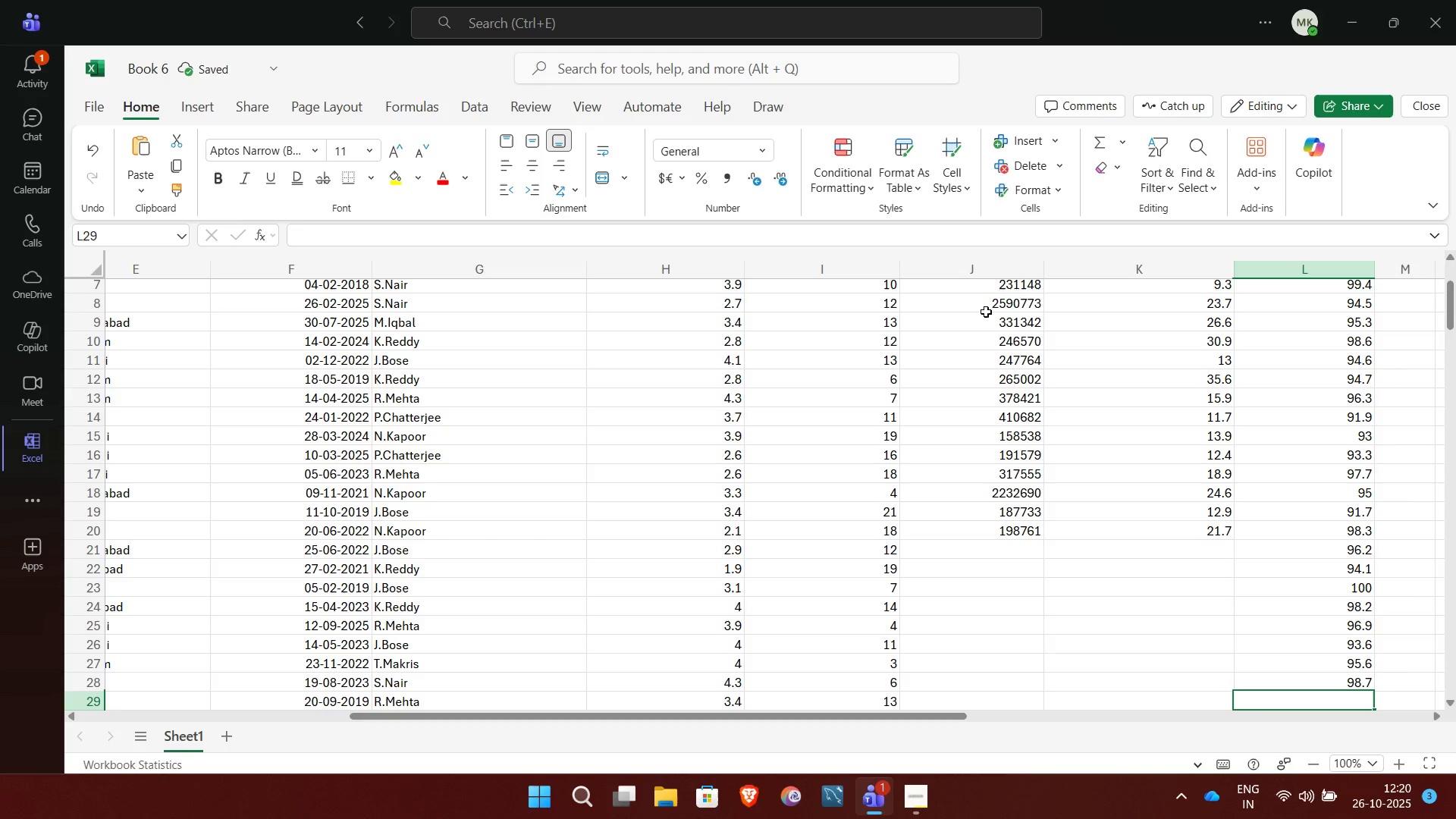 
type(90.1)
key(NumpadEnter)
 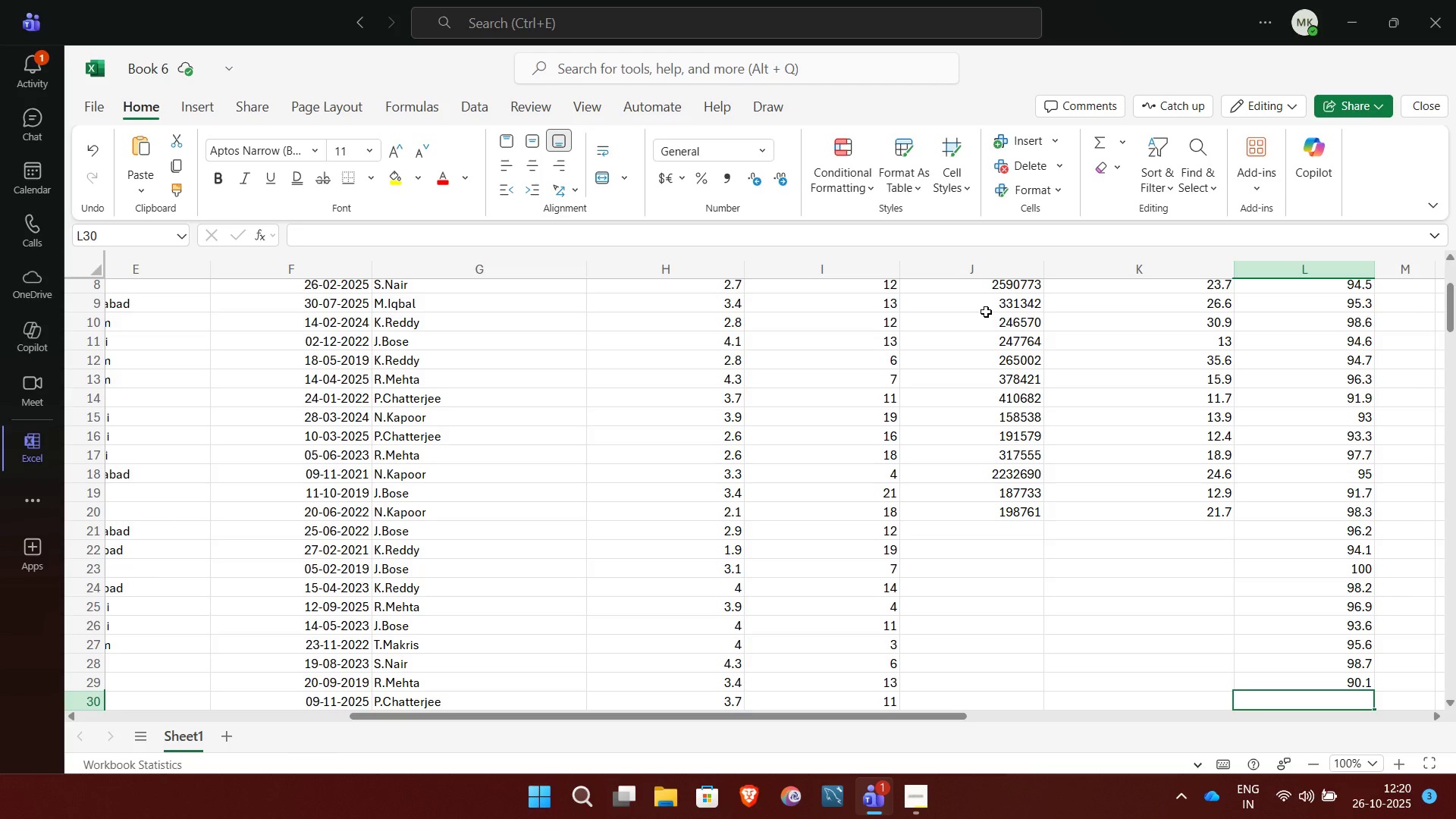 
type(100)
key(NumpadEnter)
 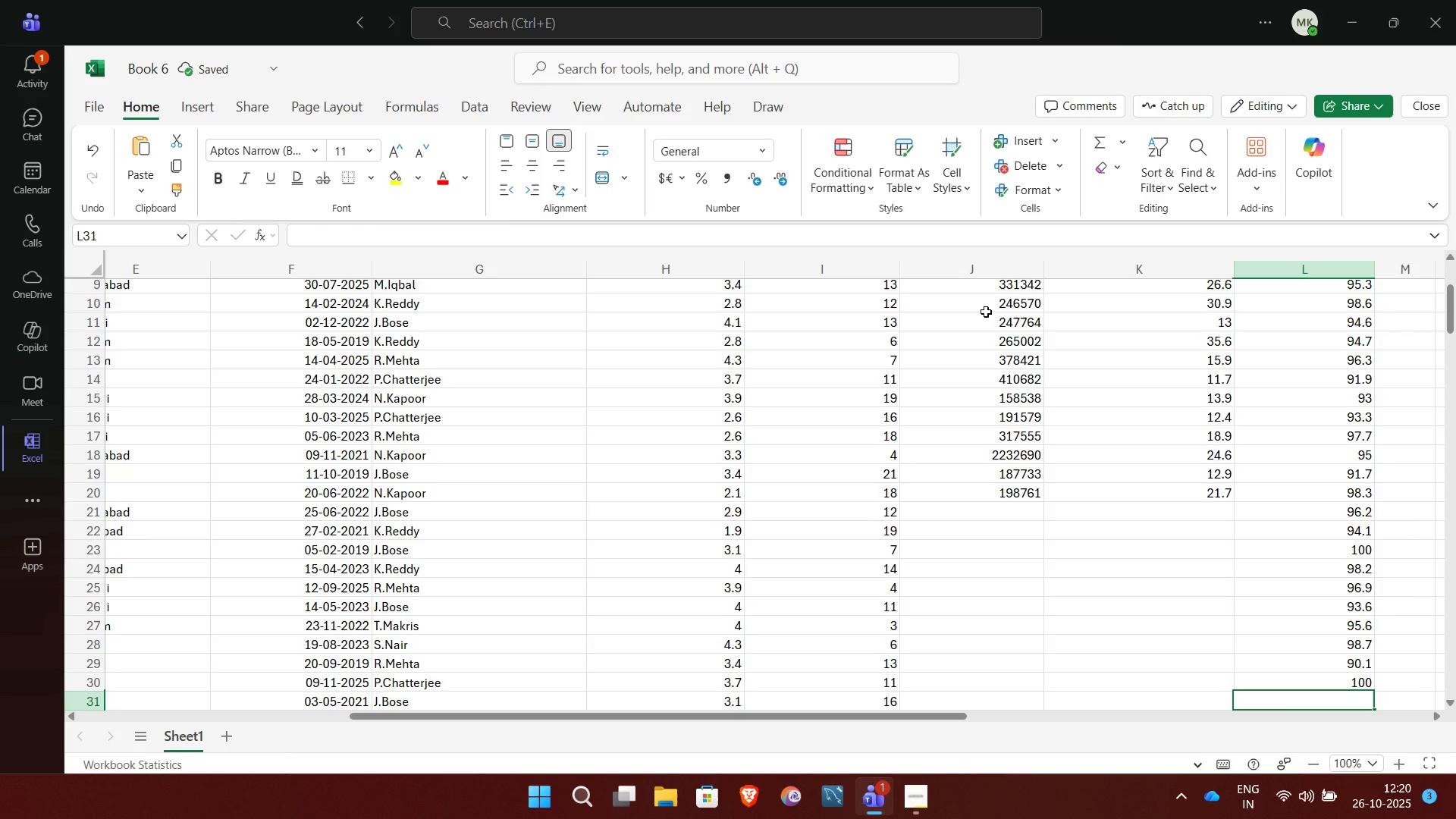 
key(ArrowLeft)
 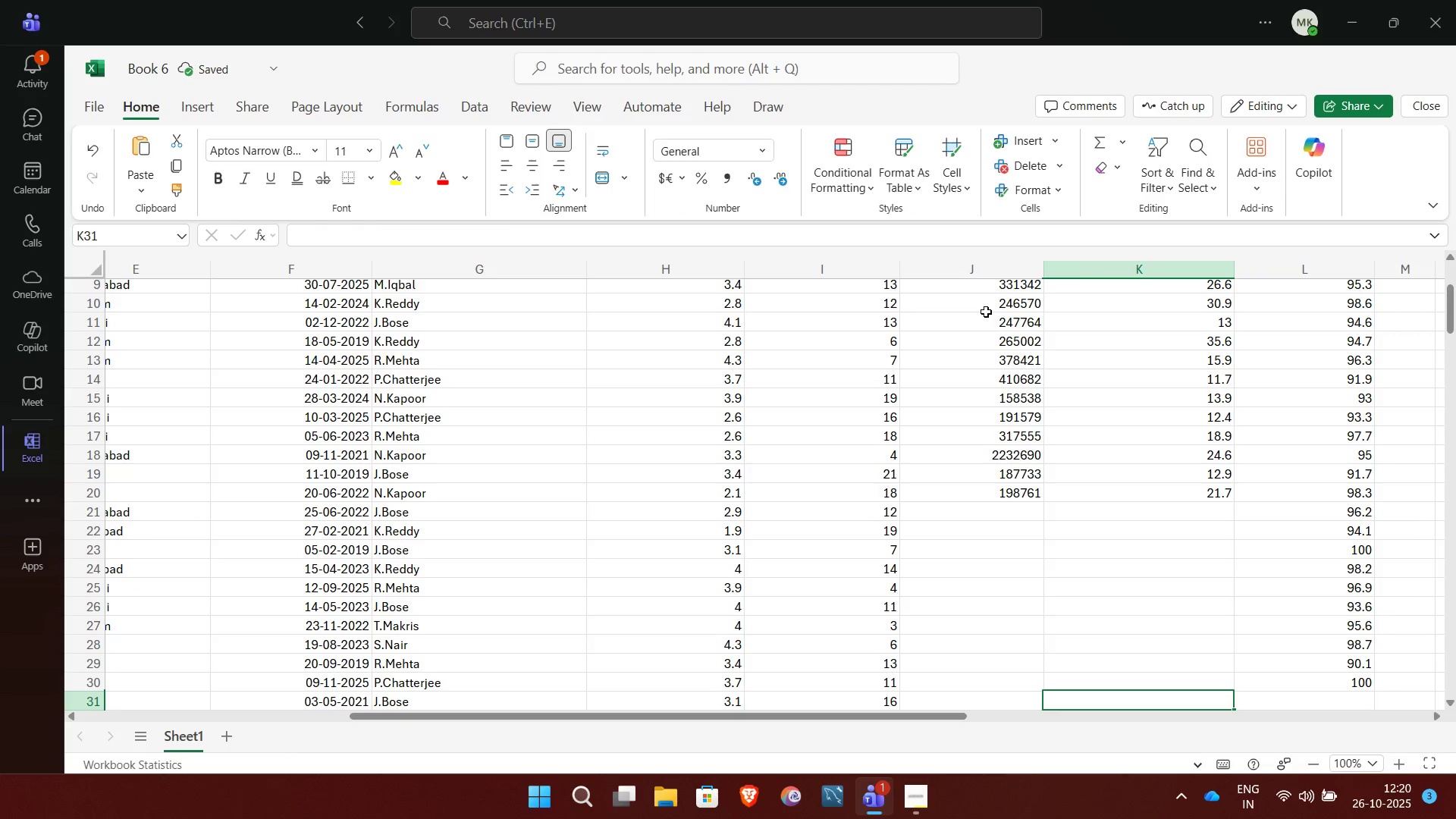 
key(ArrowLeft)
 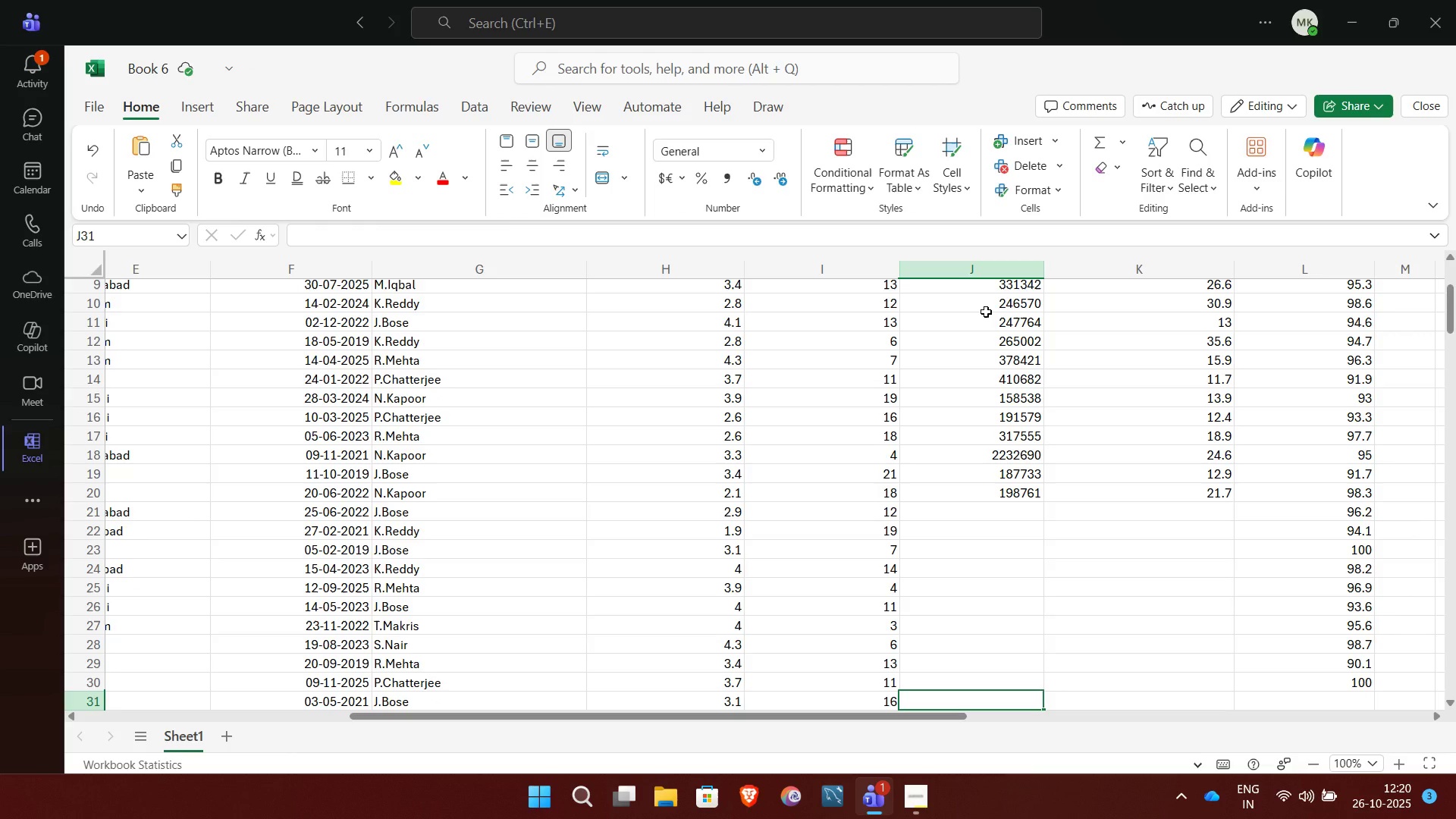 
key(ArrowUp)
 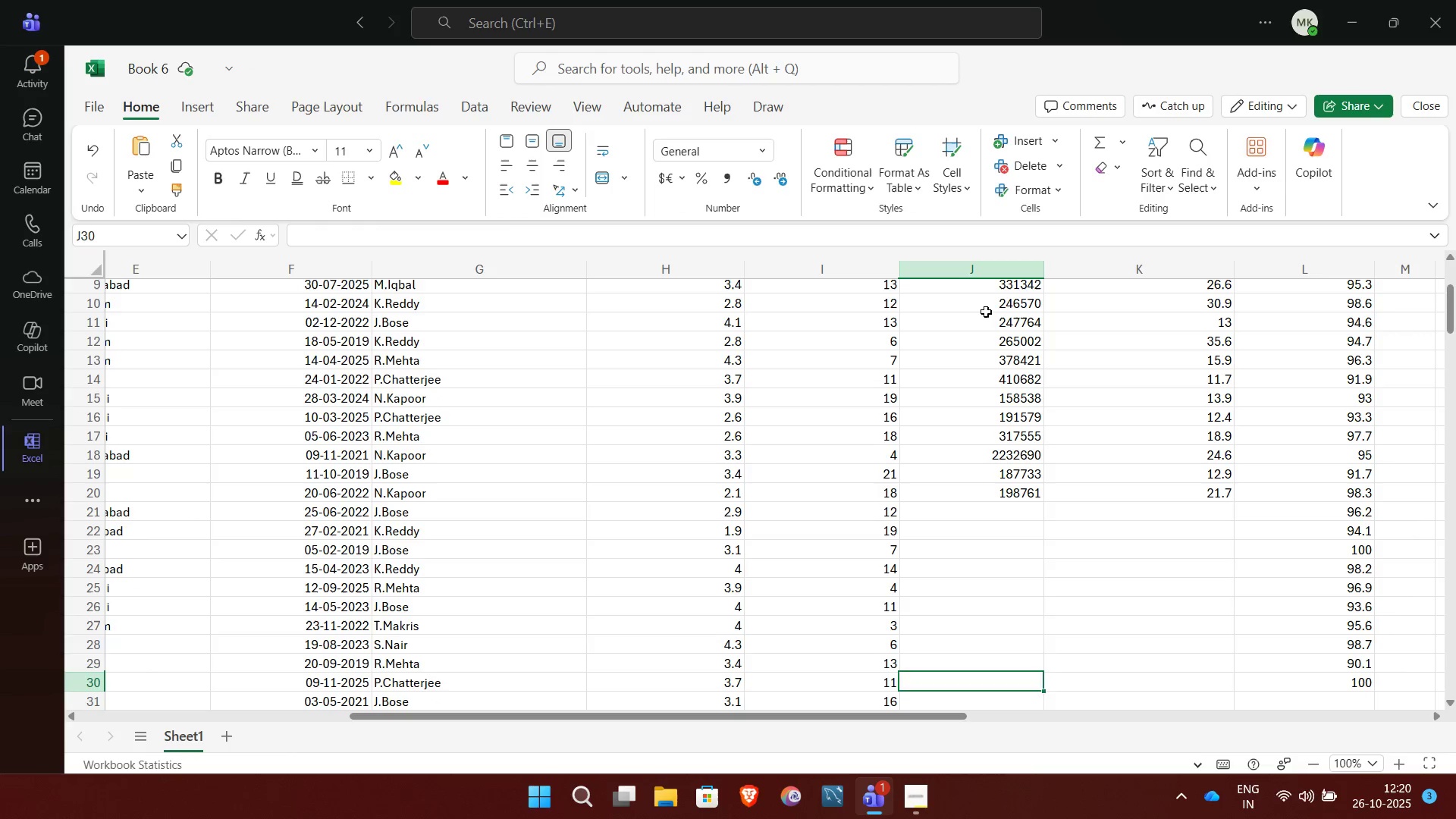 
key(ArrowUp)
 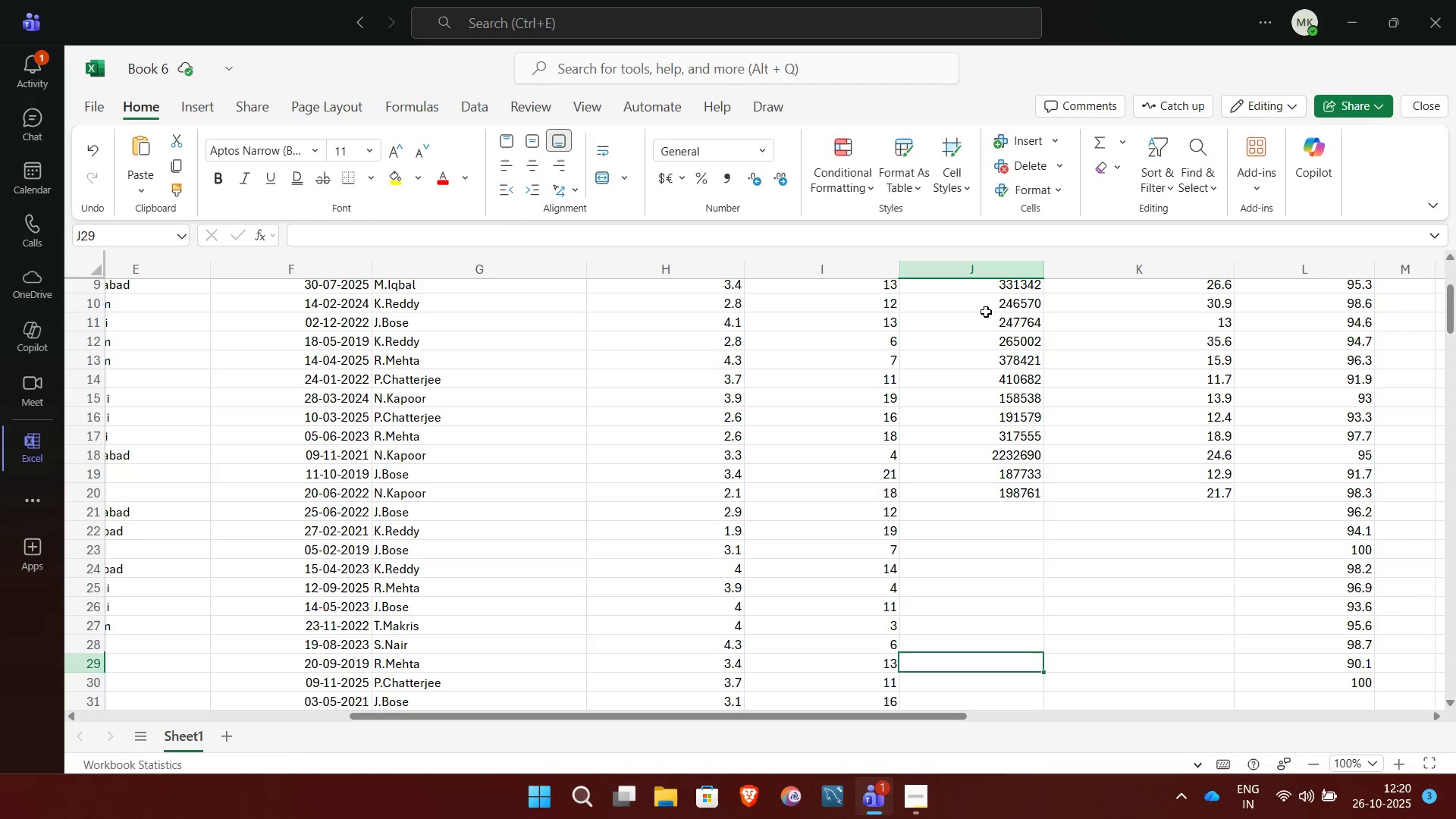 
key(ArrowUp)
 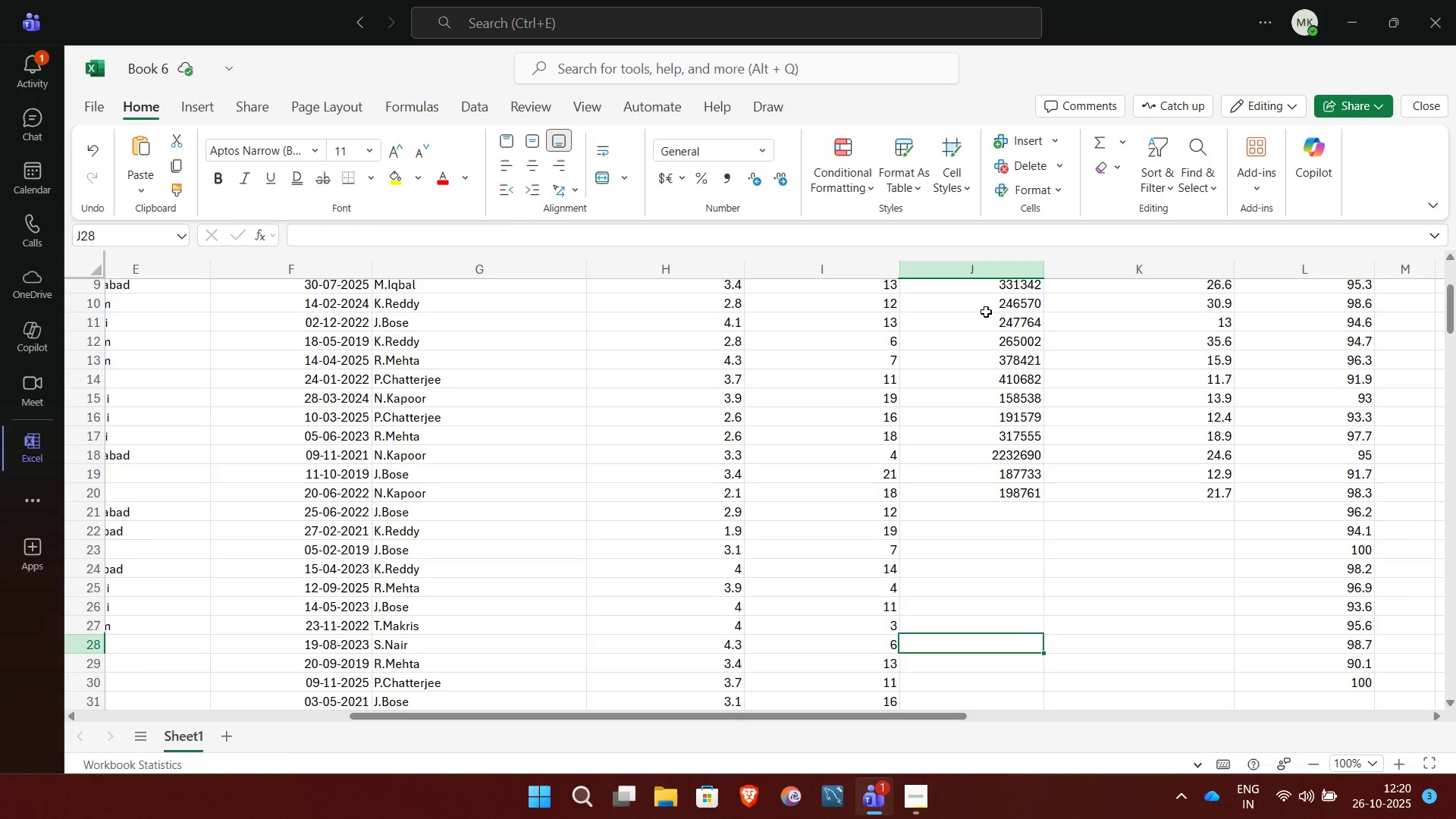 
key(ArrowUp)
 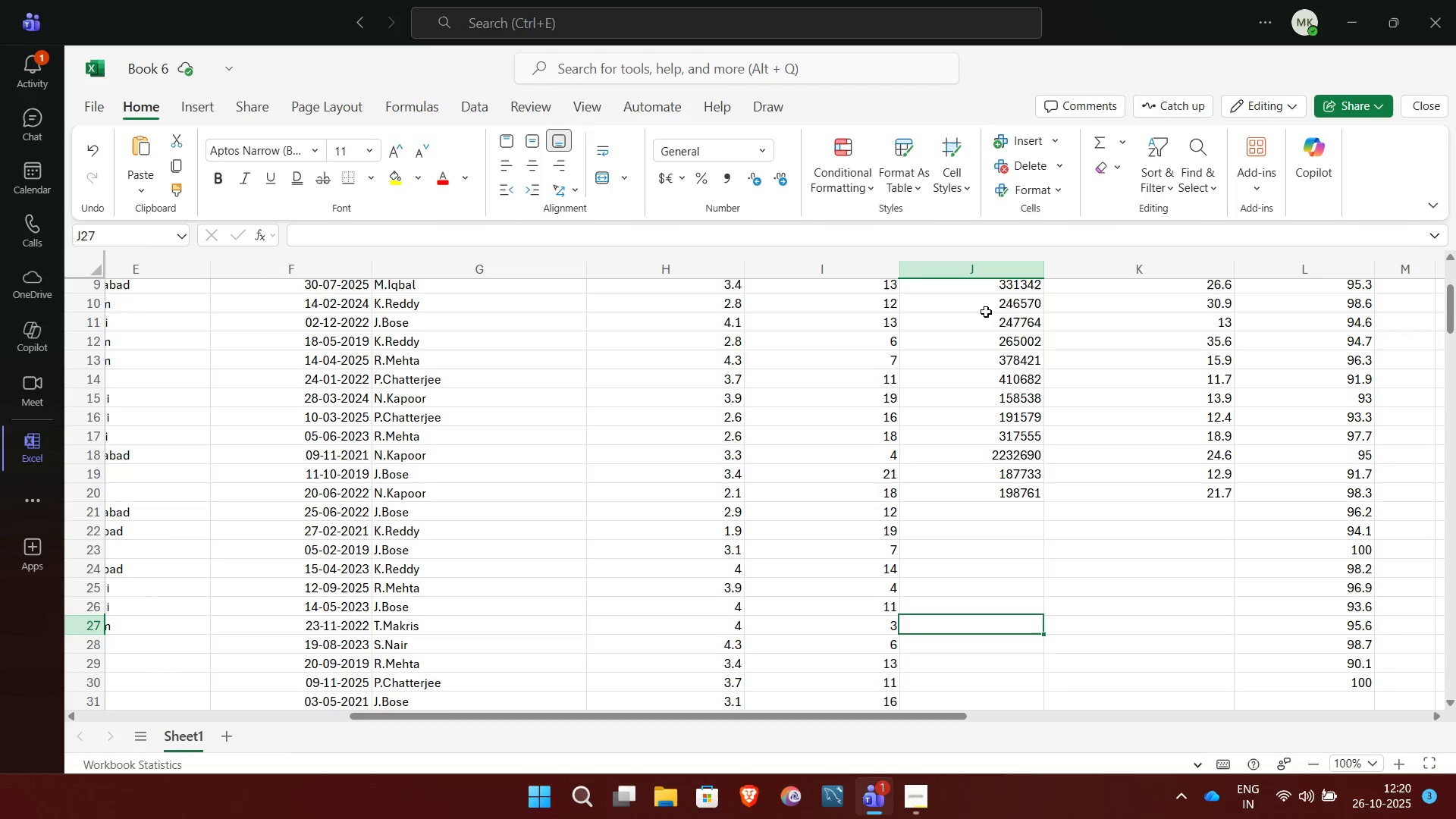 
key(ArrowUp)
 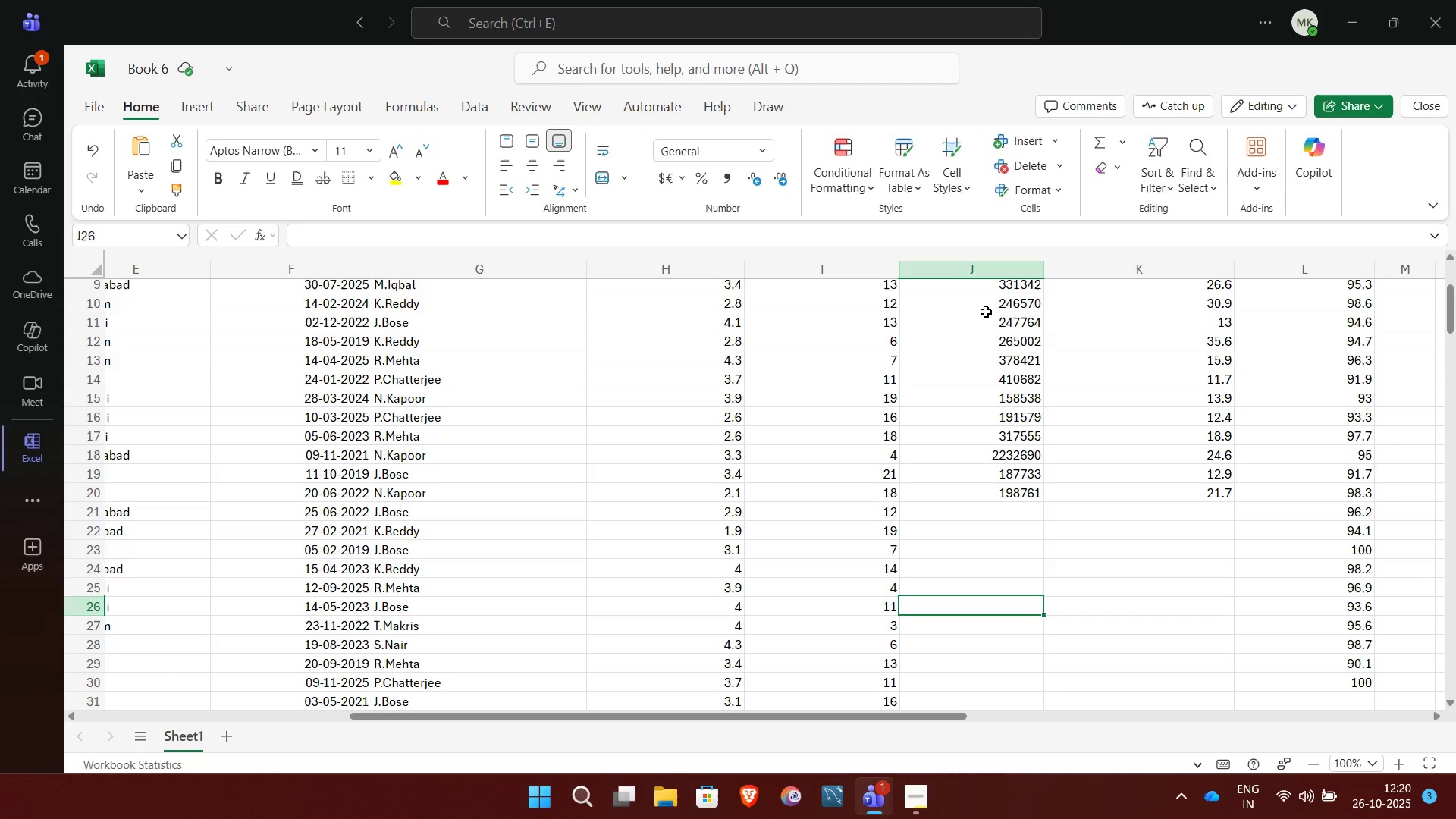 
key(ArrowUp)
 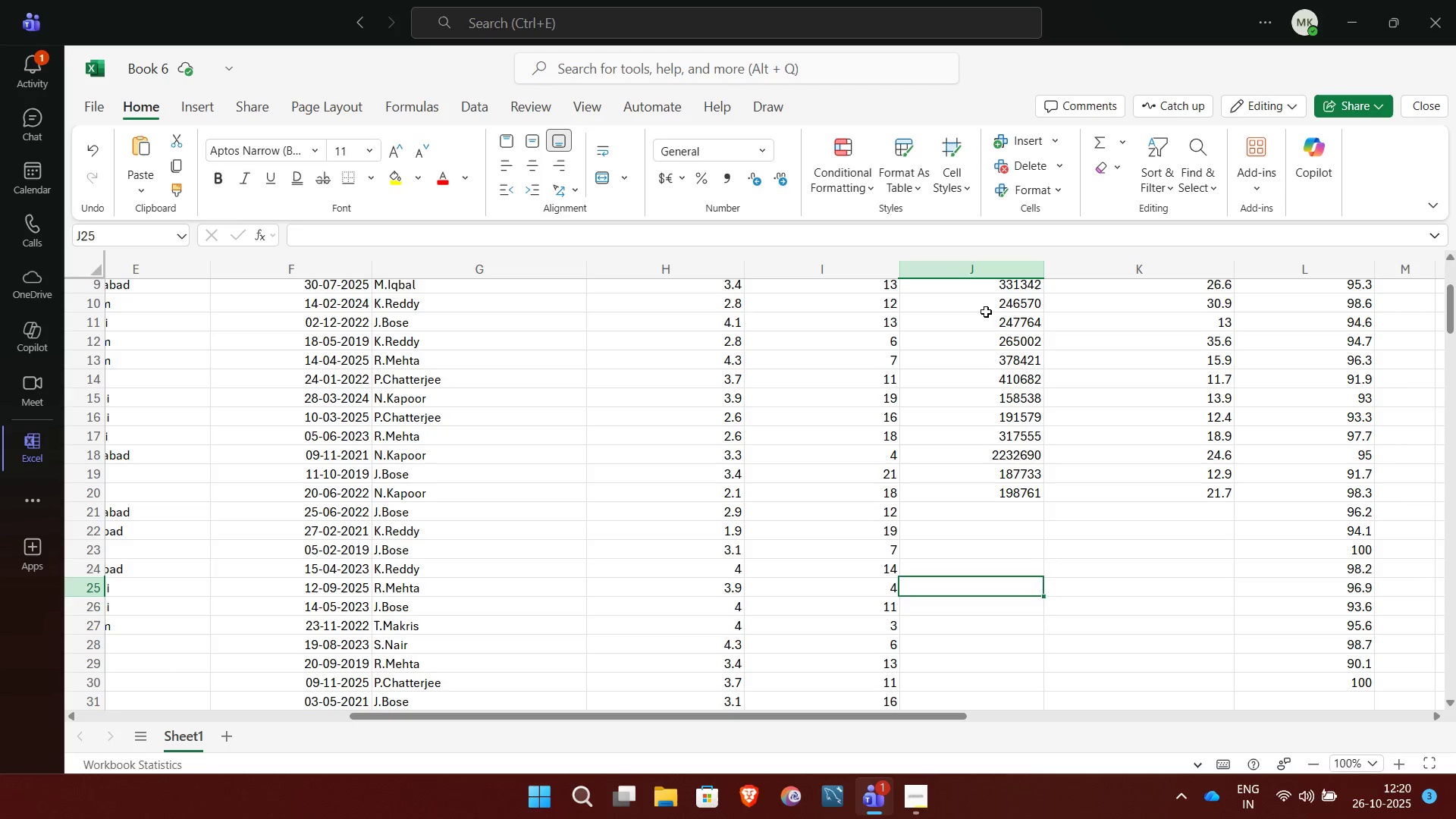 
key(ArrowUp)
 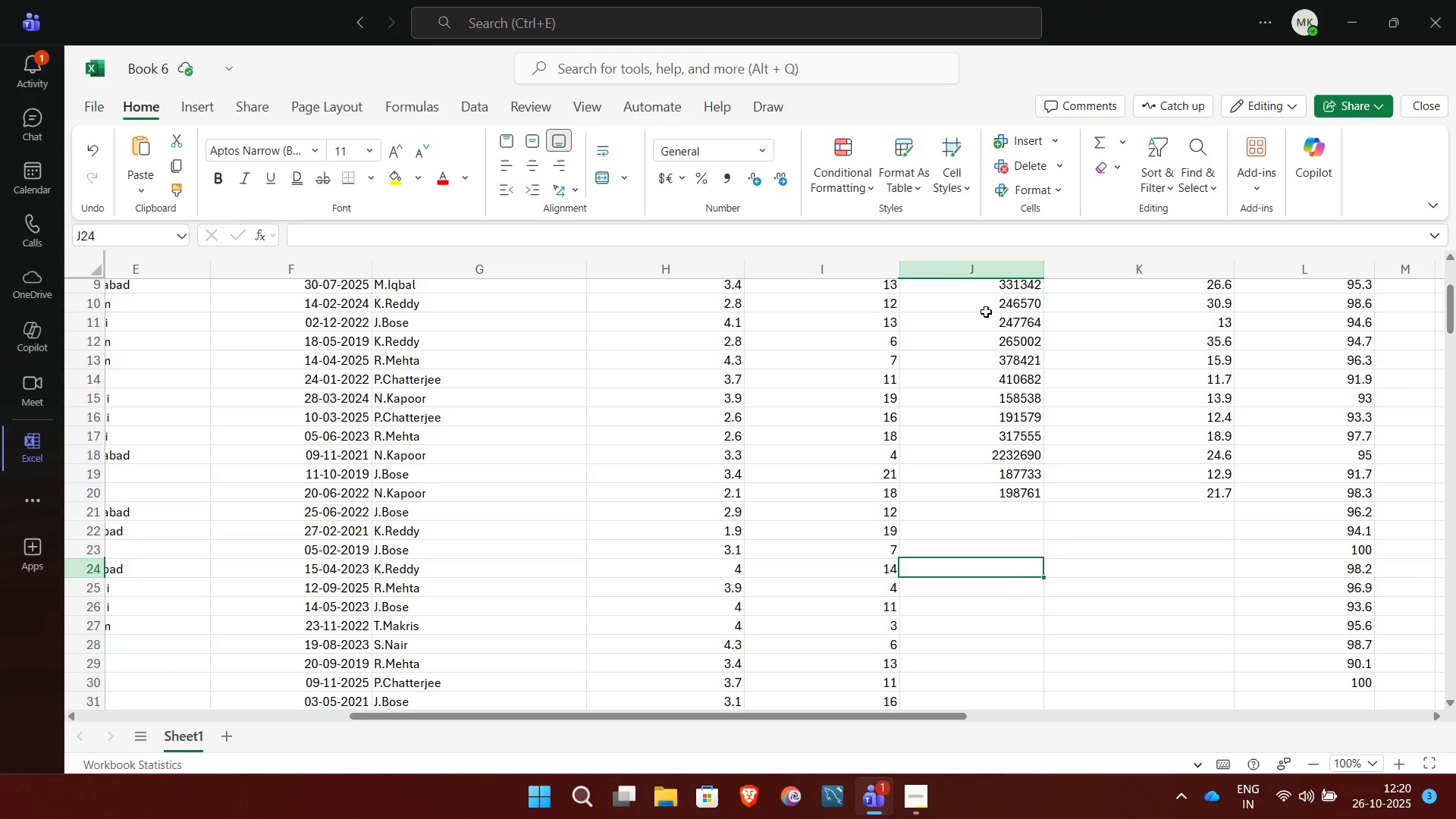 
key(ArrowUp)
 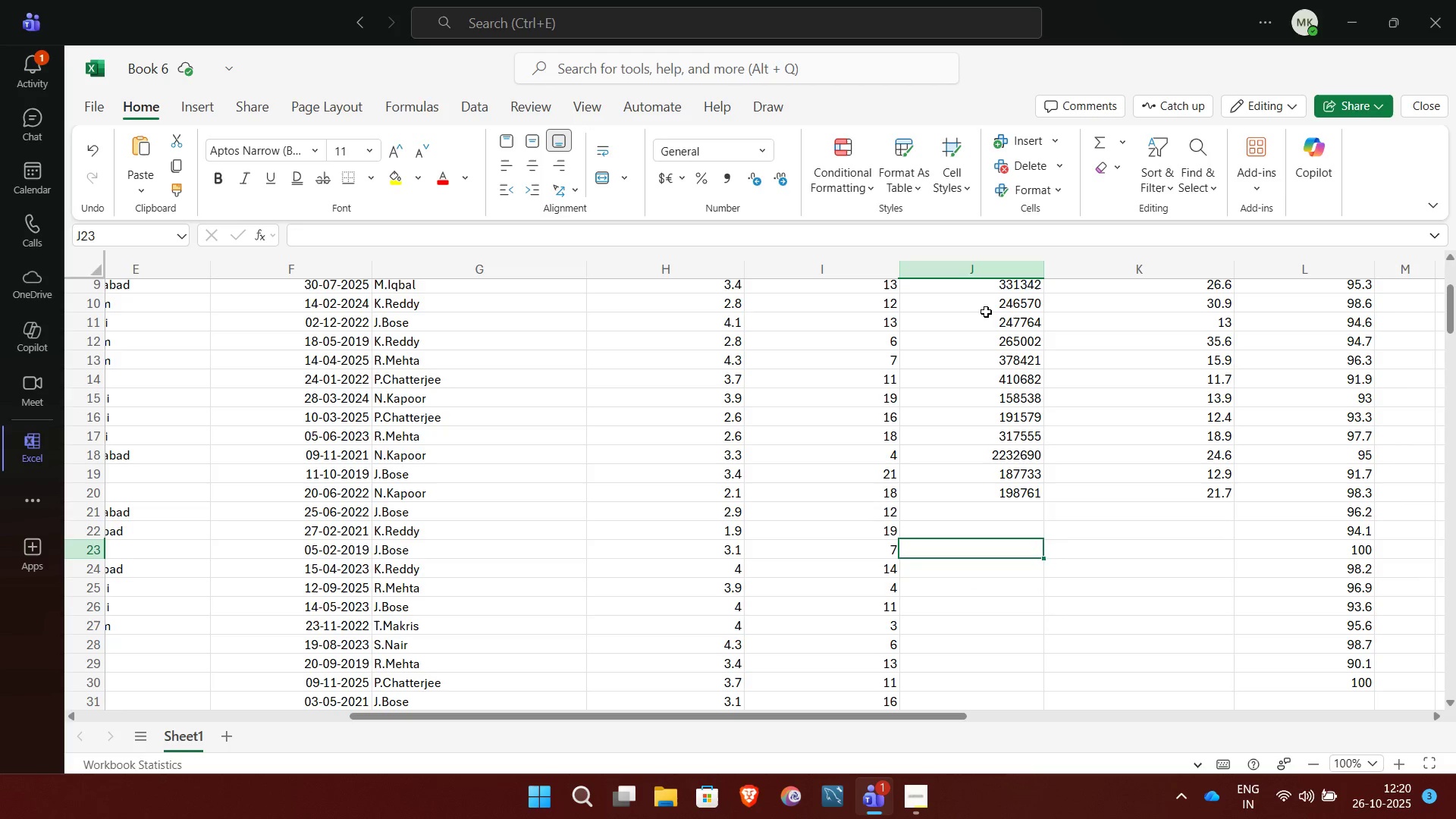 
key(ArrowUp)
 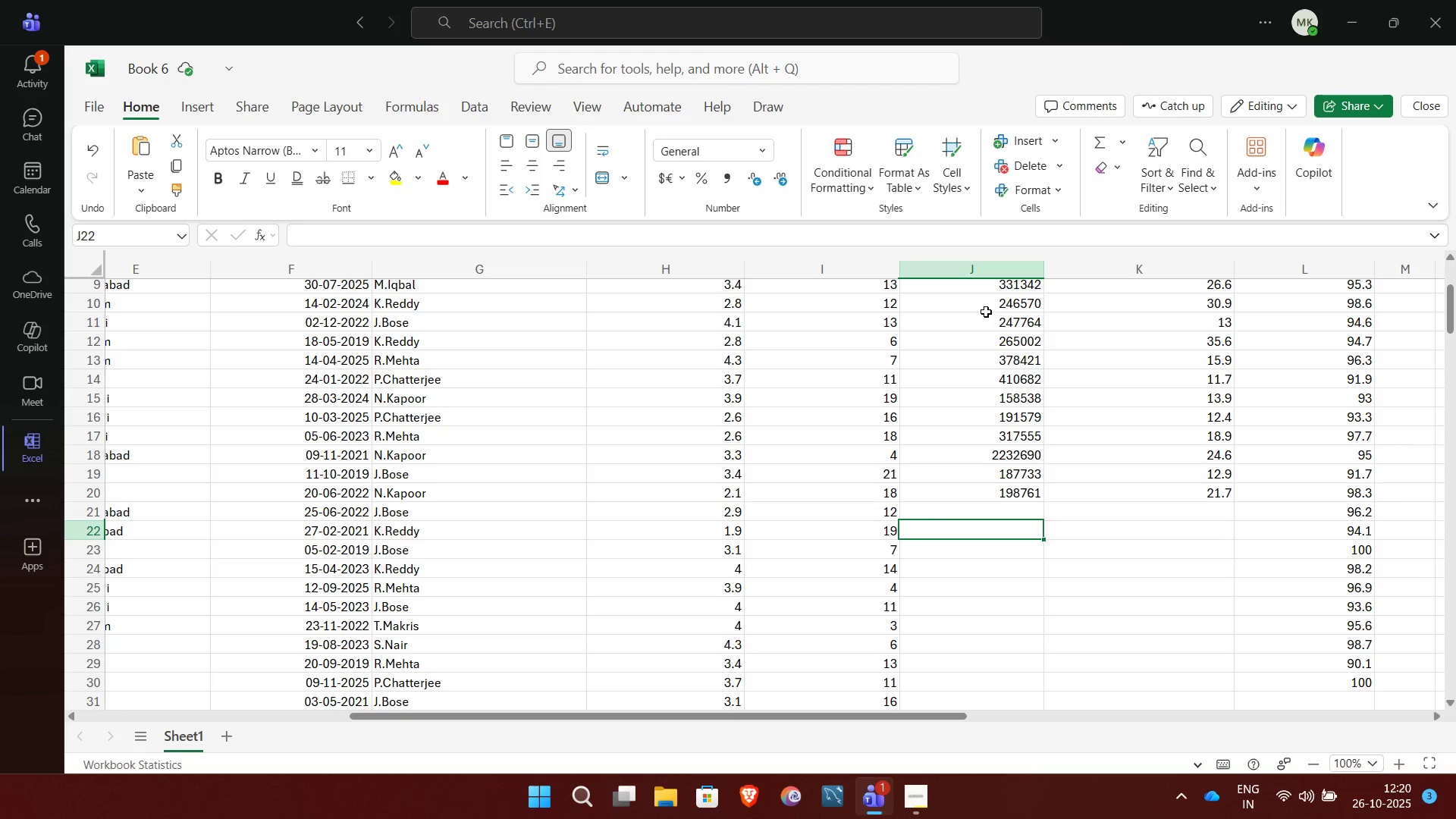 
key(ArrowUp)
 